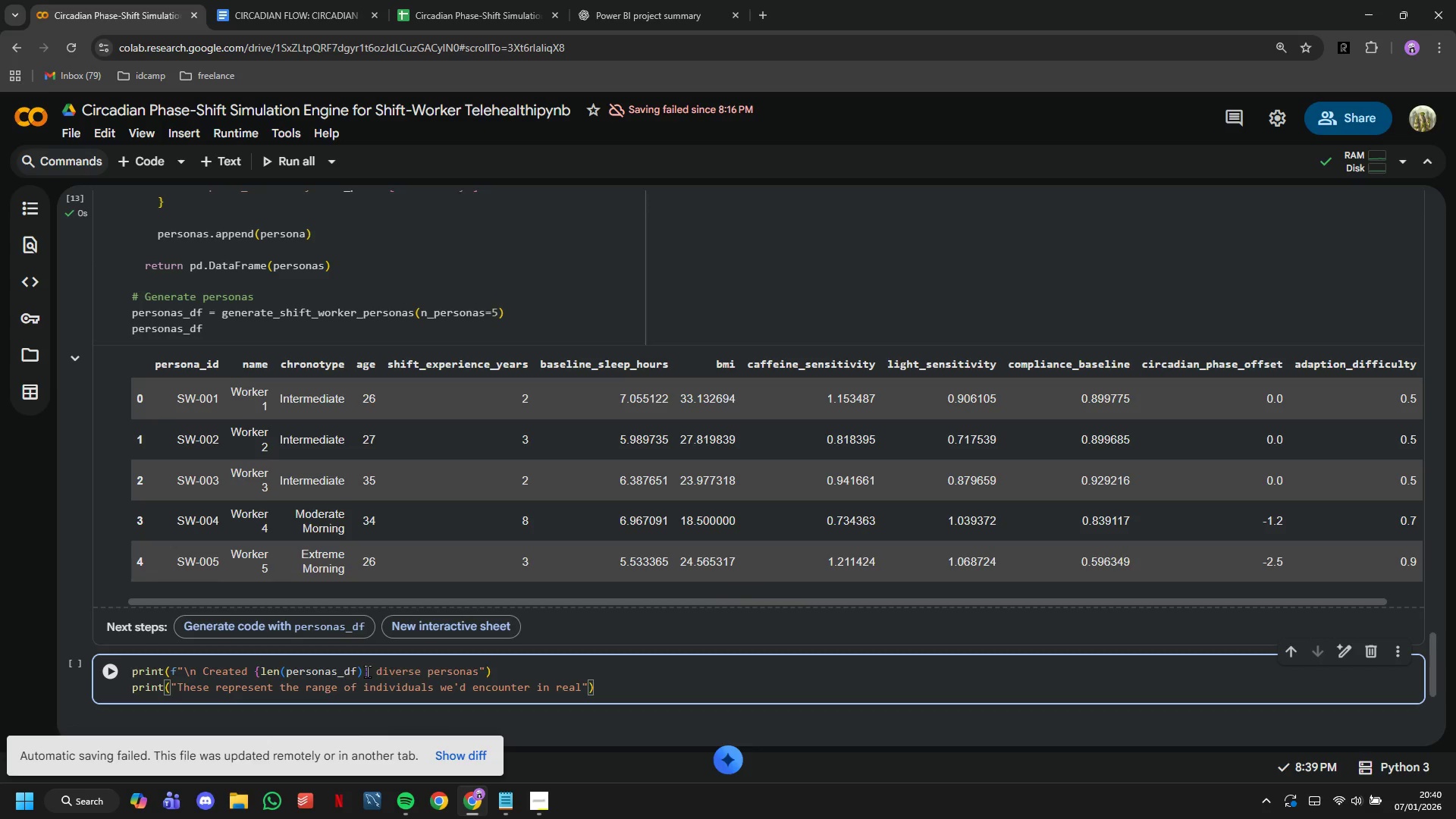 
key(ArrowRight)
 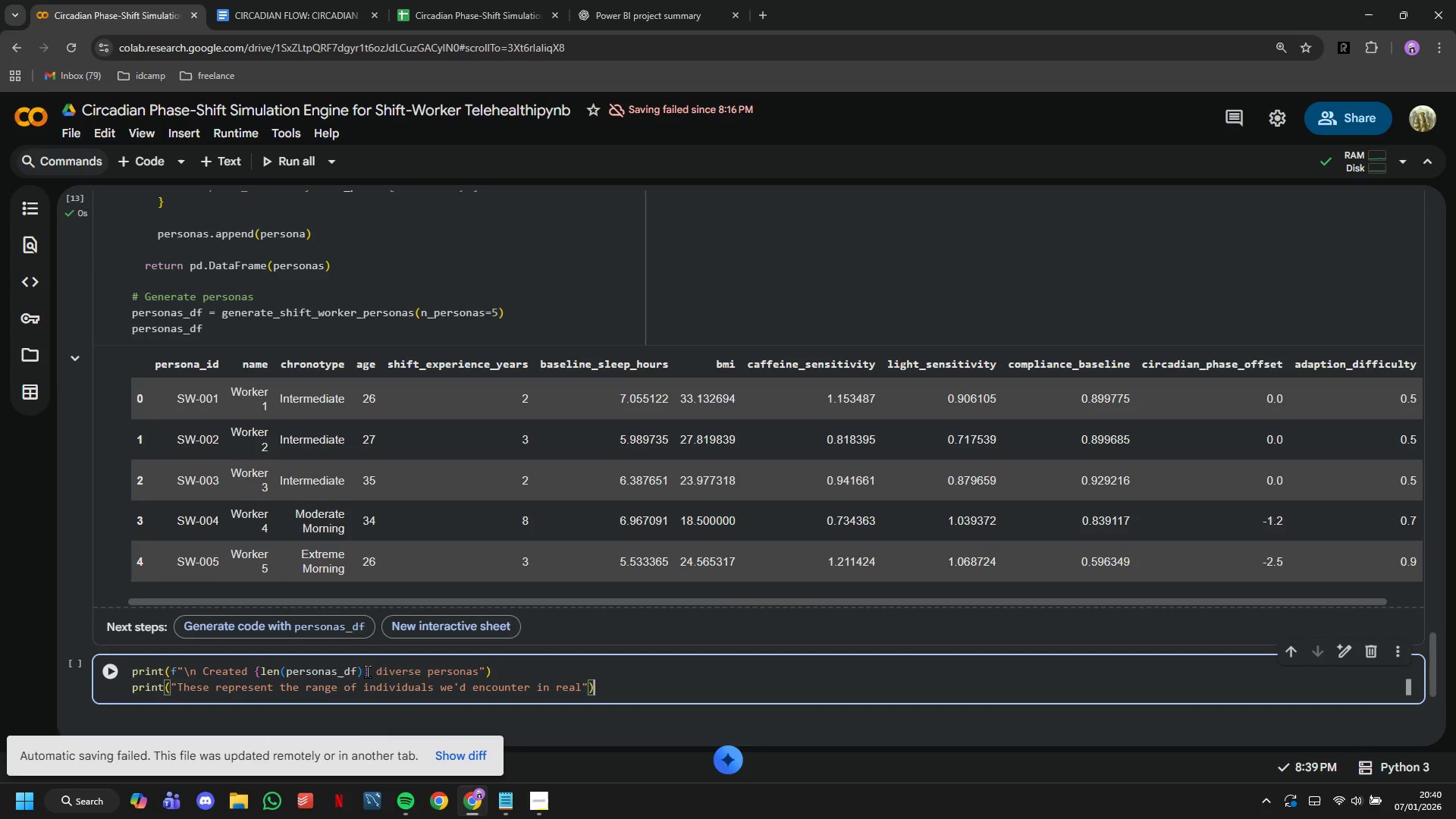 
key(ArrowRight)
 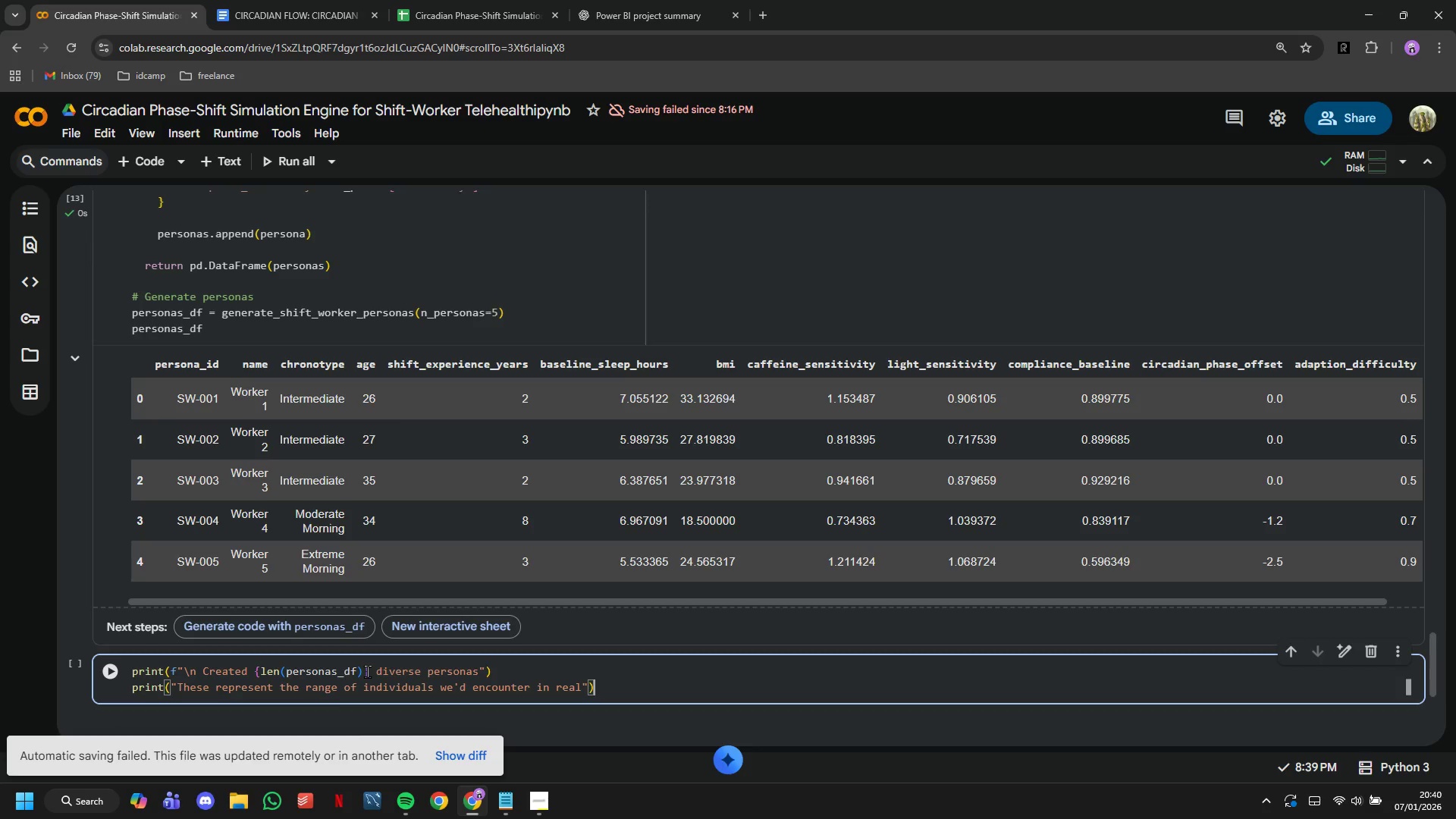 
key(Enter)
 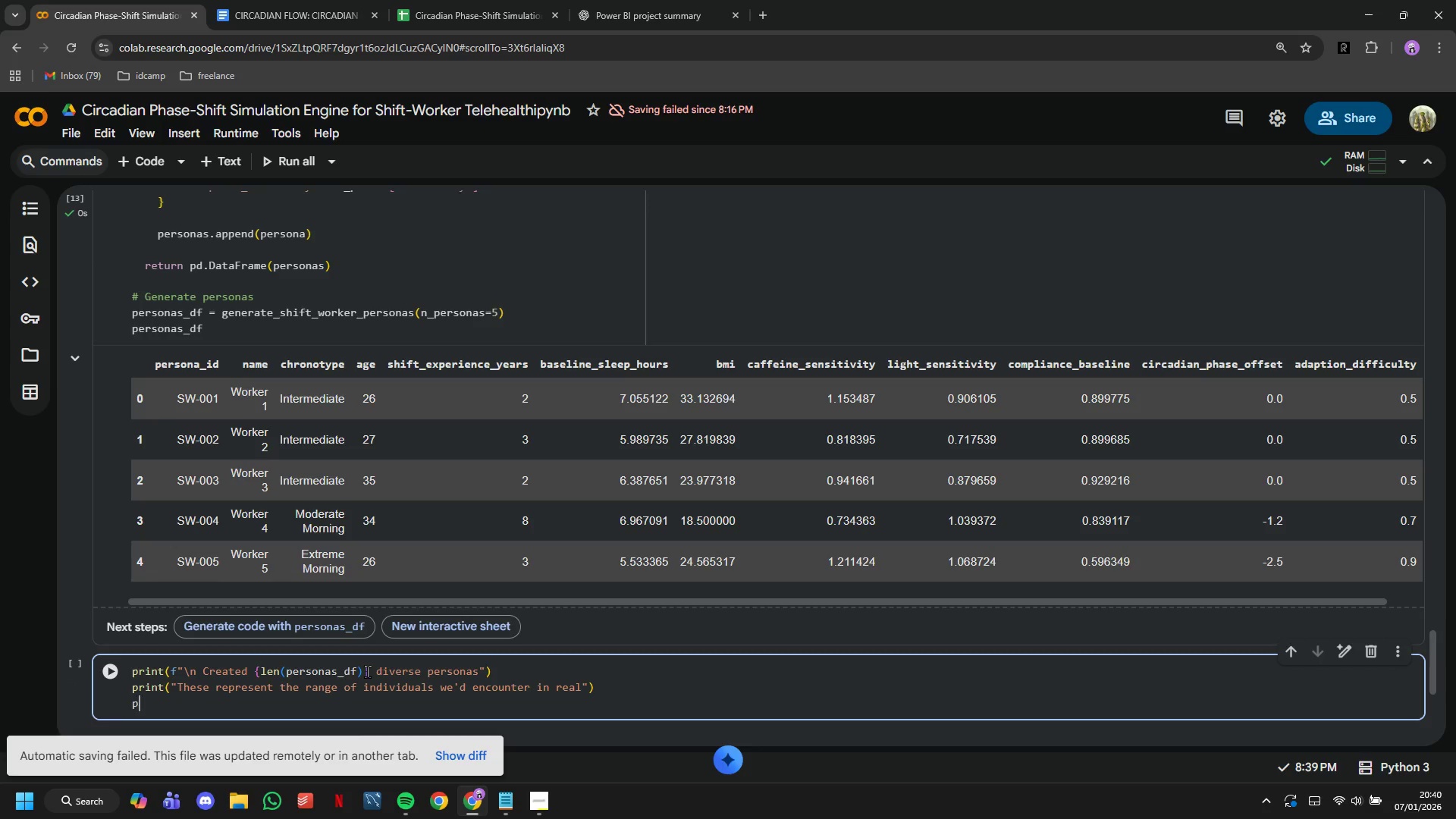 
type(print()
 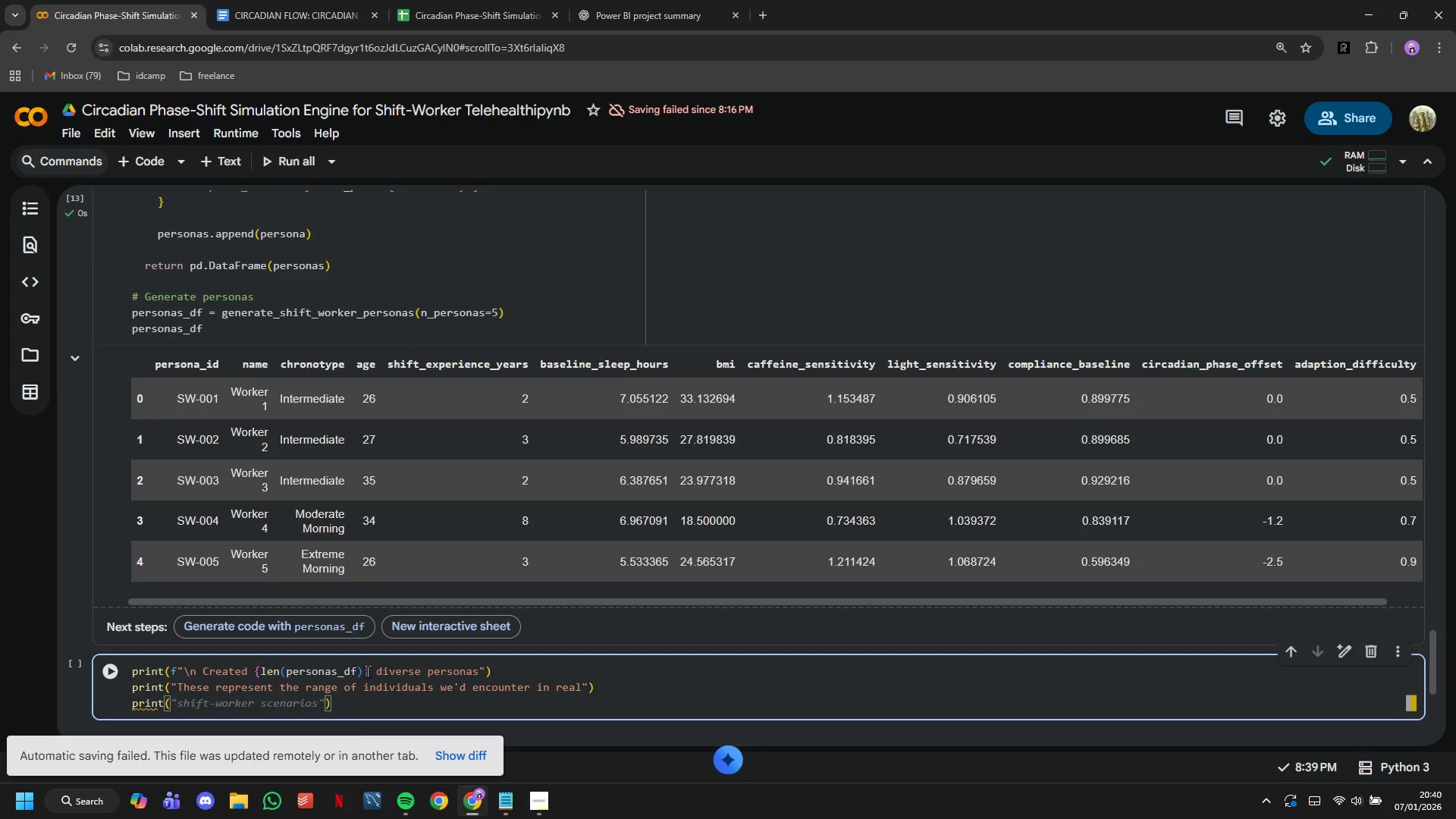 
hold_key(key=ShiftLeft, duration=1.08)
 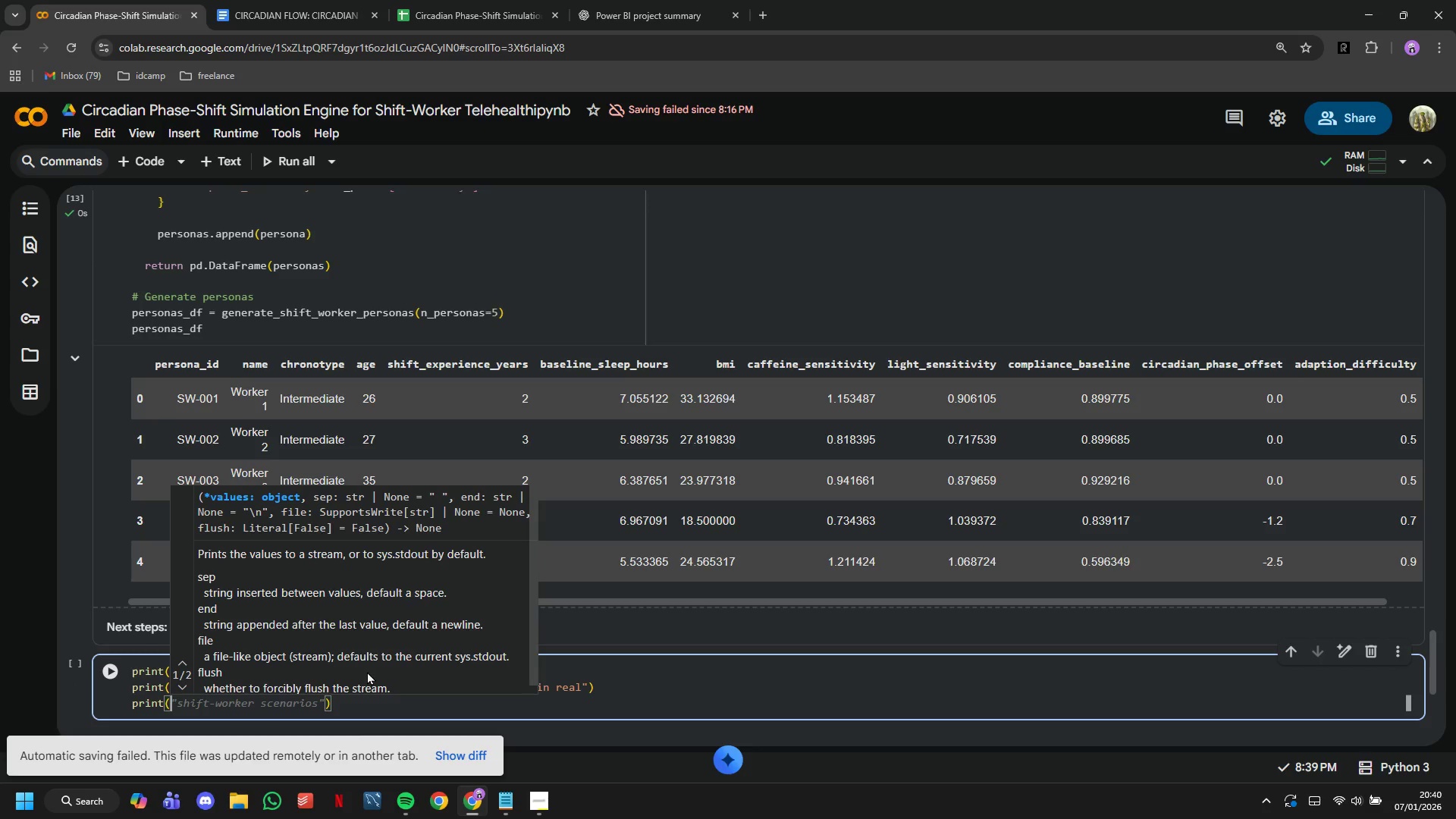 
hold_key(key=ShiftLeft, duration=1.7)
 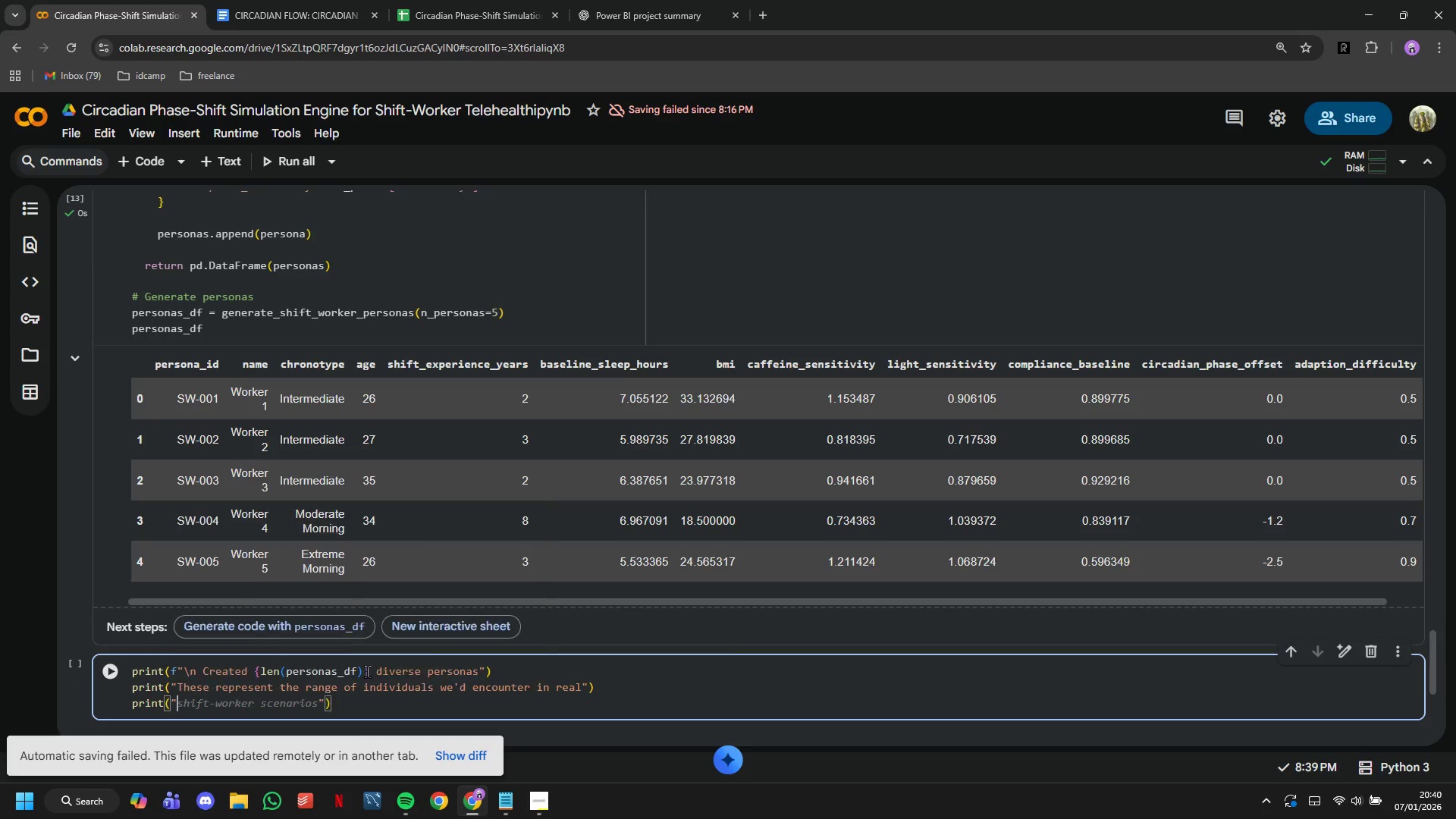 
type("clinical practice. Each will be tested with 1,000 Monte Carlo simulations)
 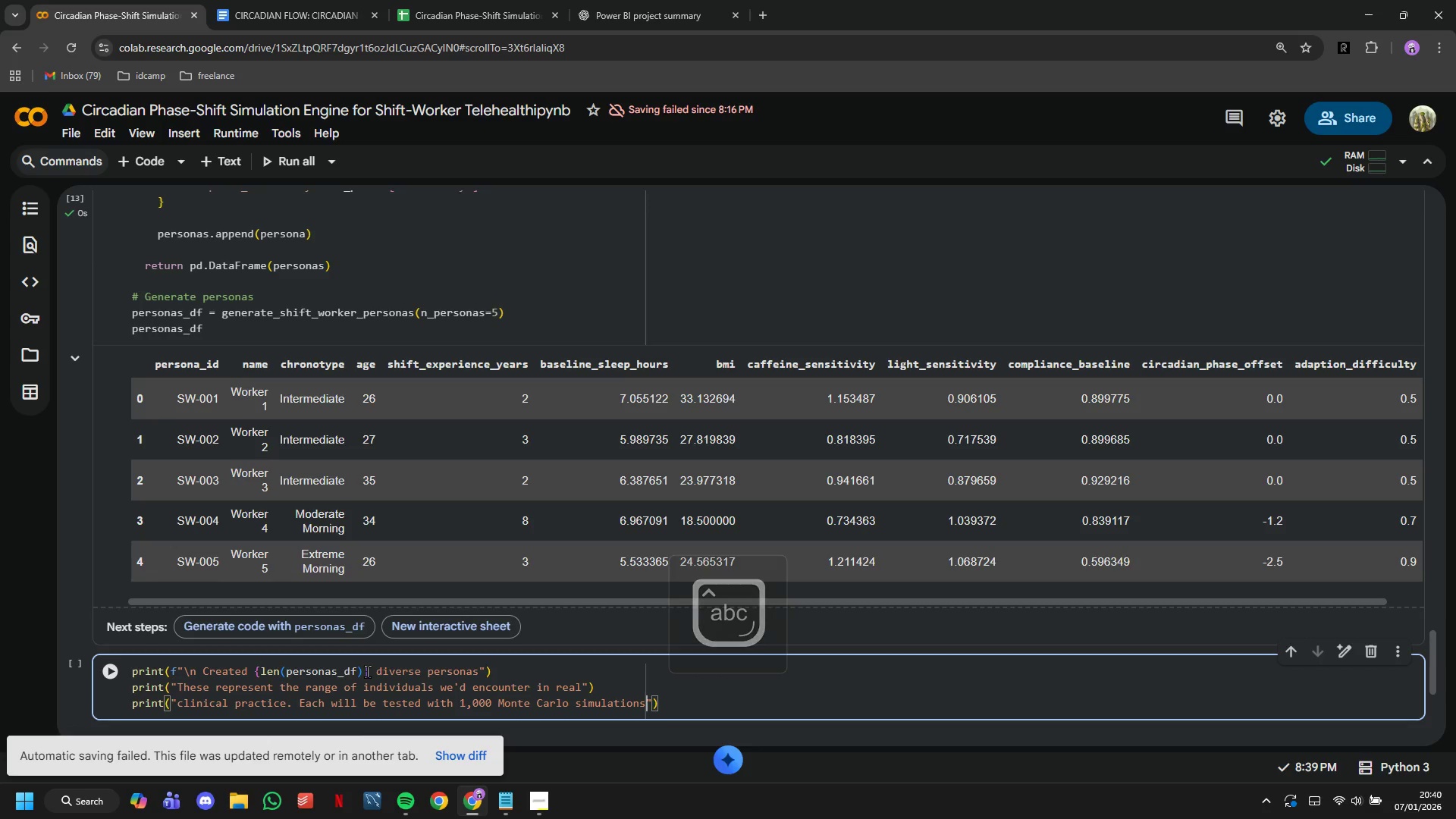 
key(ArrowRight)
 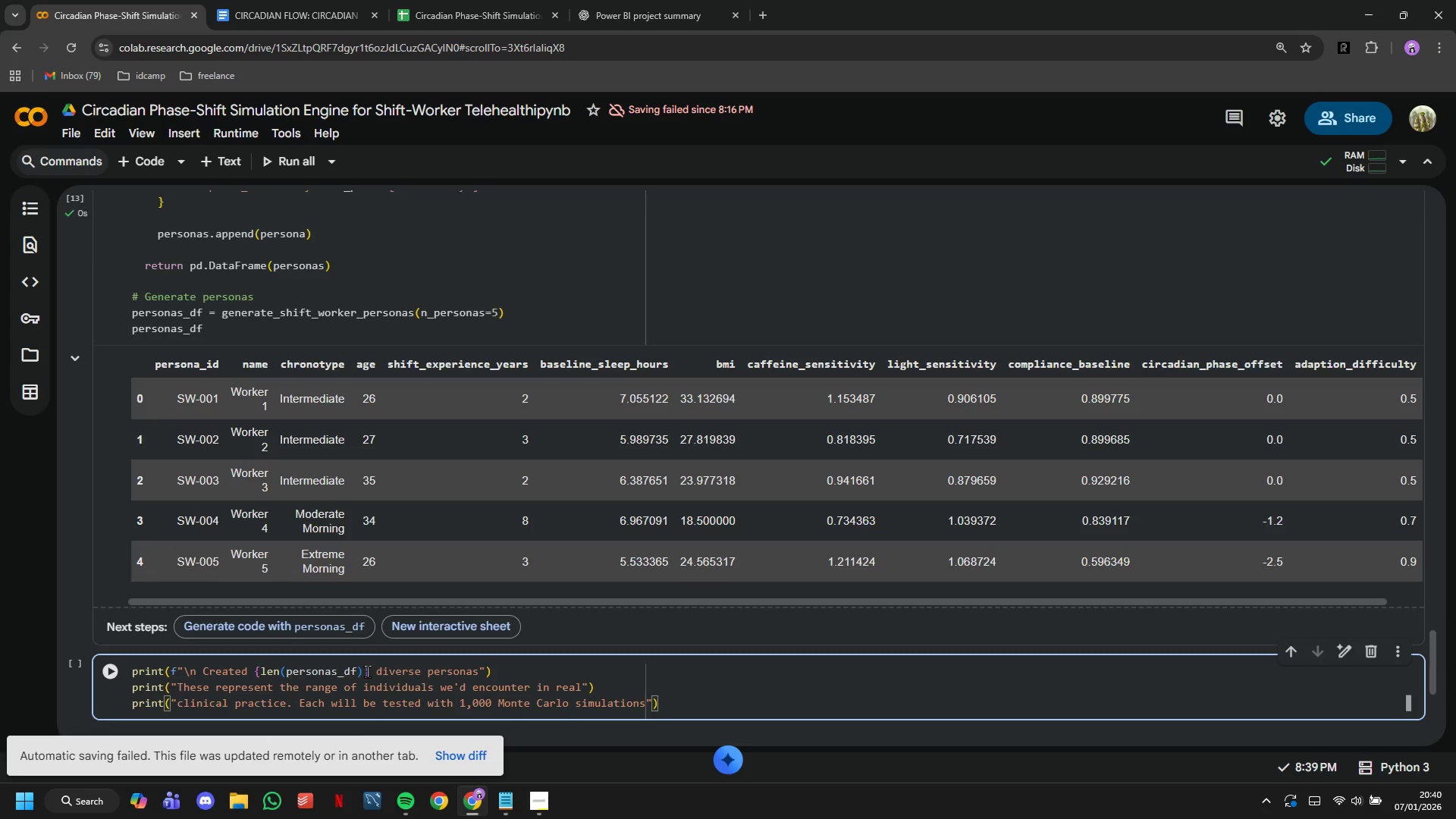 
key(ArrowRight)
 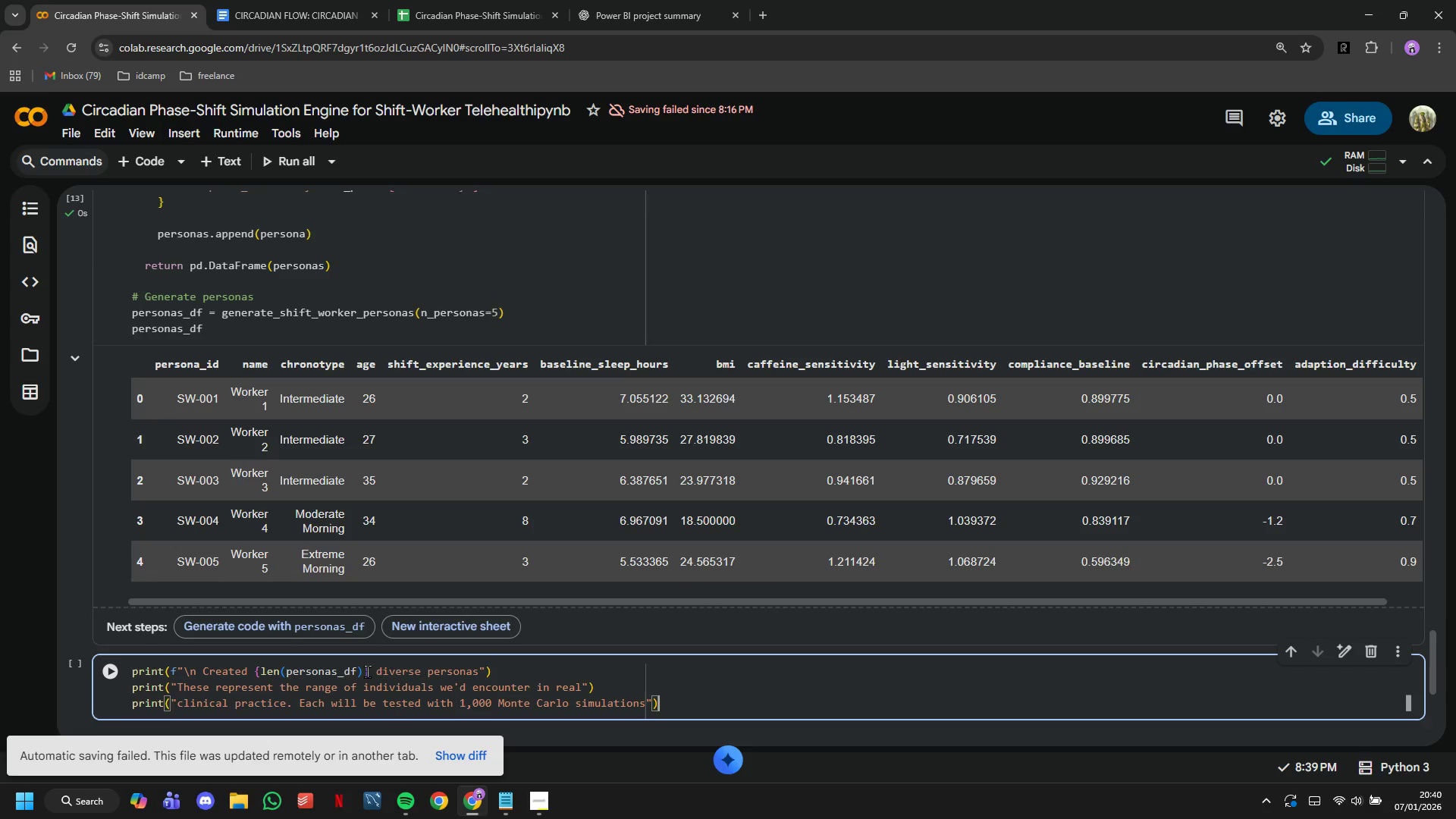 
key(Enter)
 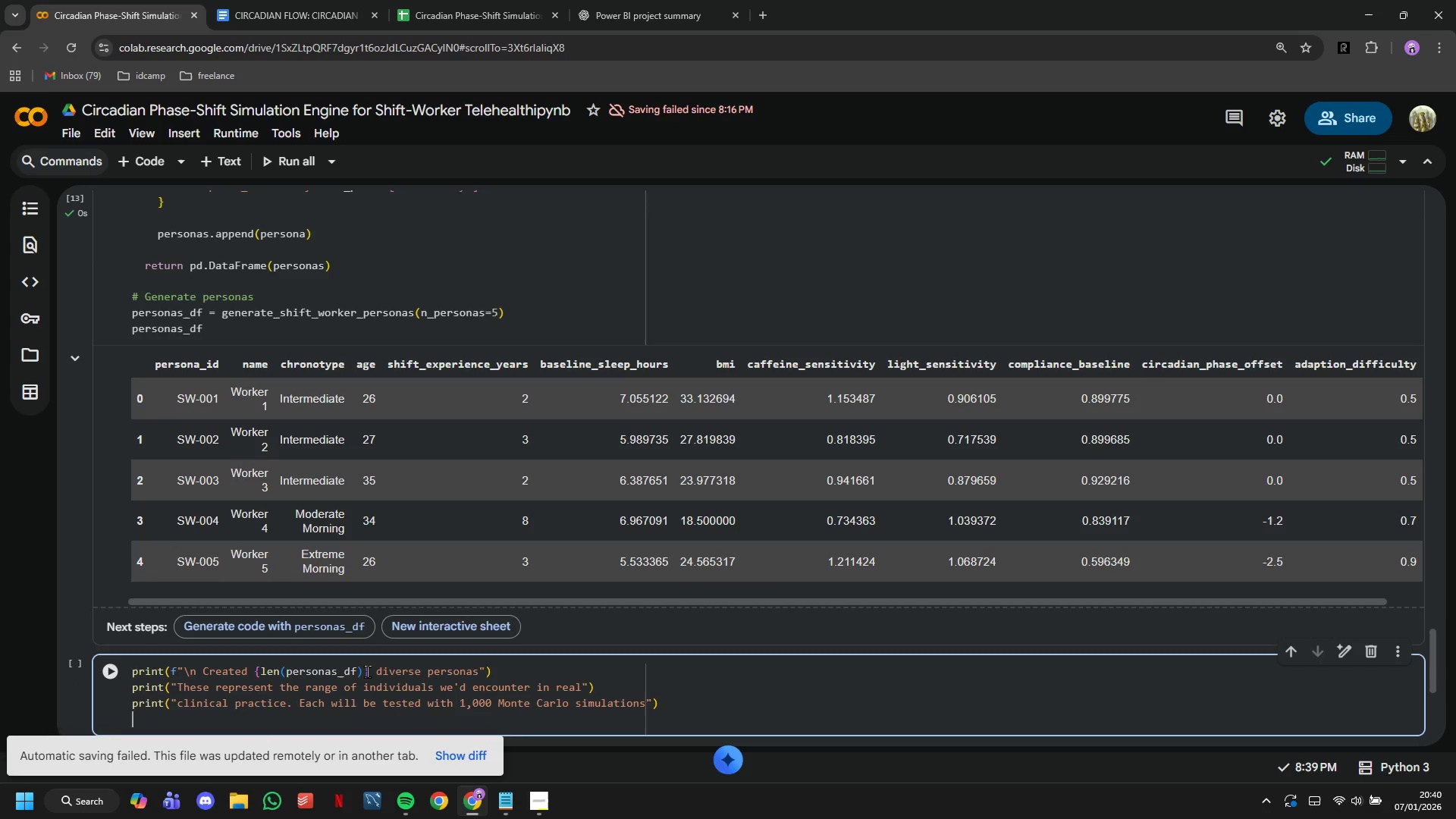 
type(print("to model day-to-day variability.\n)
 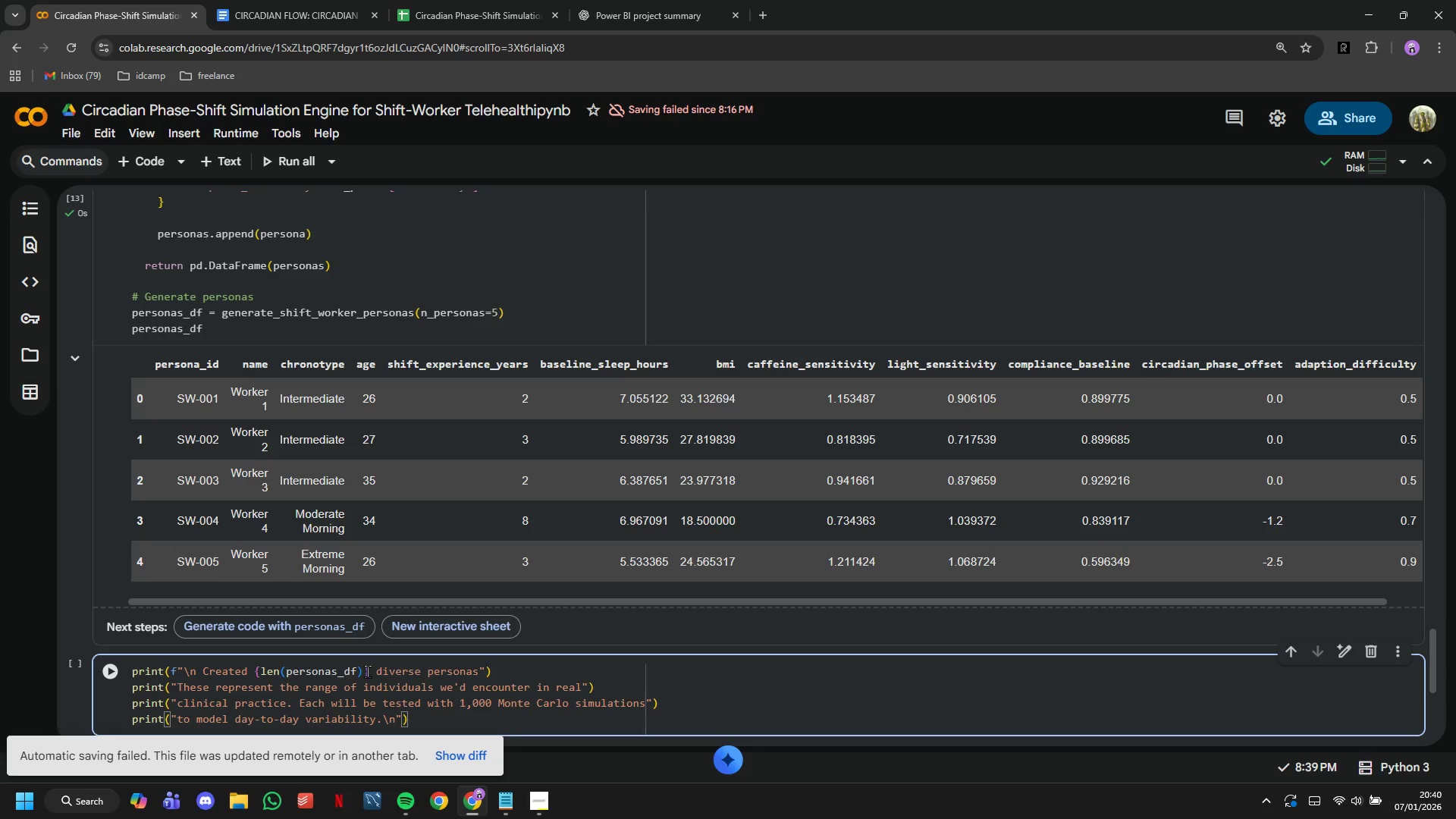 
left_click([125, 661])
 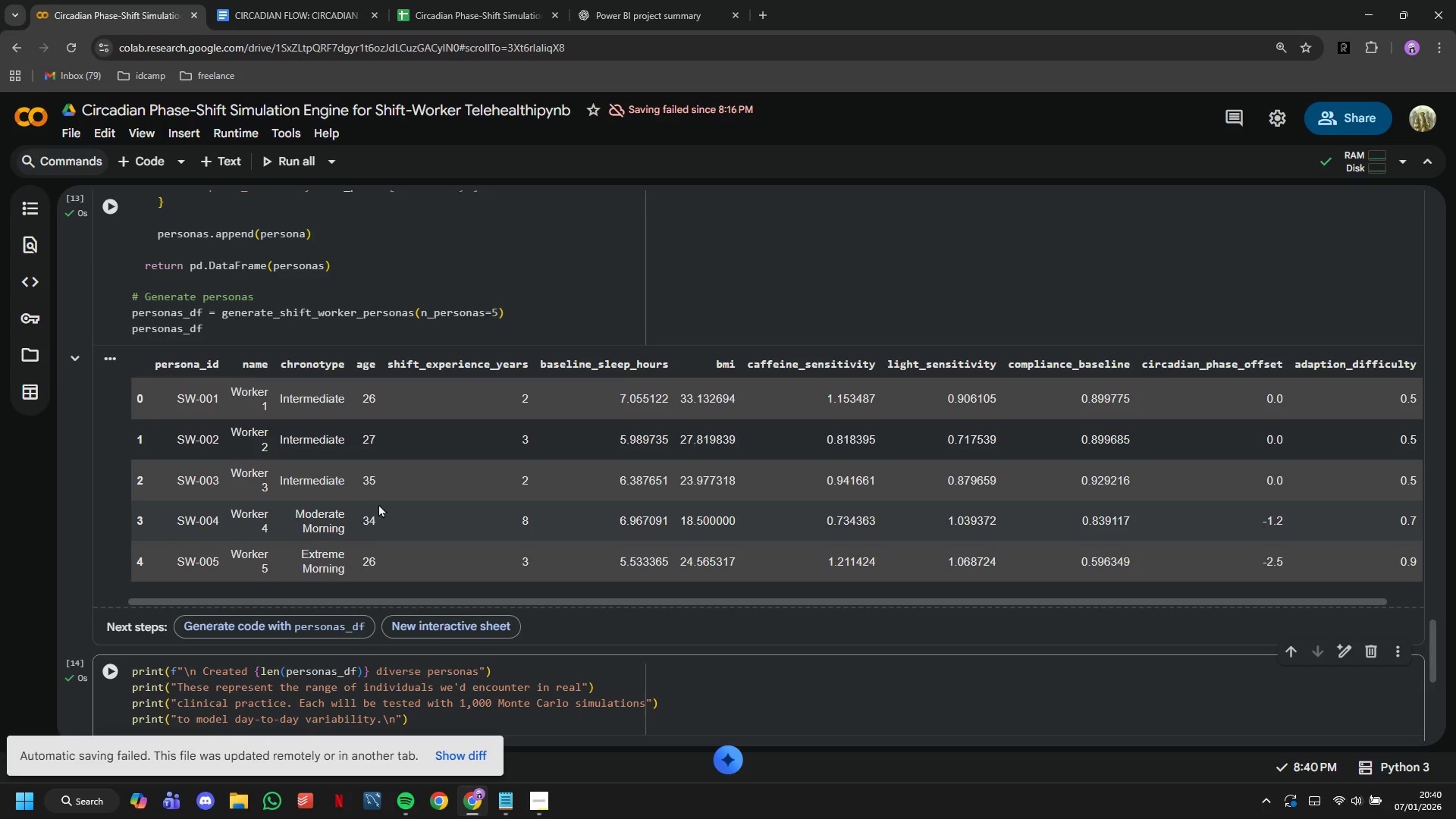 
scroll: coordinate [378, 504], scroll_direction: down, amount: 3.0
 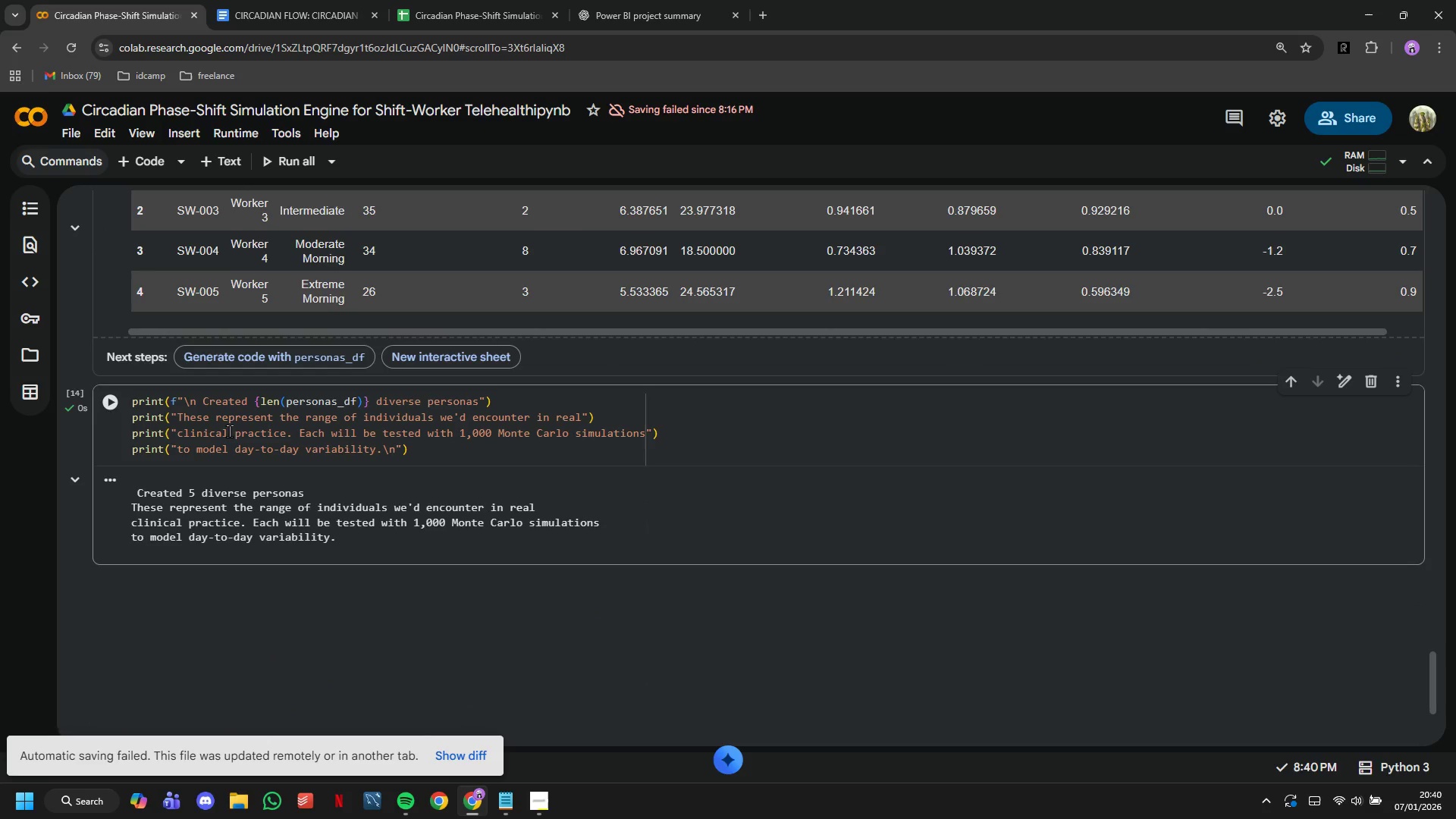 
left_click([449, 456])
 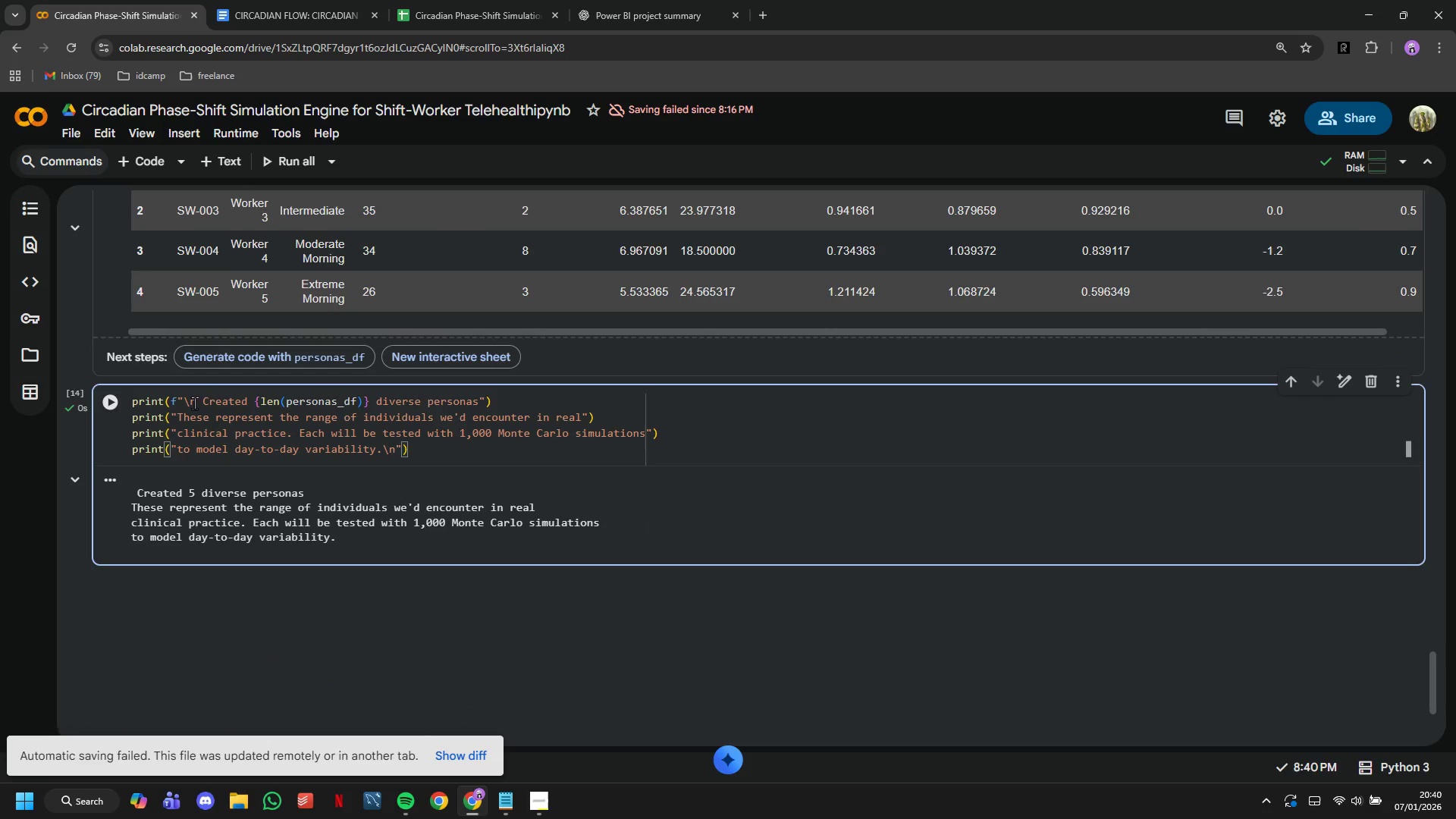 
left_click([201, 401])
 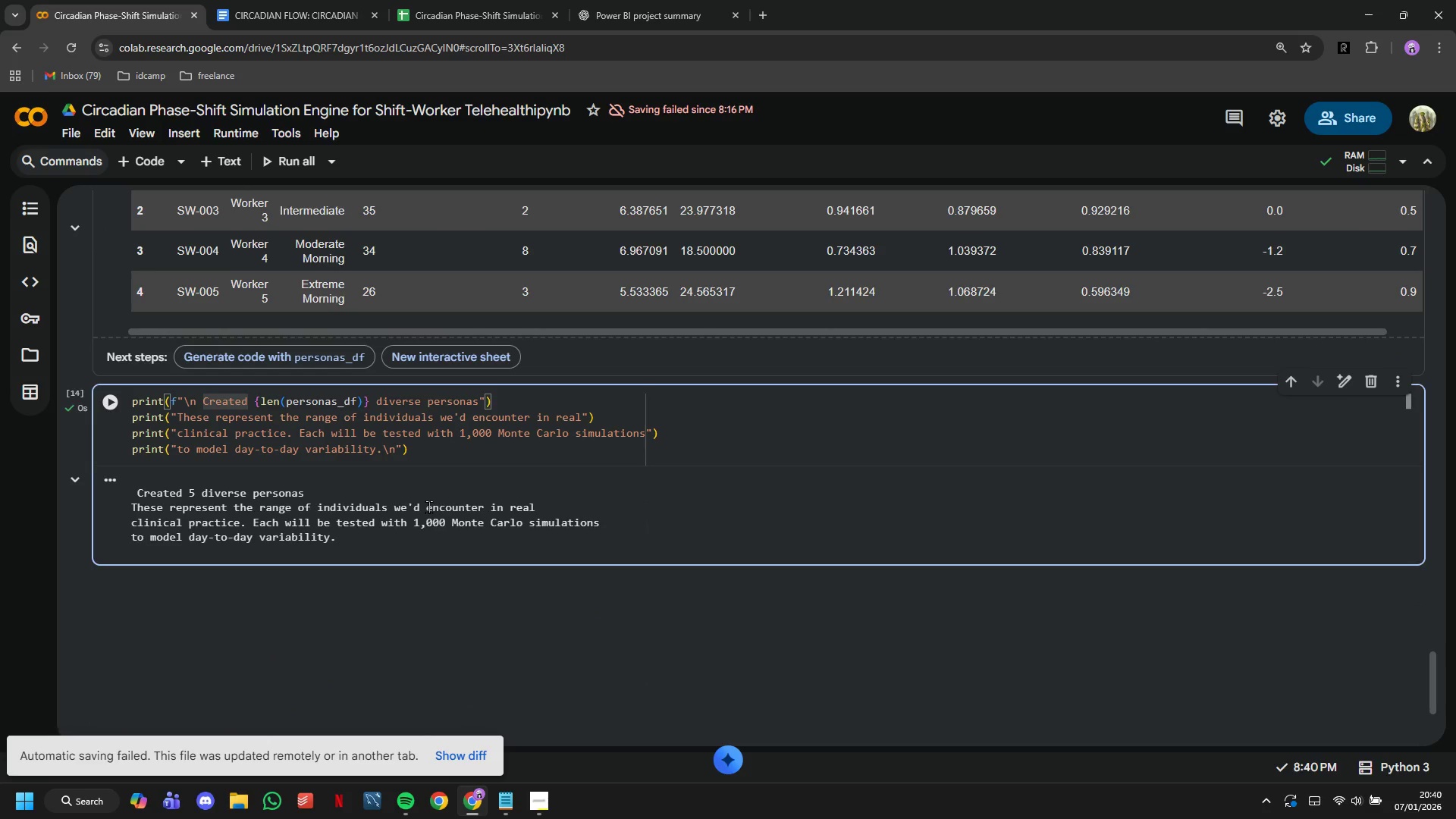 
key(Backspace)
 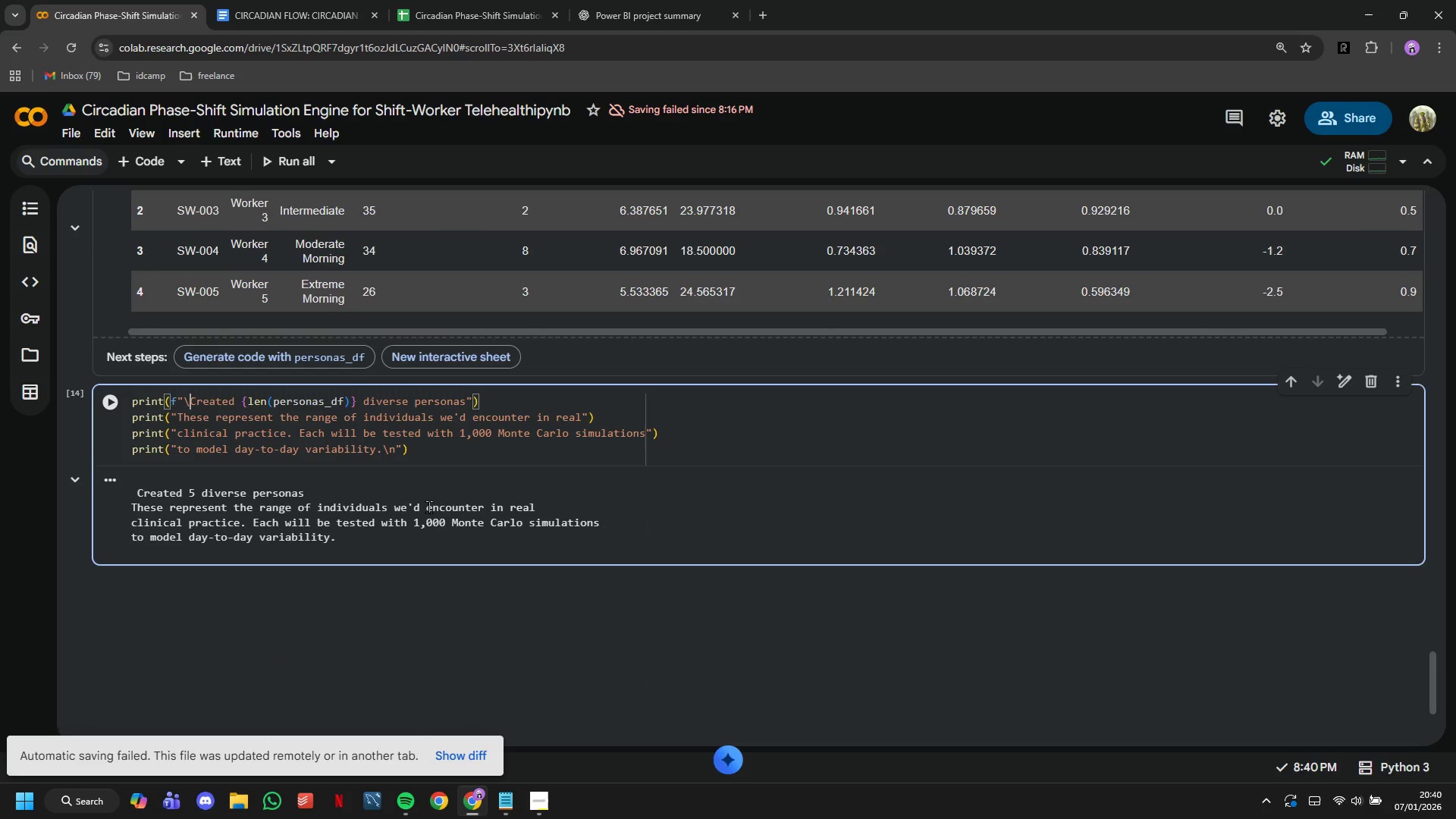 
key(Backspace)
 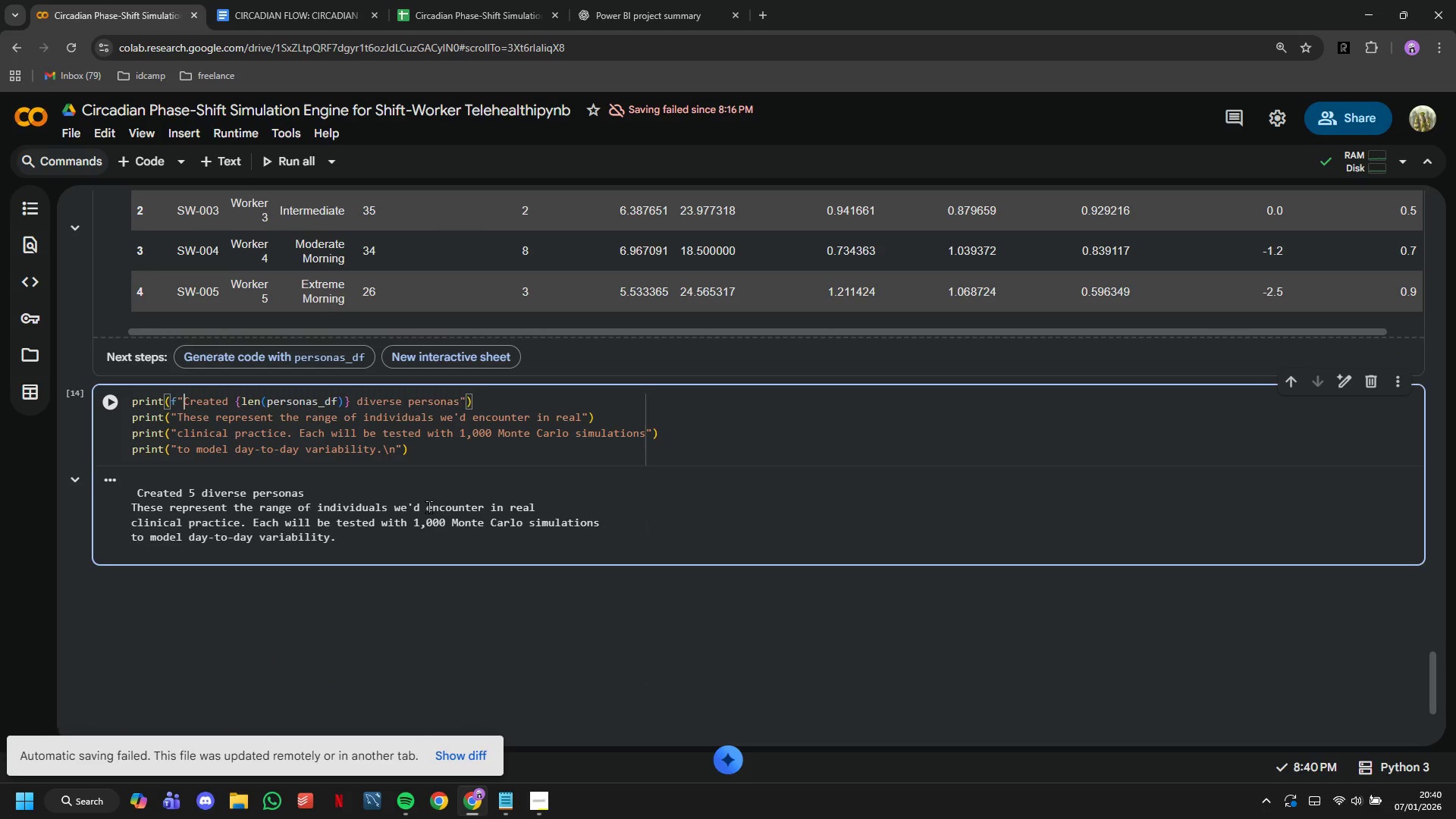 
key(Backspace)
 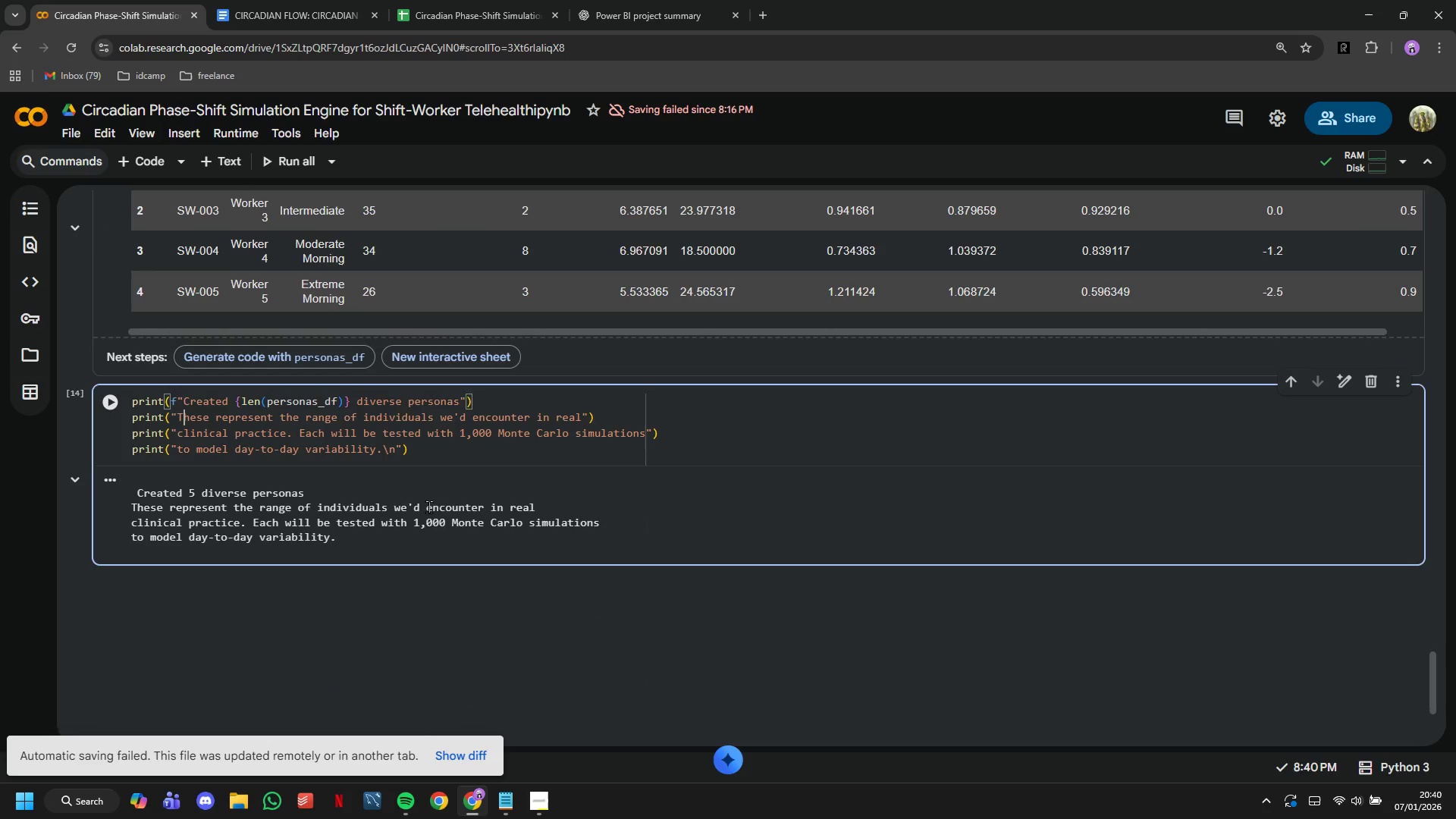 
key(ArrowDown)
 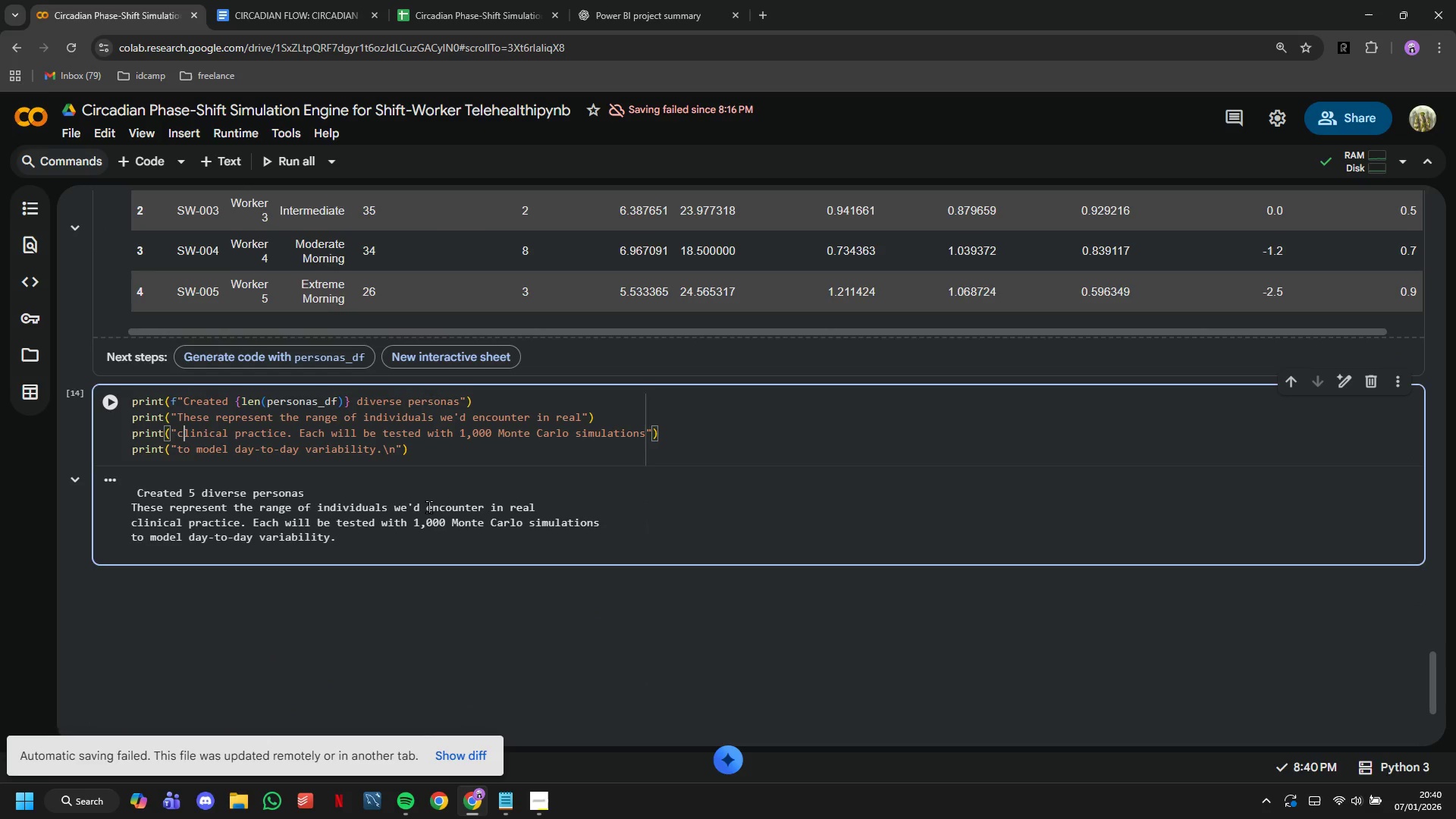 
key(ArrowDown)
 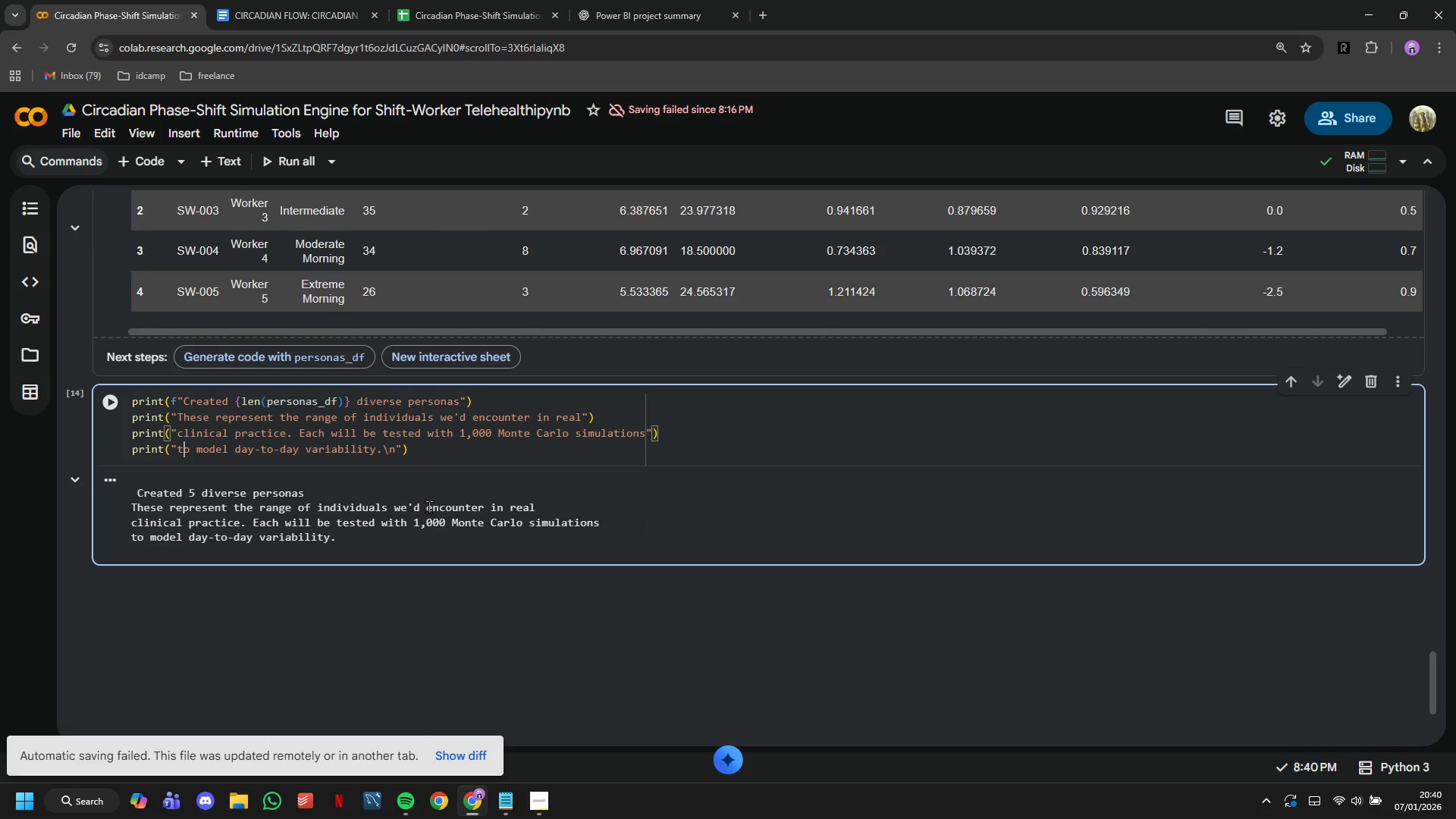 
key(ArrowDown)
 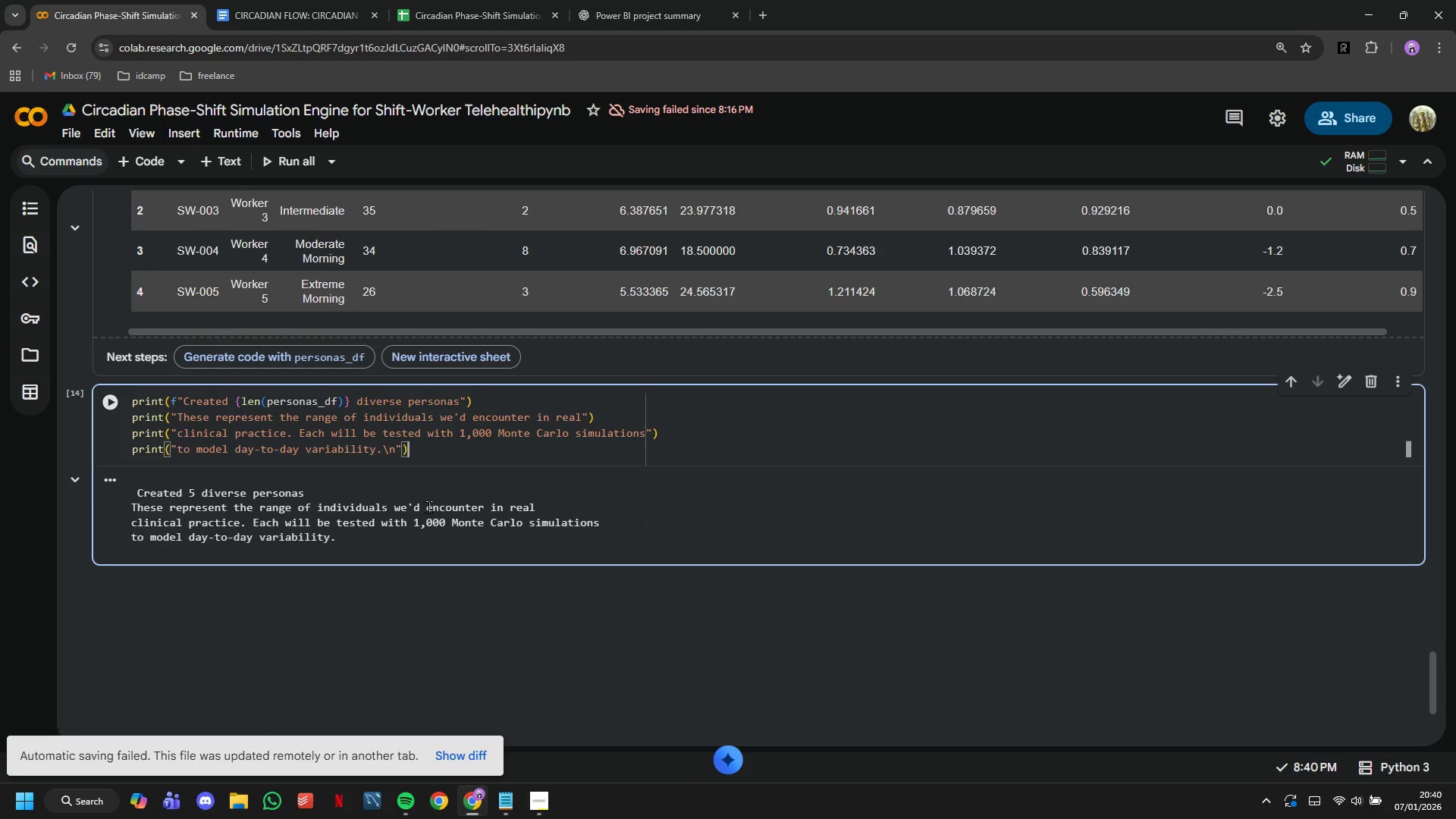 
key(ArrowDown)
 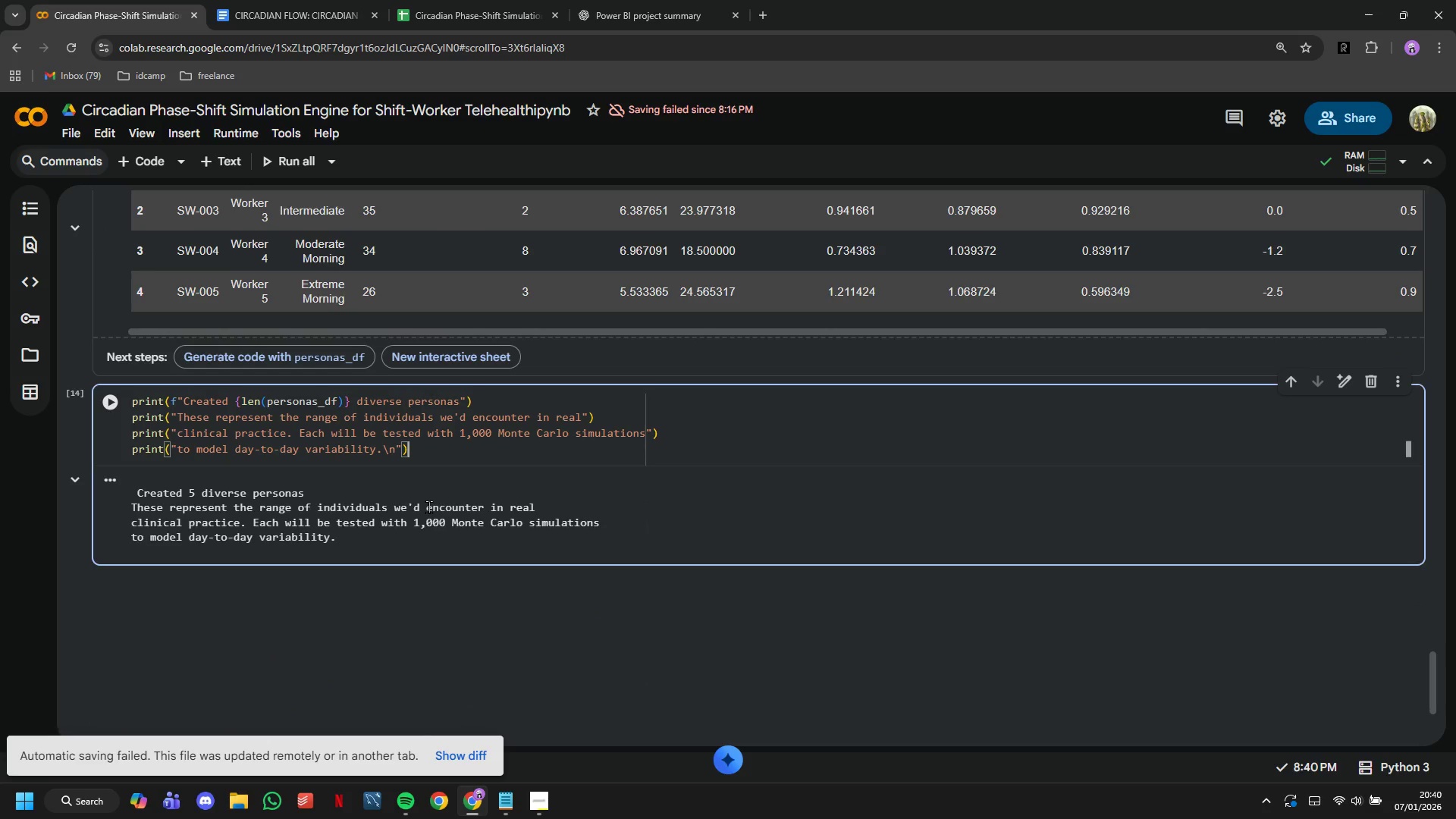 
key(ArrowRight)
 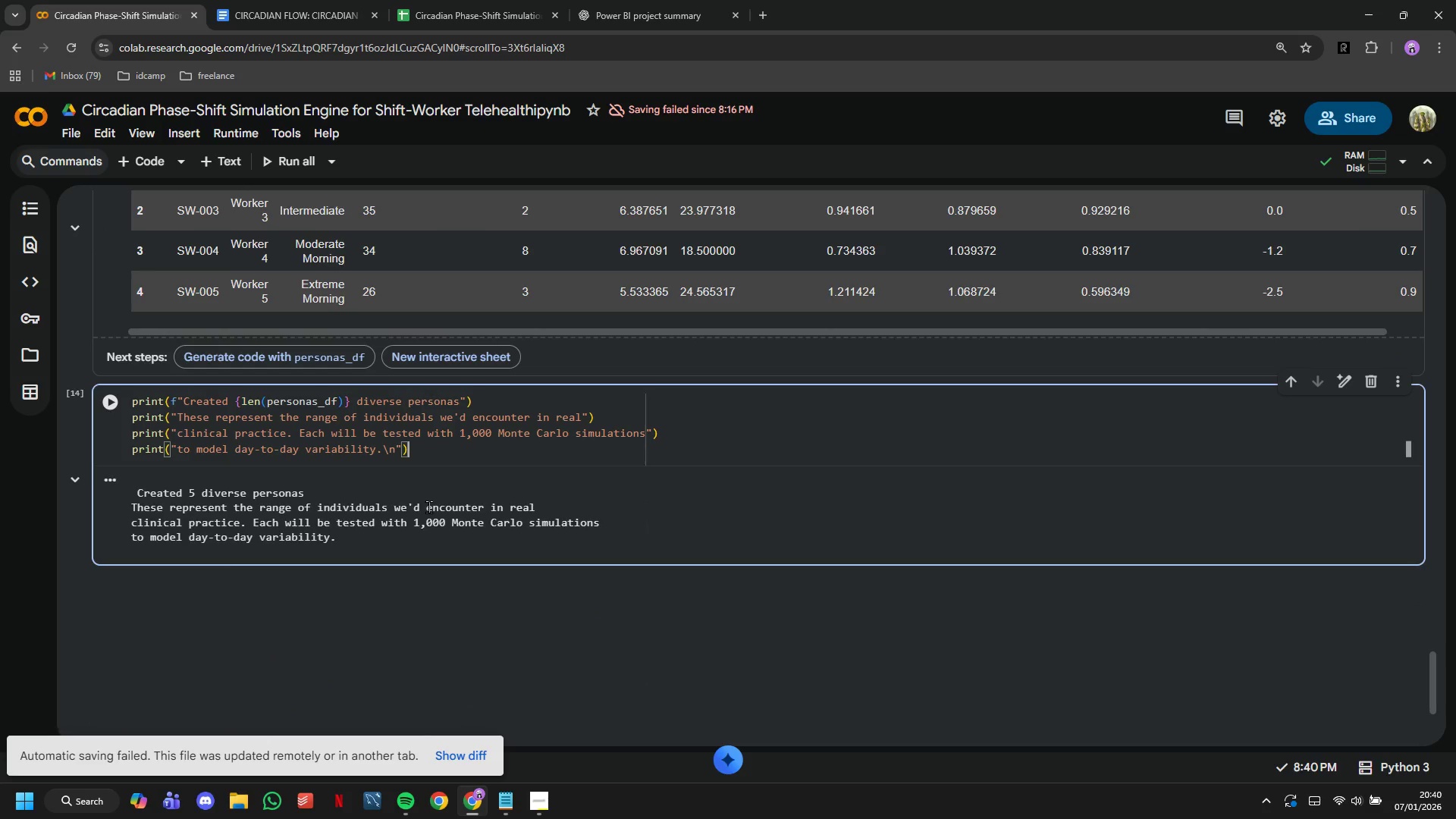 
key(Enter)
 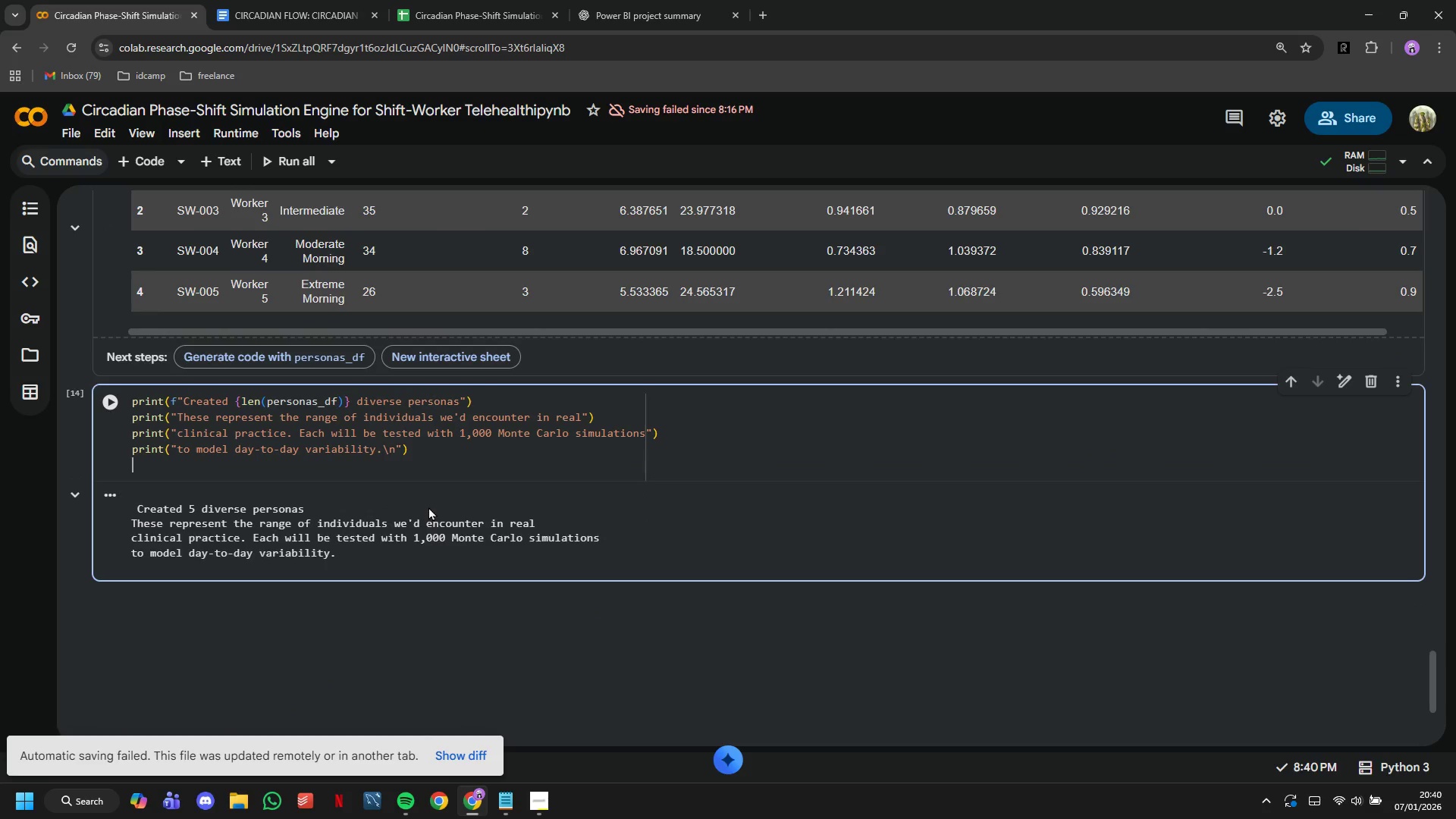 
key(Enter)
 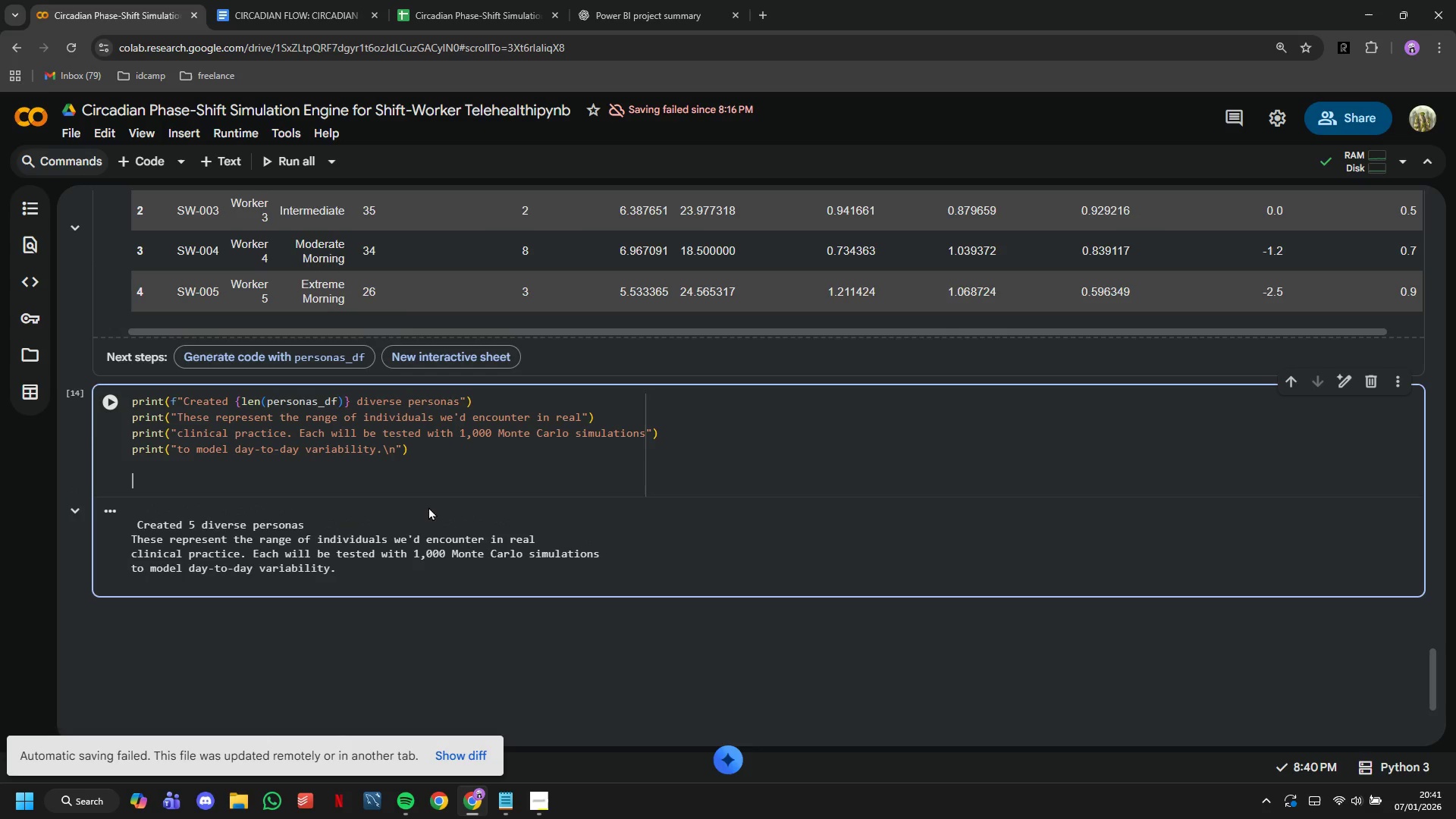 
wait(7.95)
 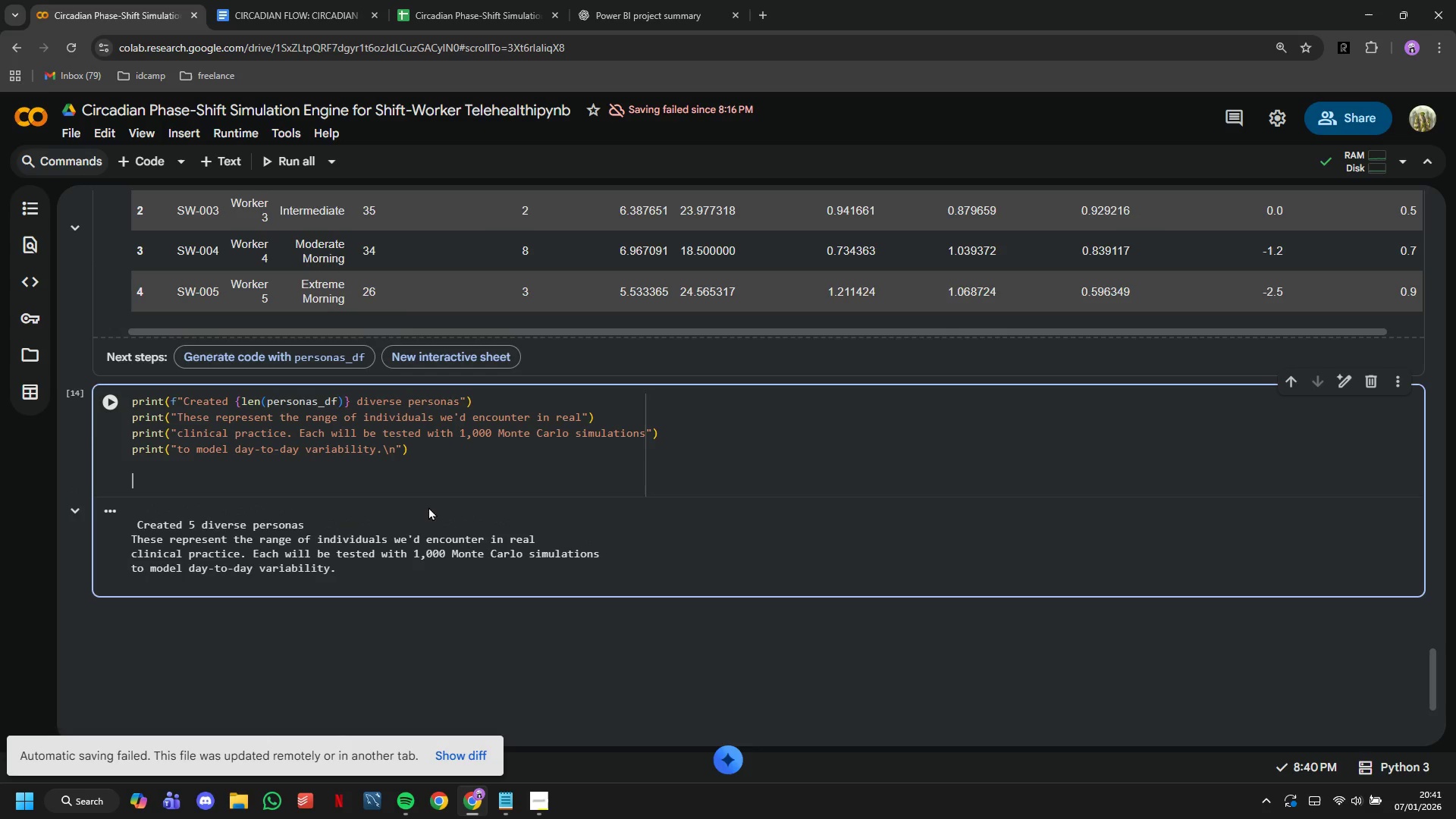 
type(print("Persona Profiles: )
 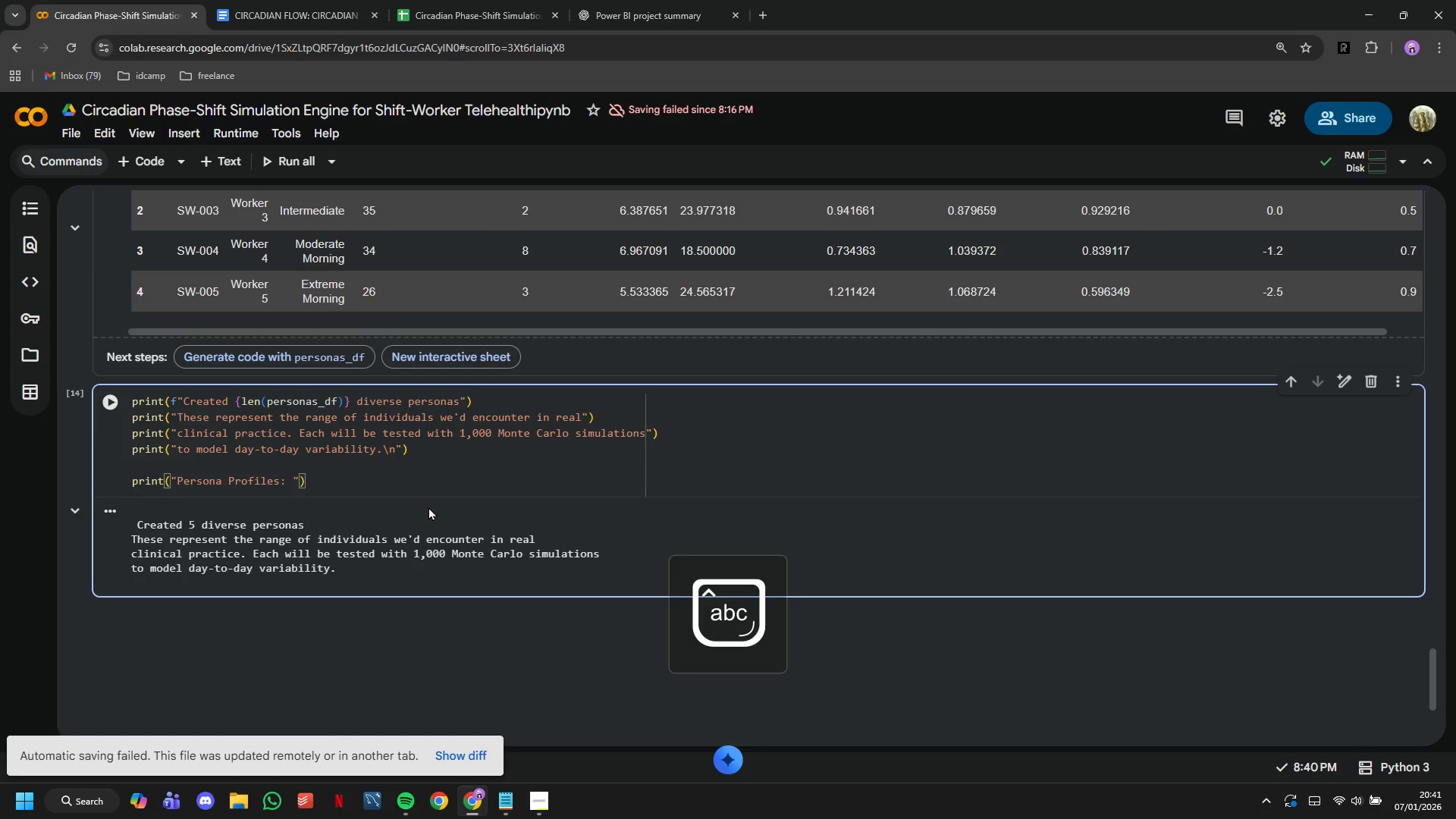 
wait(7.31)
 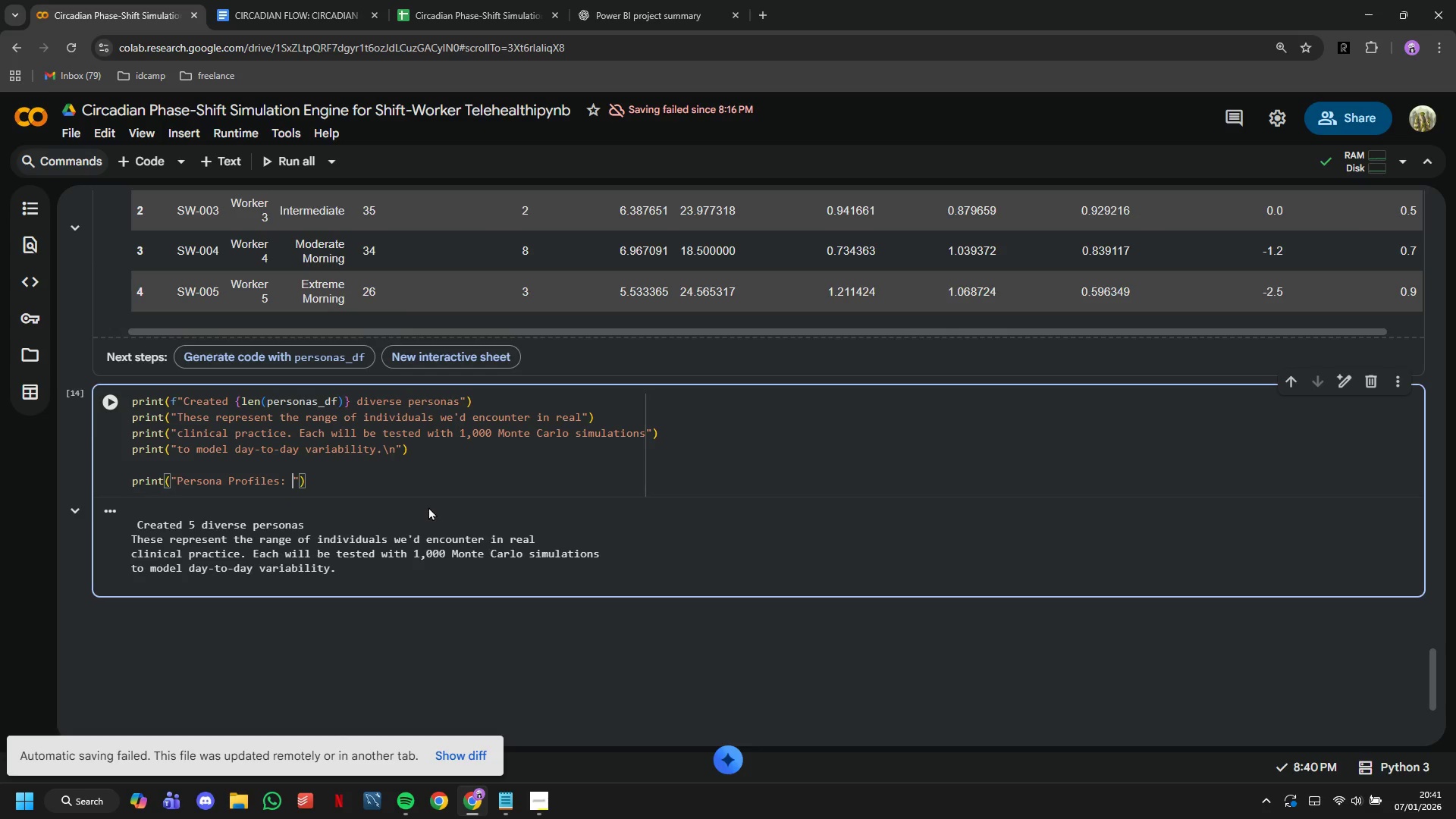 
key(Shift+ShiftRight)
 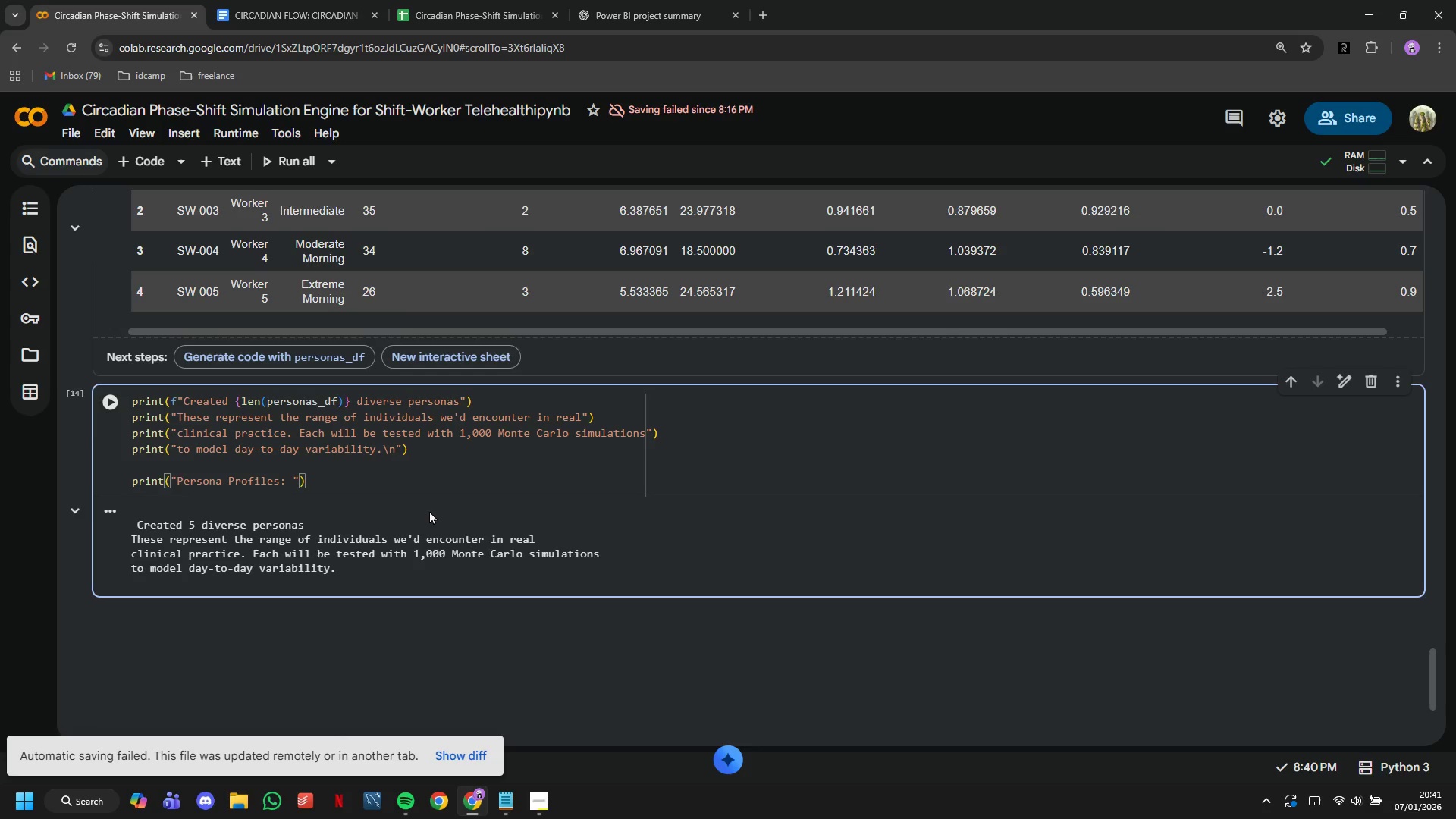 
key(ArrowRight)
 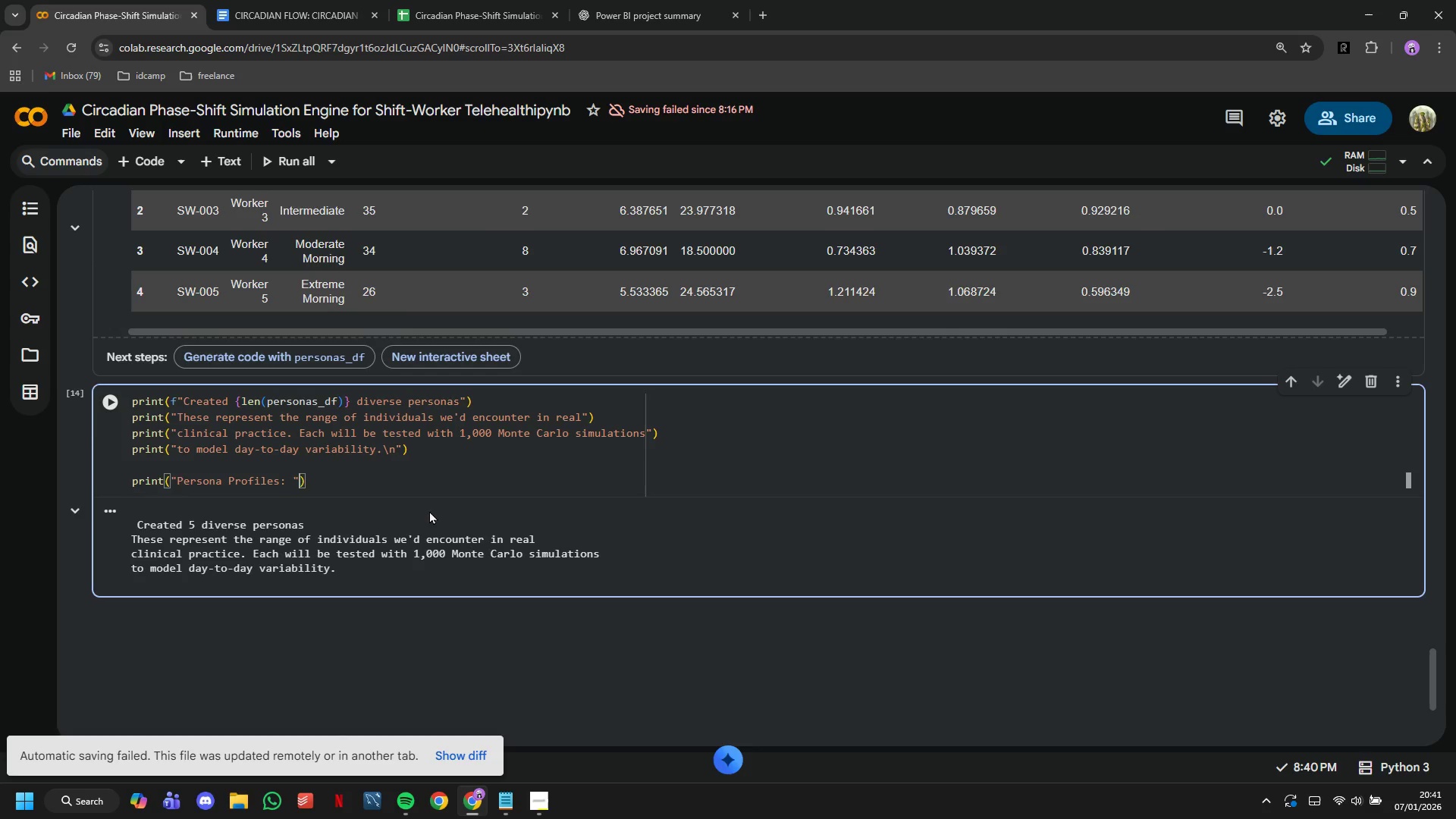 
key(ArrowRight)
 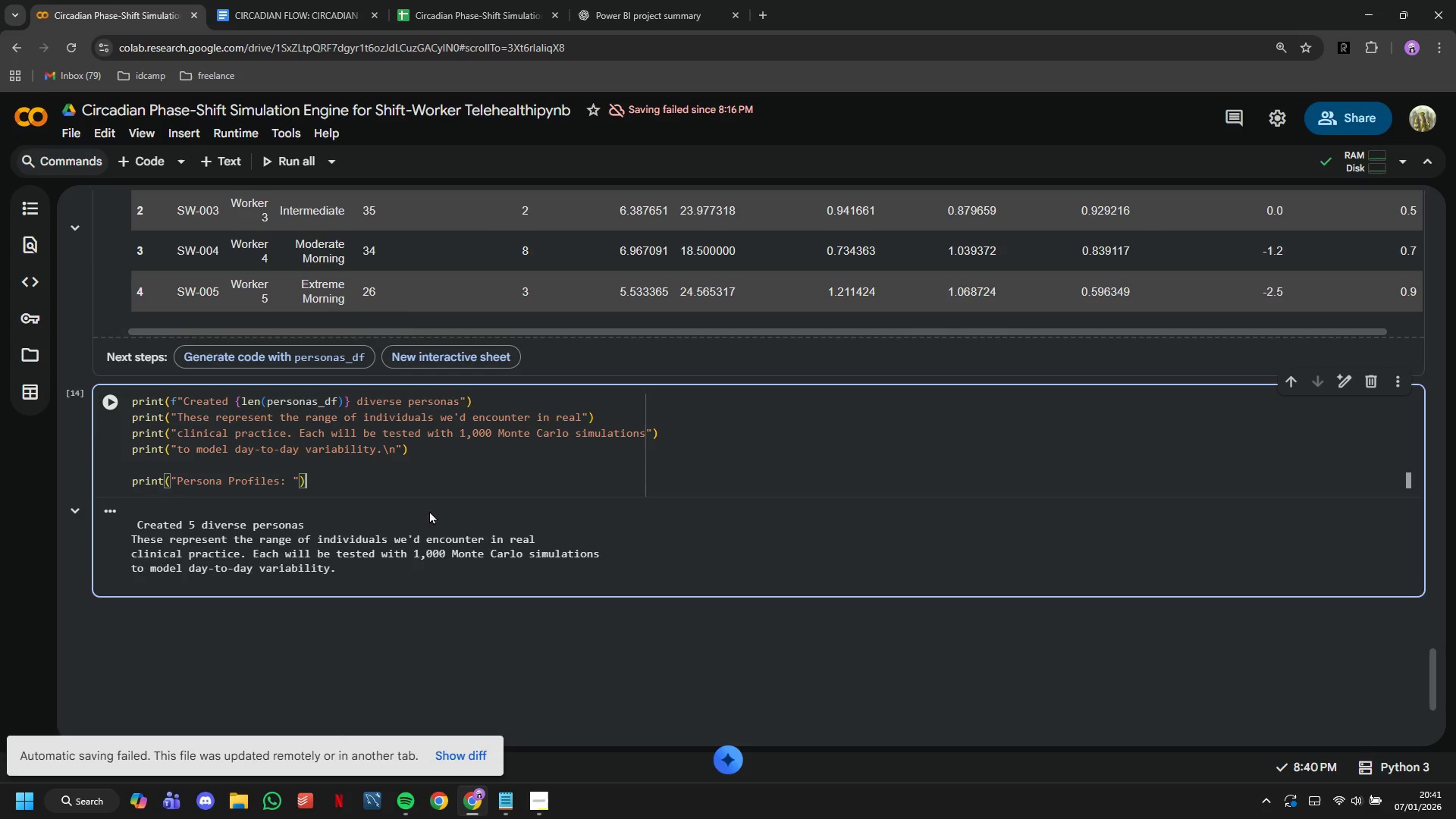 
wait(5.81)
 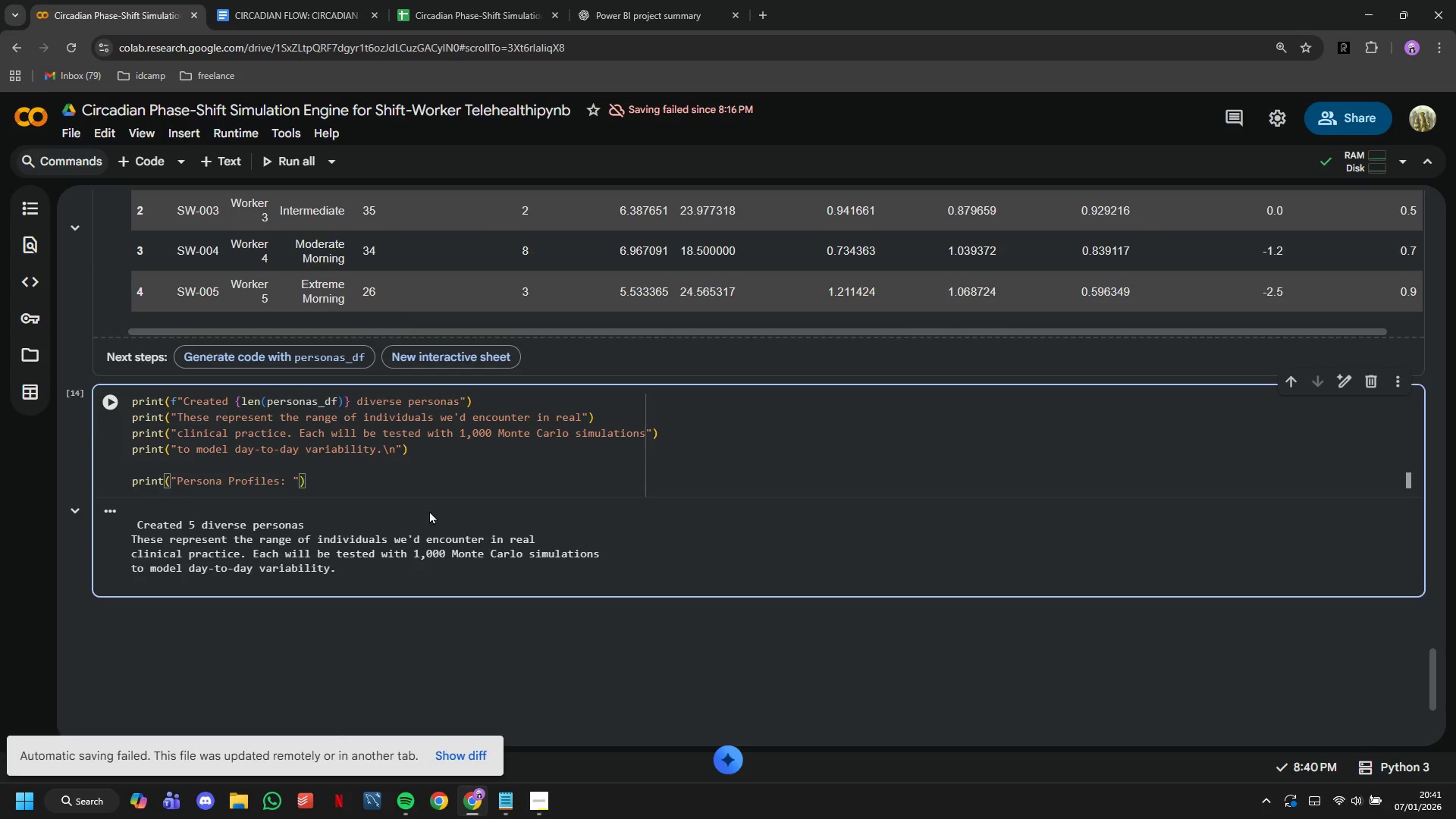 
key(Enter)
 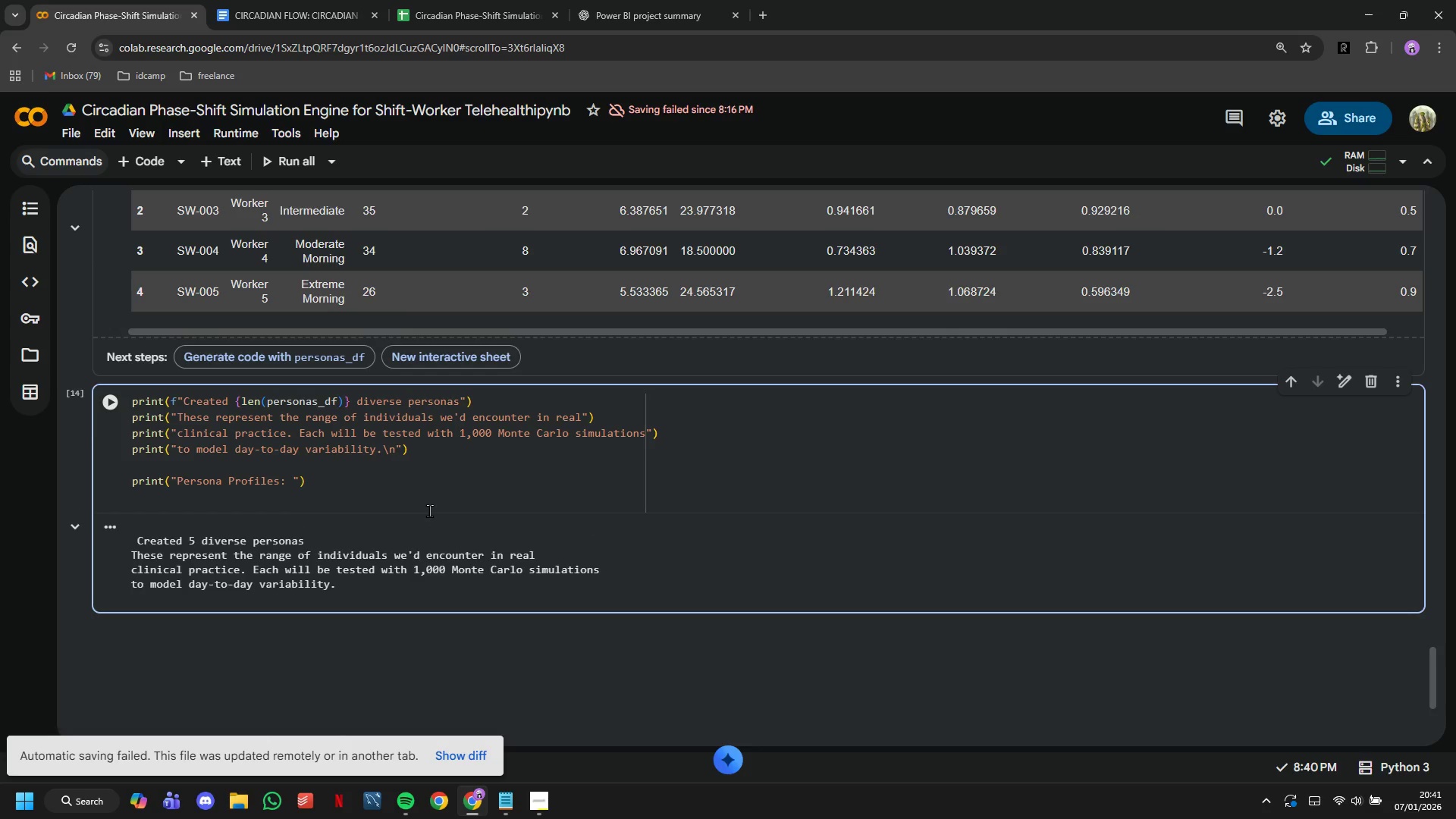 
type(dispay(personas_df[['persi)
key(Backspace)
type(ona_id)
 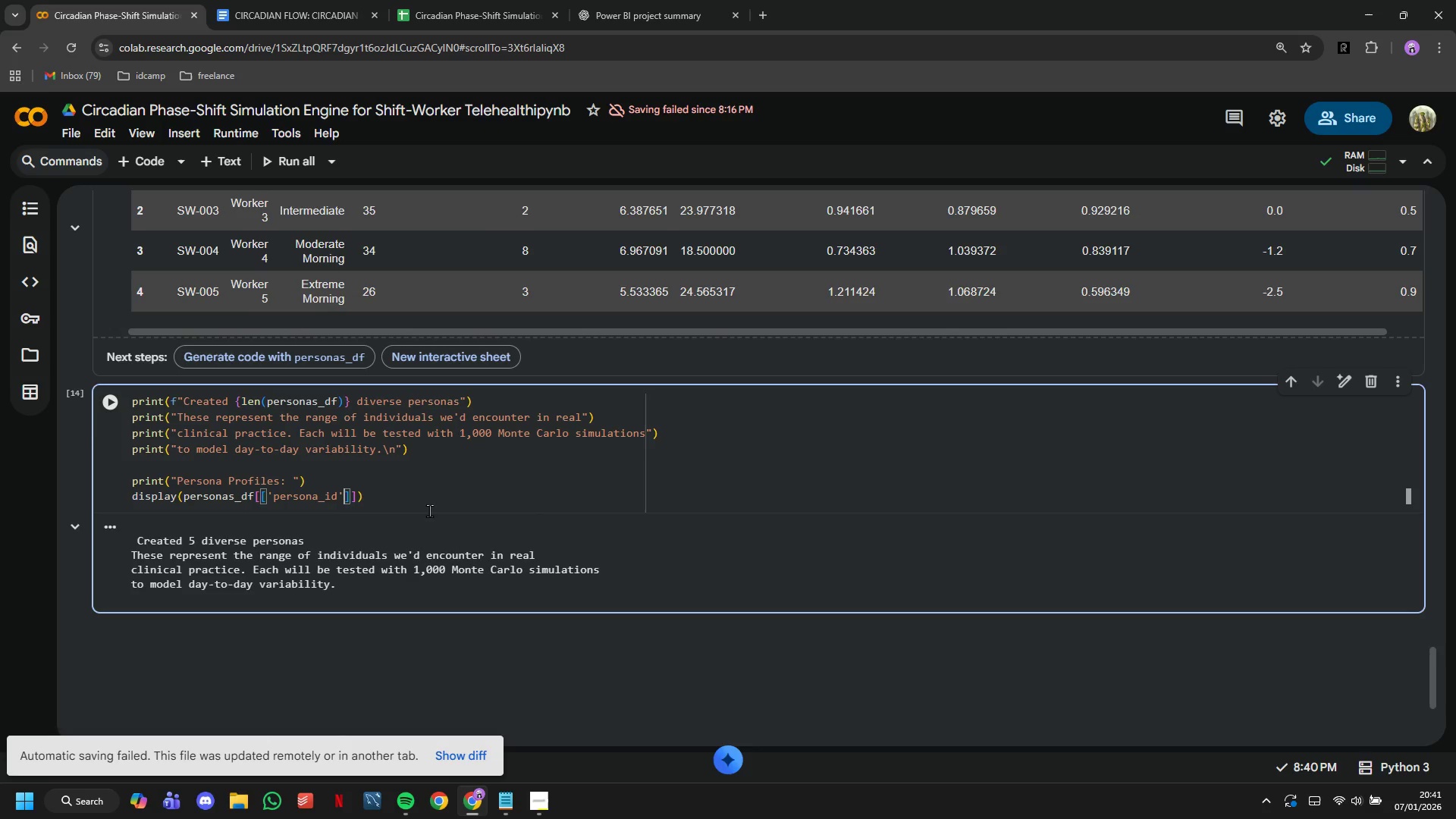 
 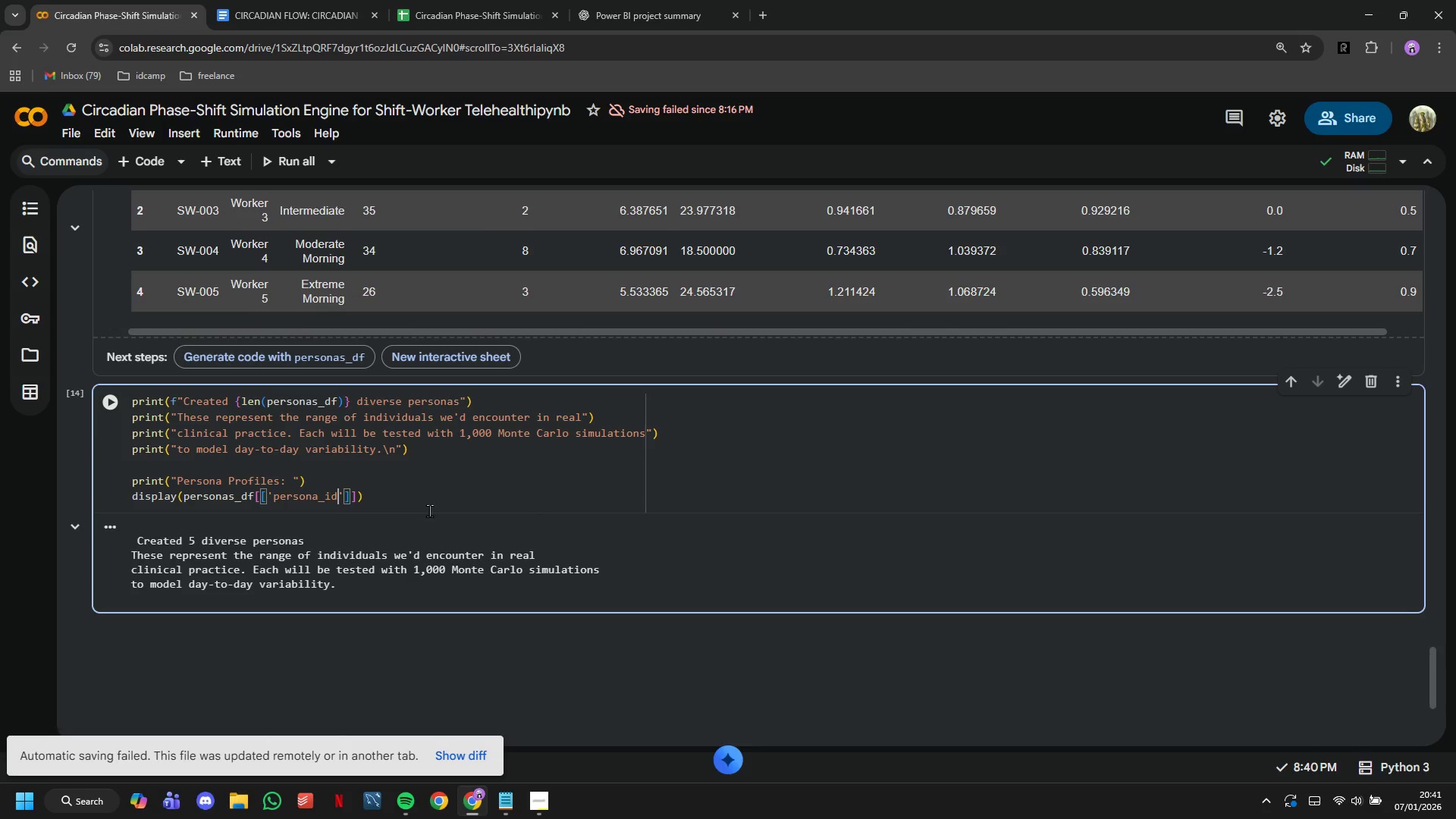 
key(ArrowRight)
 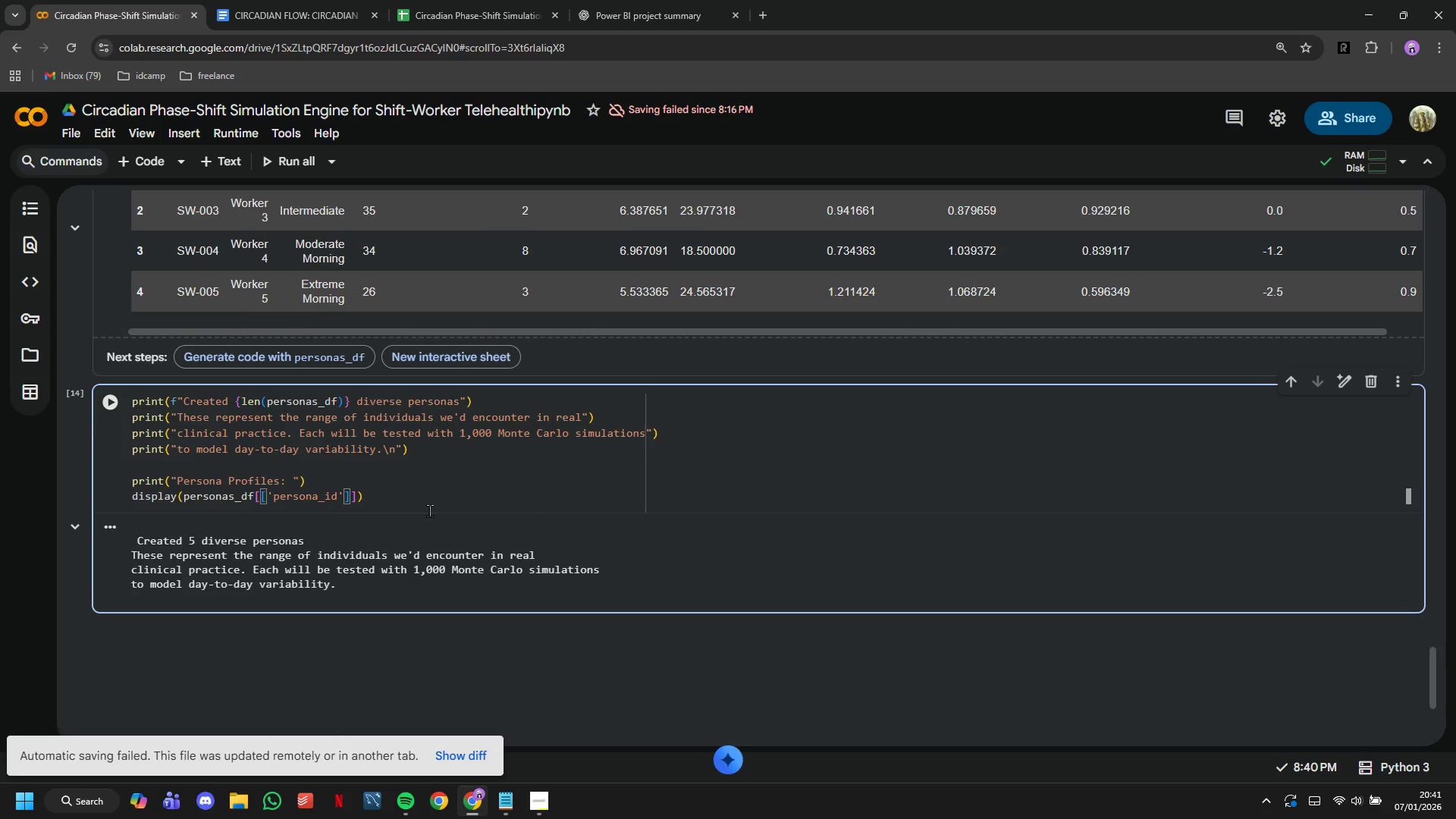 
type(,'chronotype)
 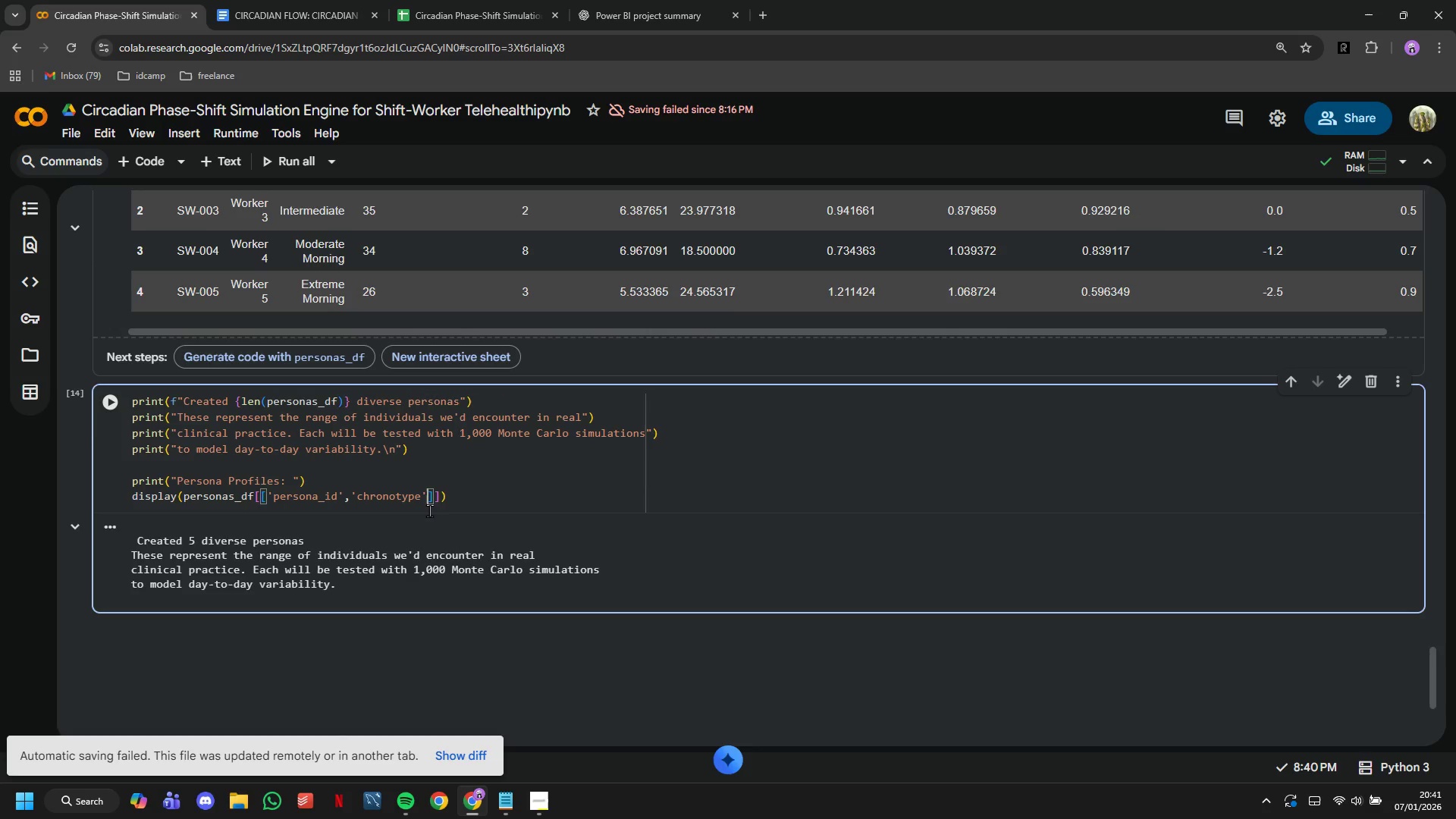 
key(ArrowRight)
 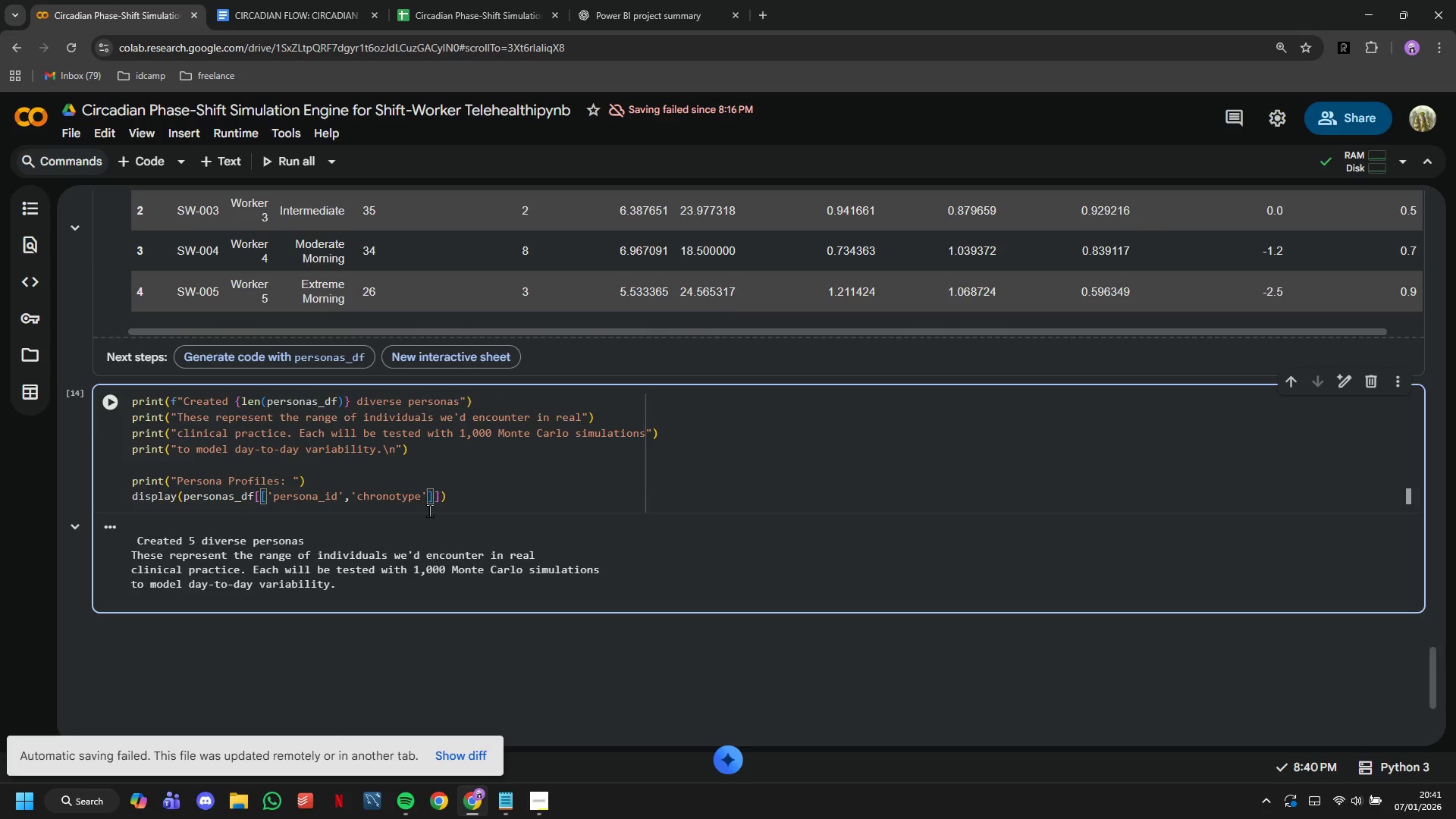 
type(,'age)
 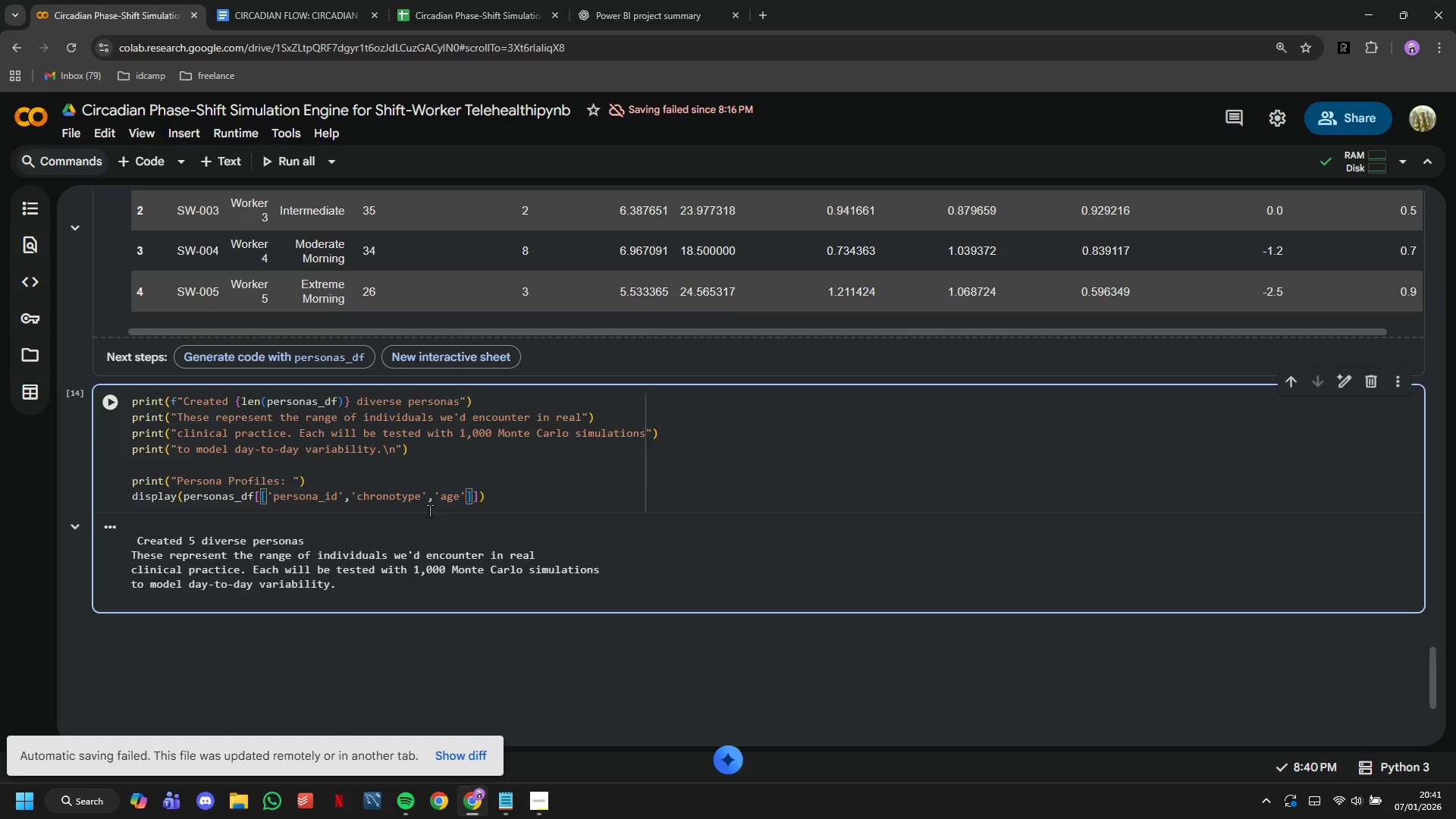 
key(ArrowRight)
 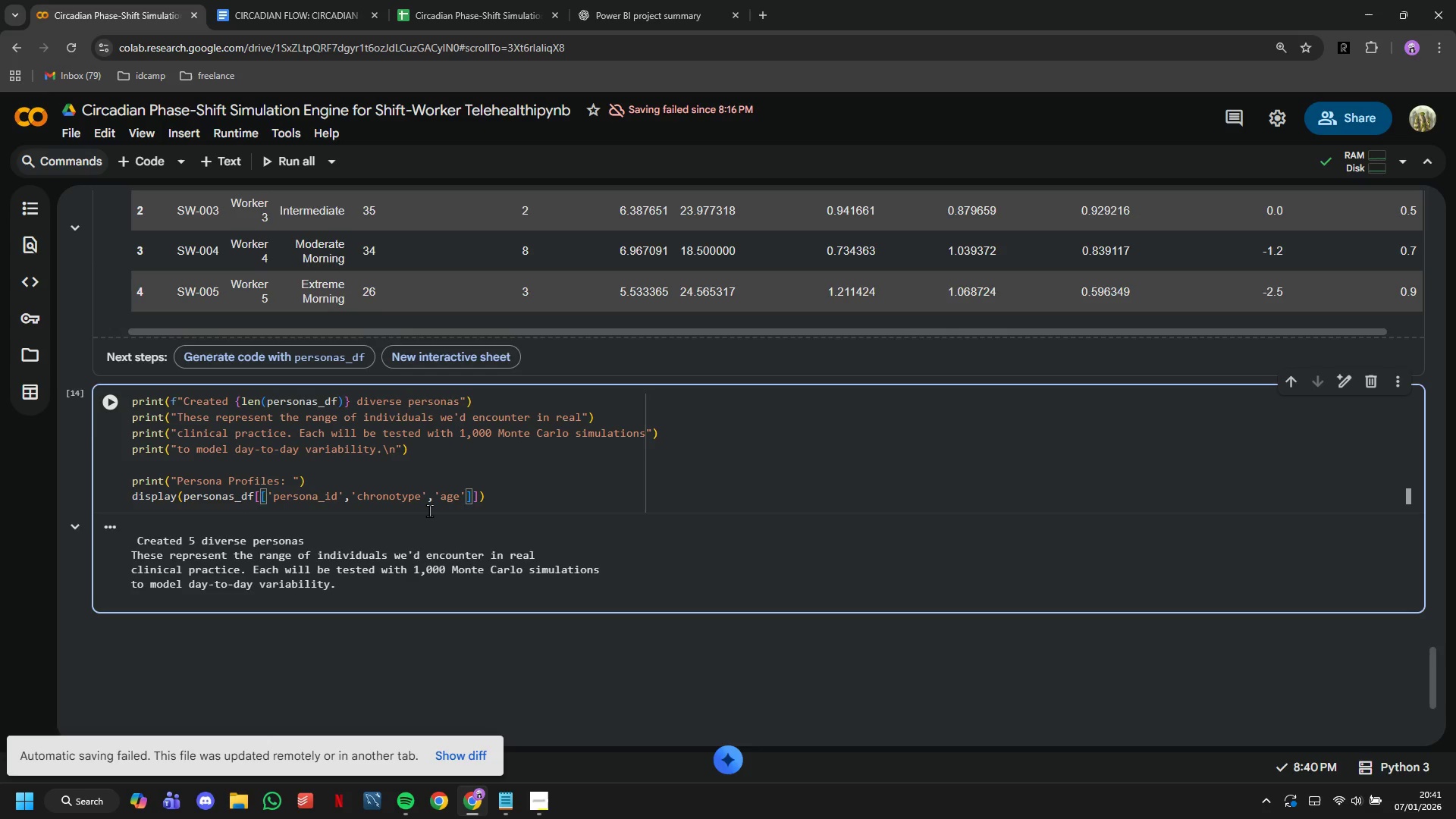 
key(Comma)
 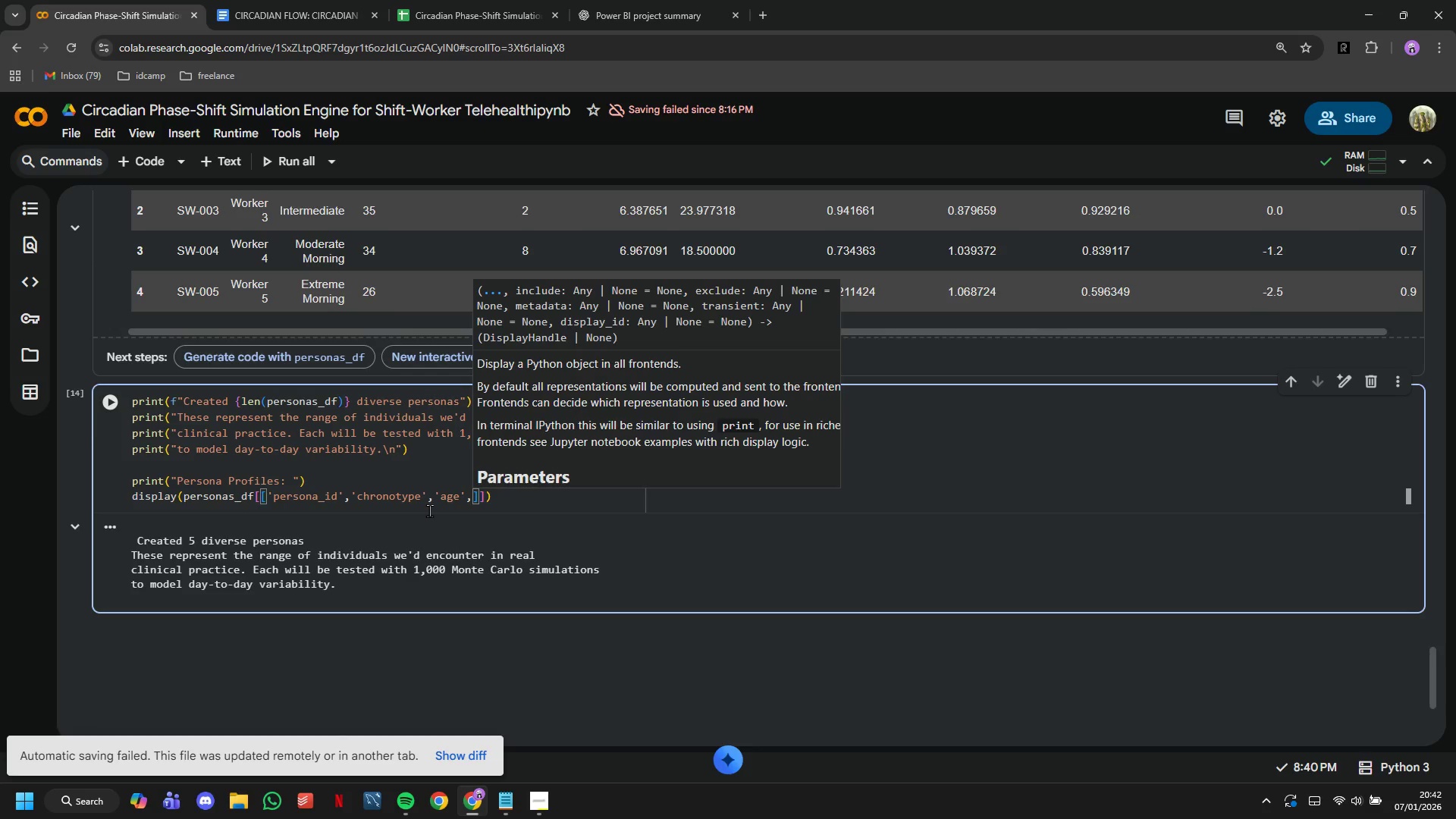 
type('baseline_sleep_hours)
 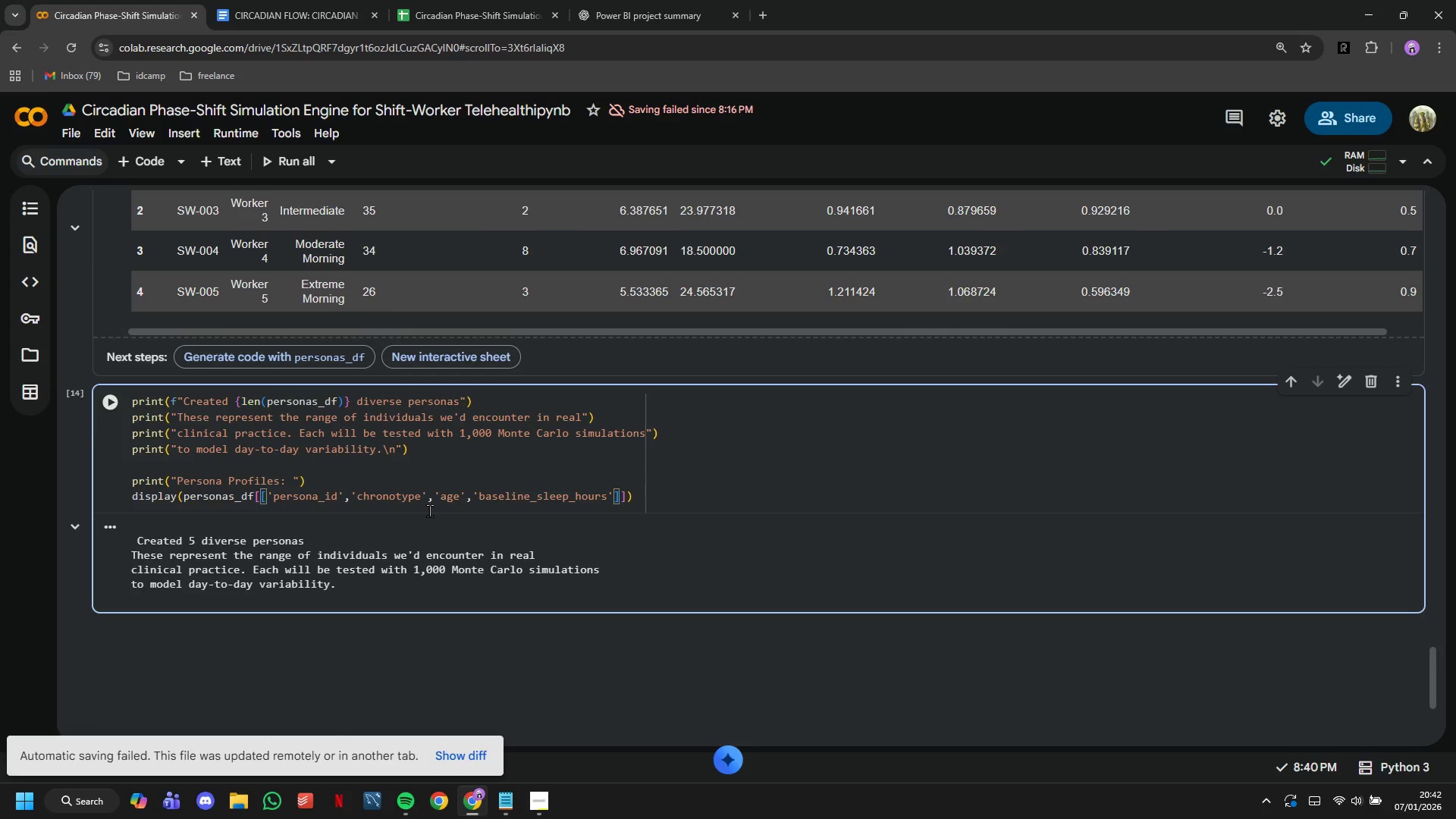 
left_click_drag(start_coordinate=[664, 494], to_coordinate=[107, 496])
 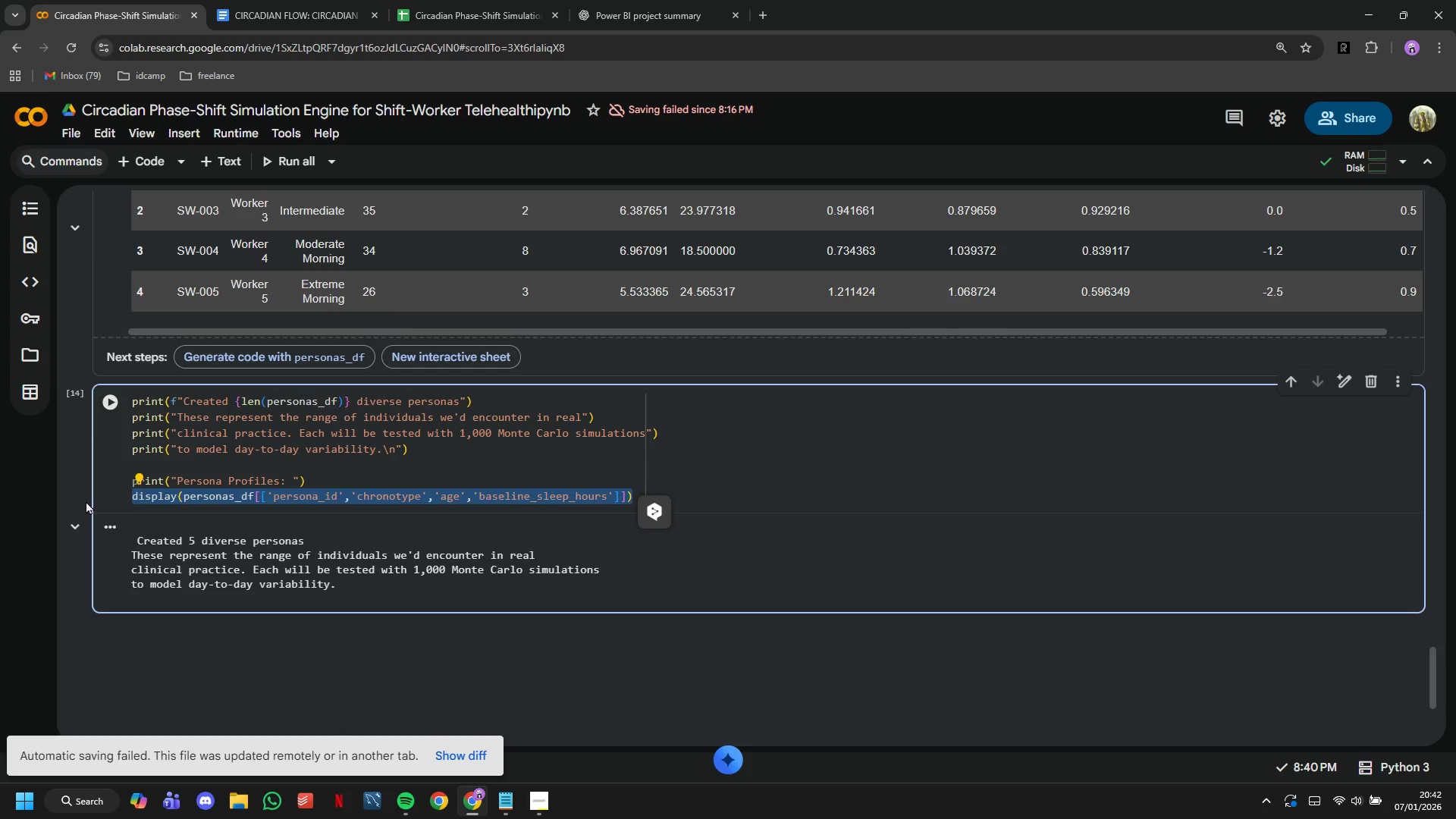 
hold_key(key=Backspace, duration=1.27)
 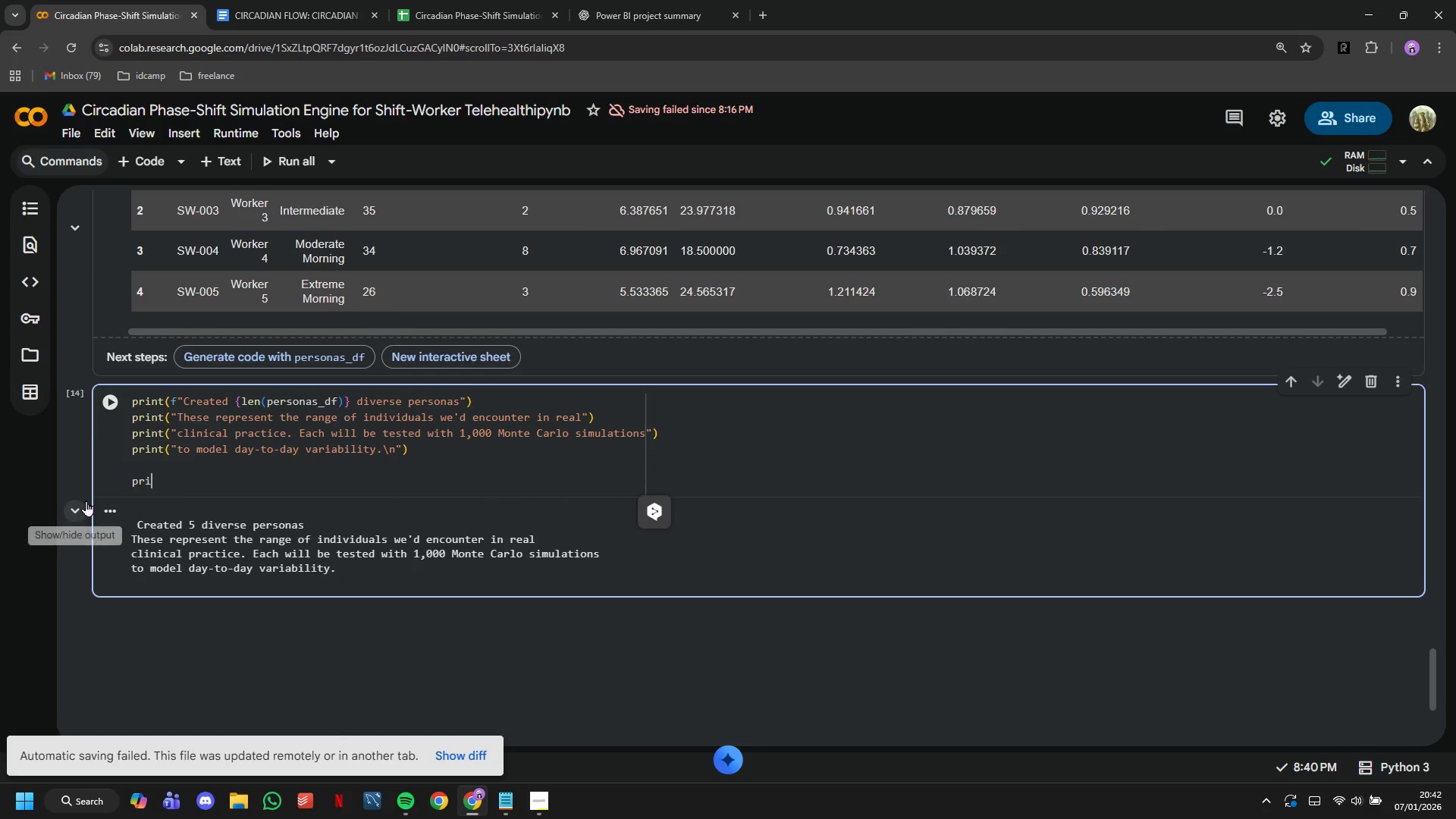 
key(Backspace)
 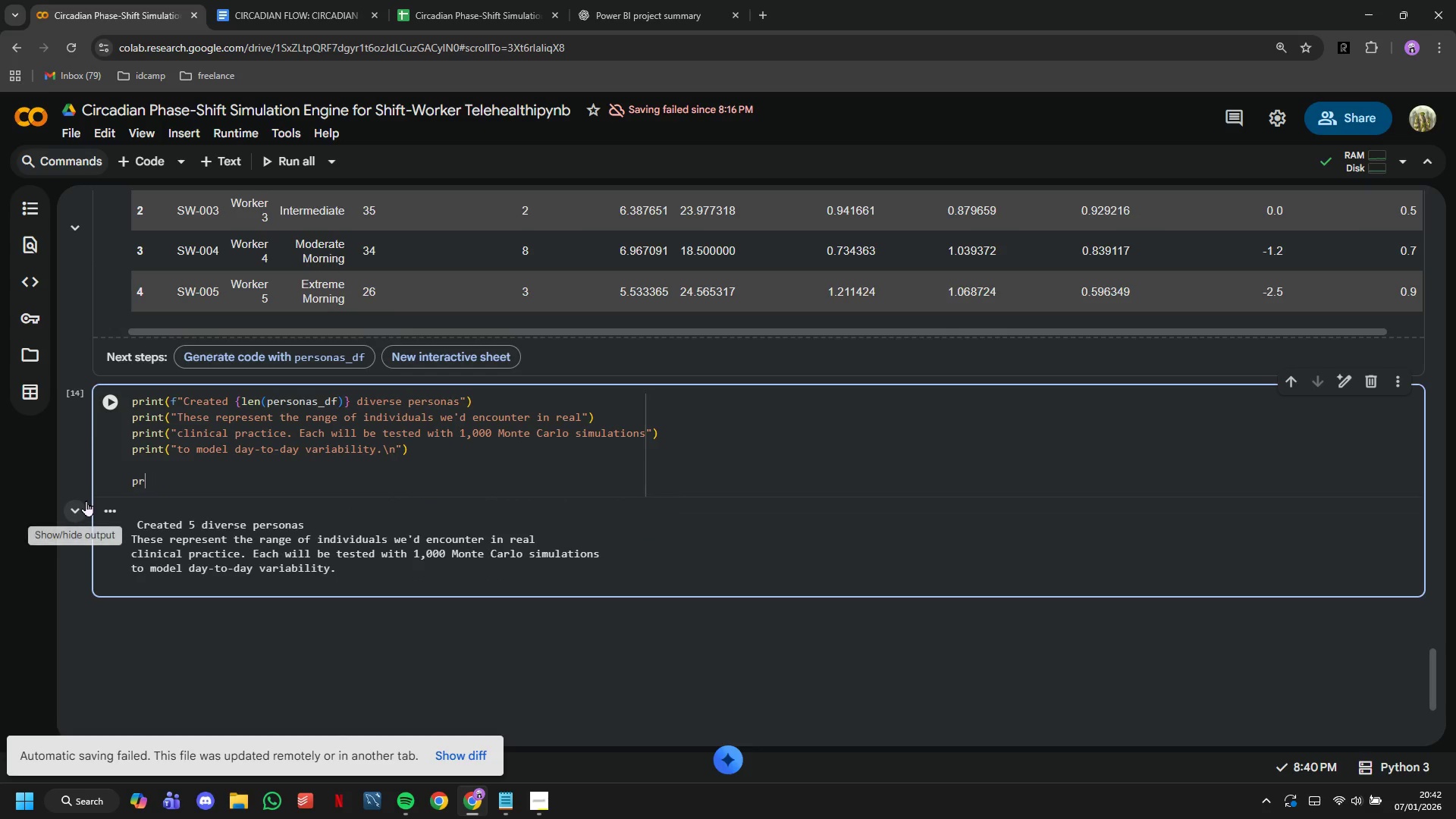 
key(Backspace)
 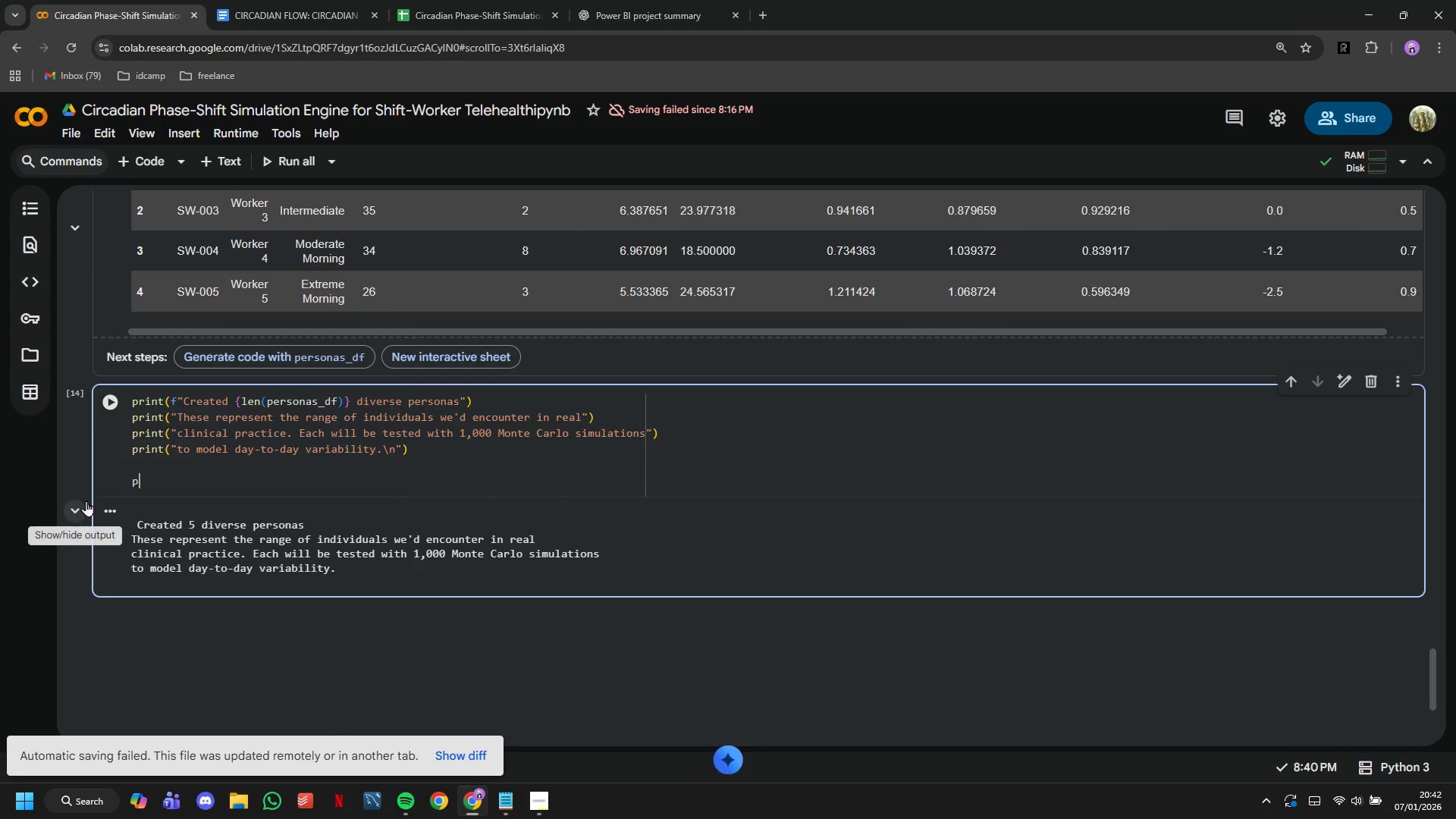 
key(Backspace)
 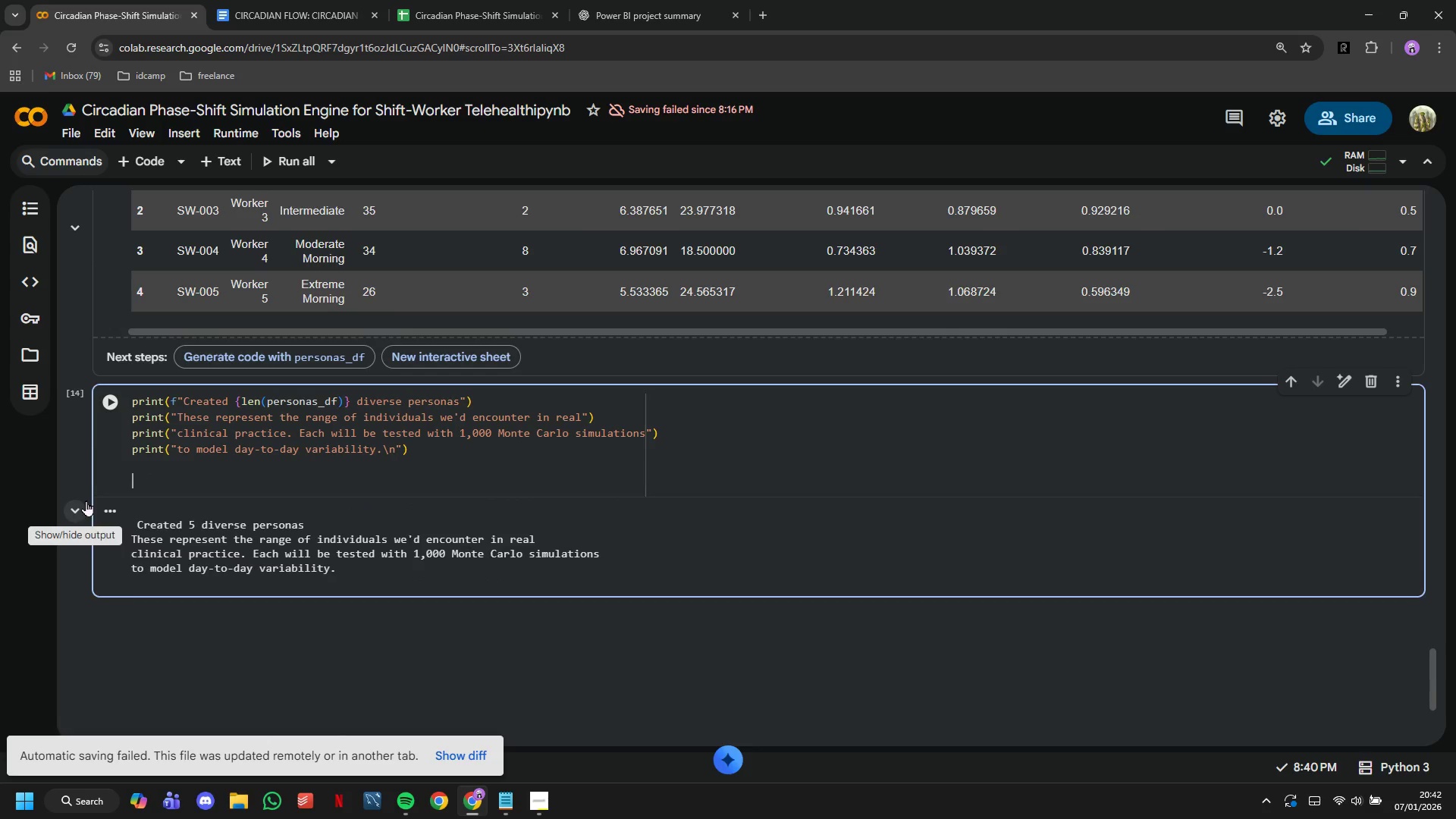 
key(Backspace)
 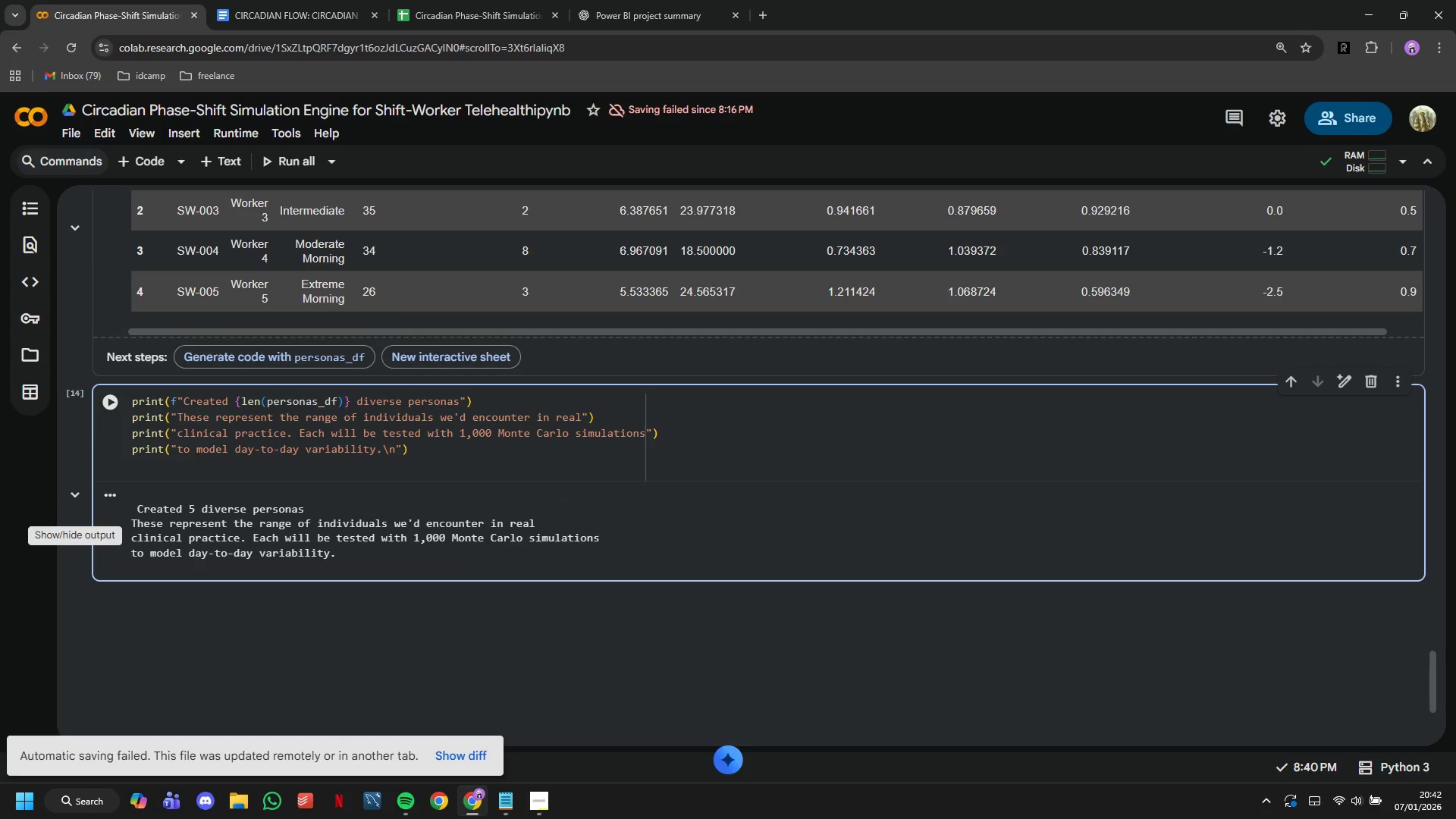 
key(Backspace)
 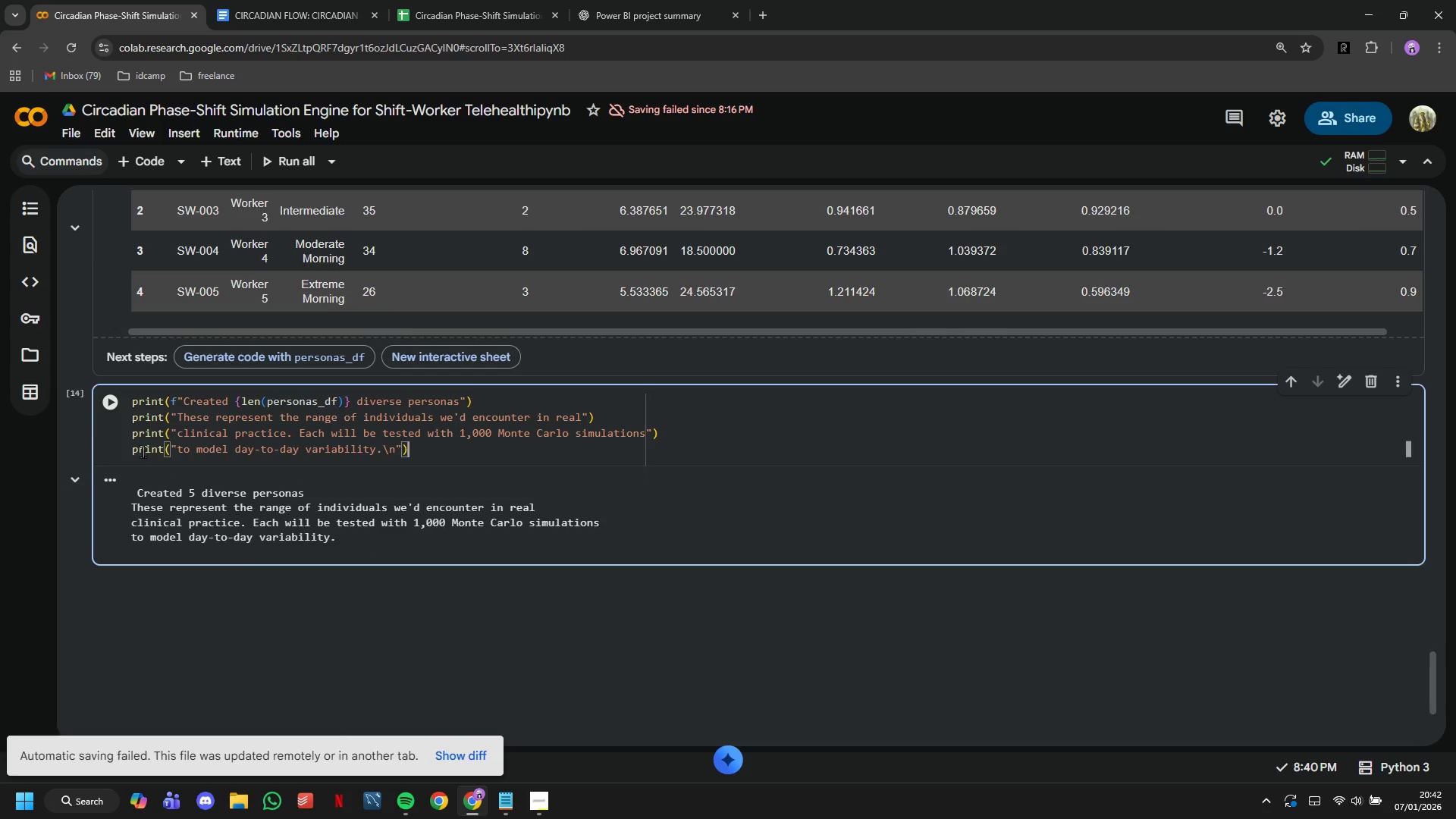 
left_click([118, 406])
 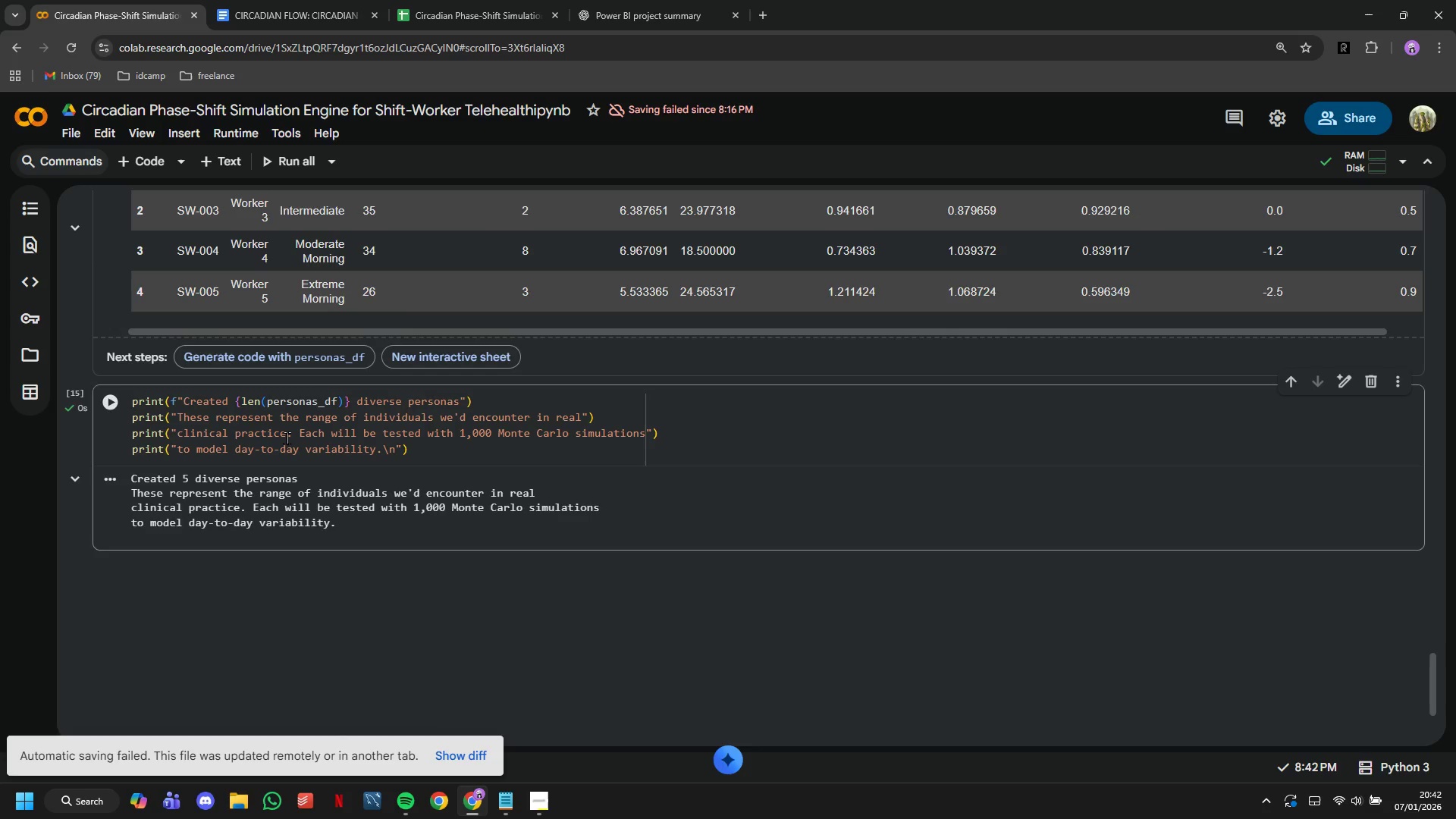 
wait(9.42)
 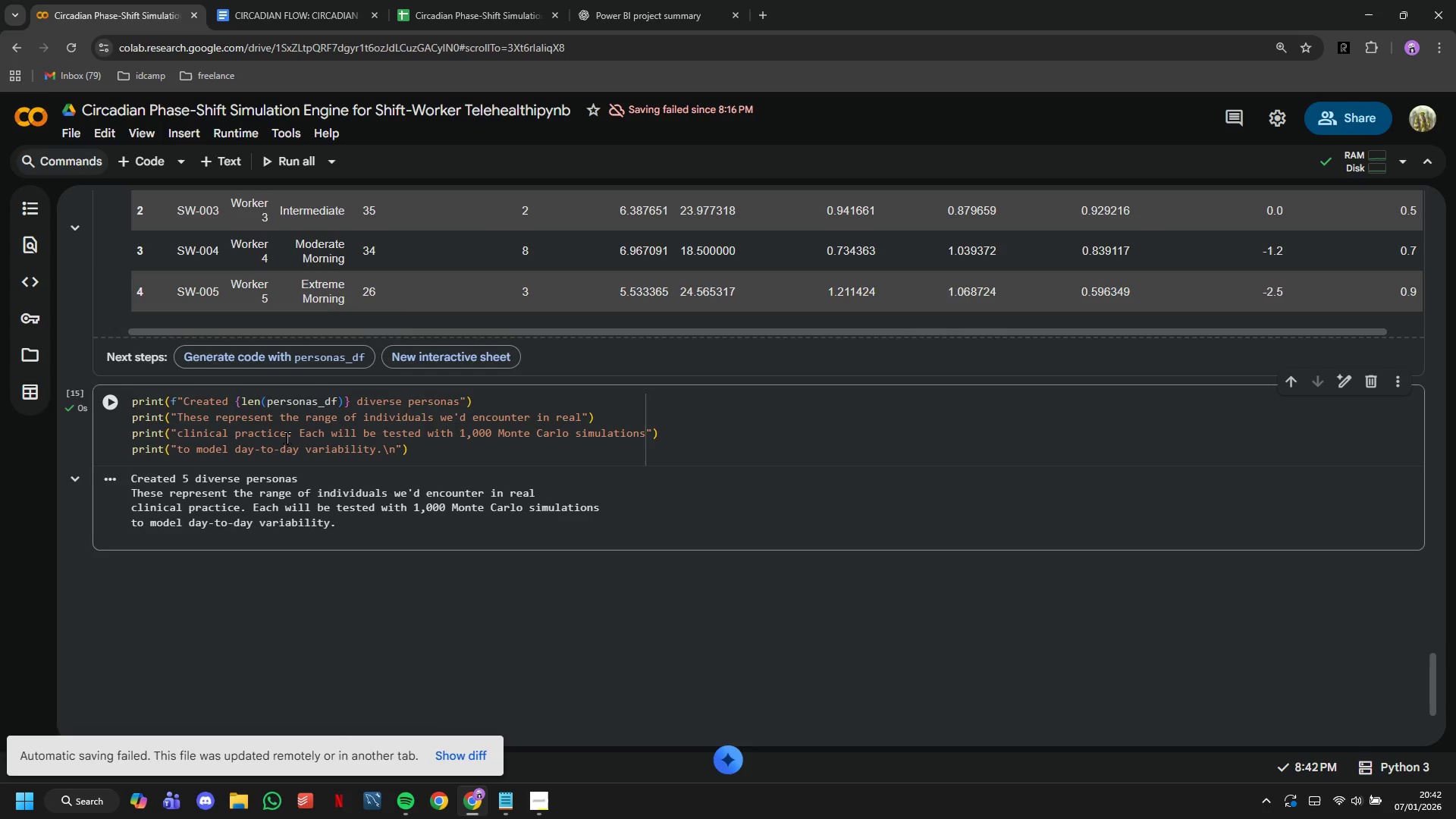 
left_click([157, 152])
 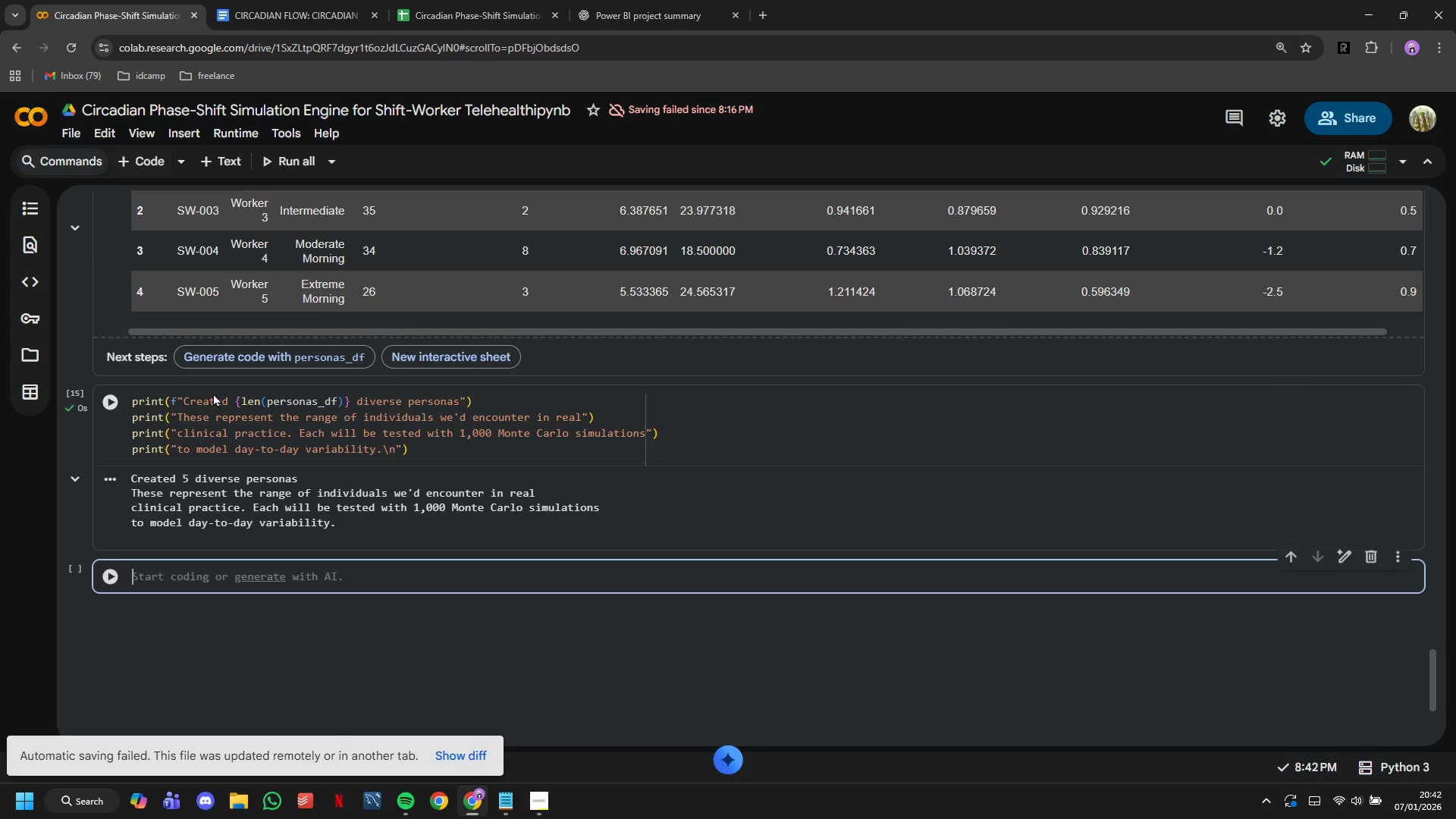 
type(# Visualize pero)
key(Backspace)
type(si)
key(Backspace)
type(onas)
 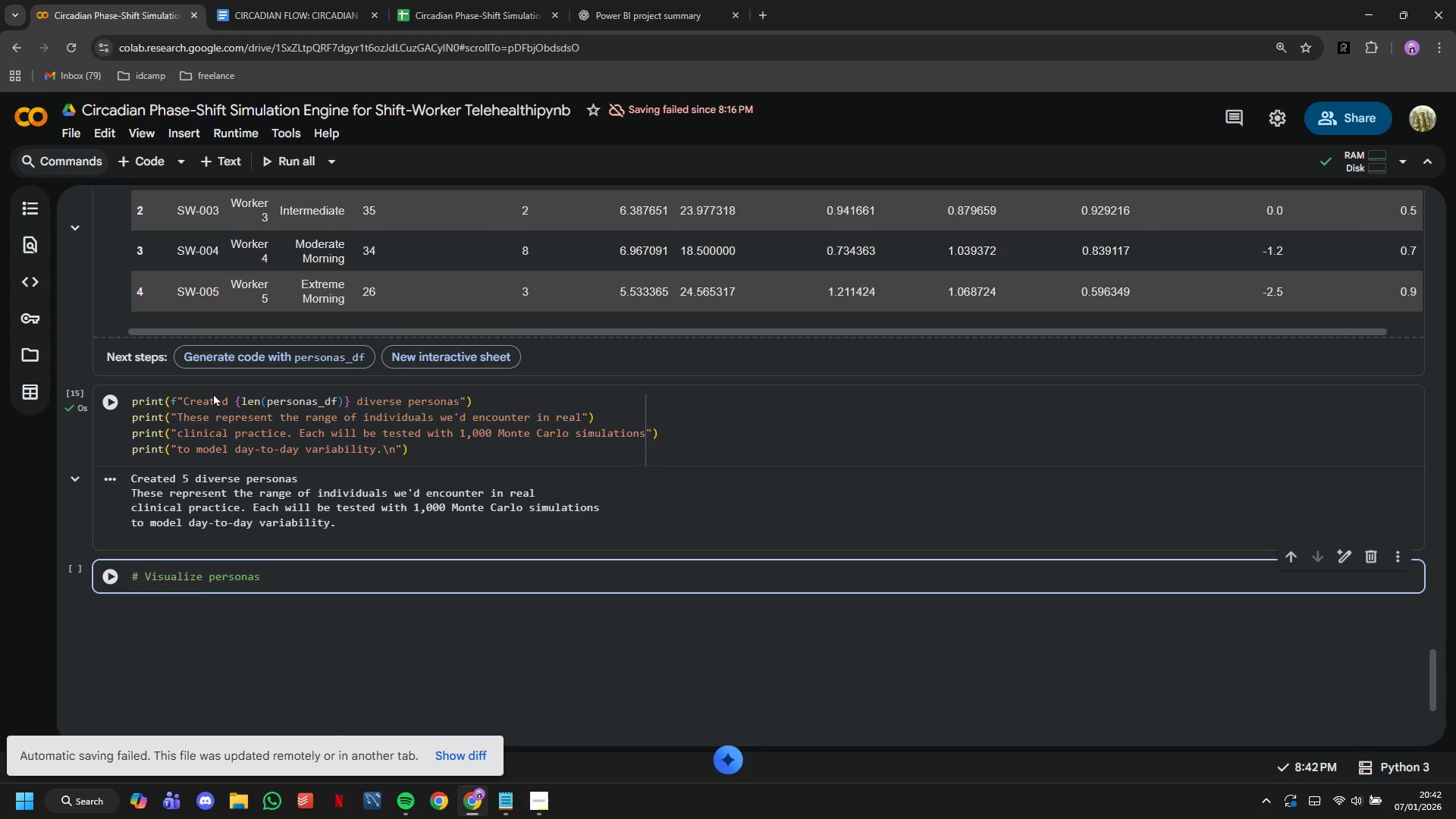 
key(Enter)
 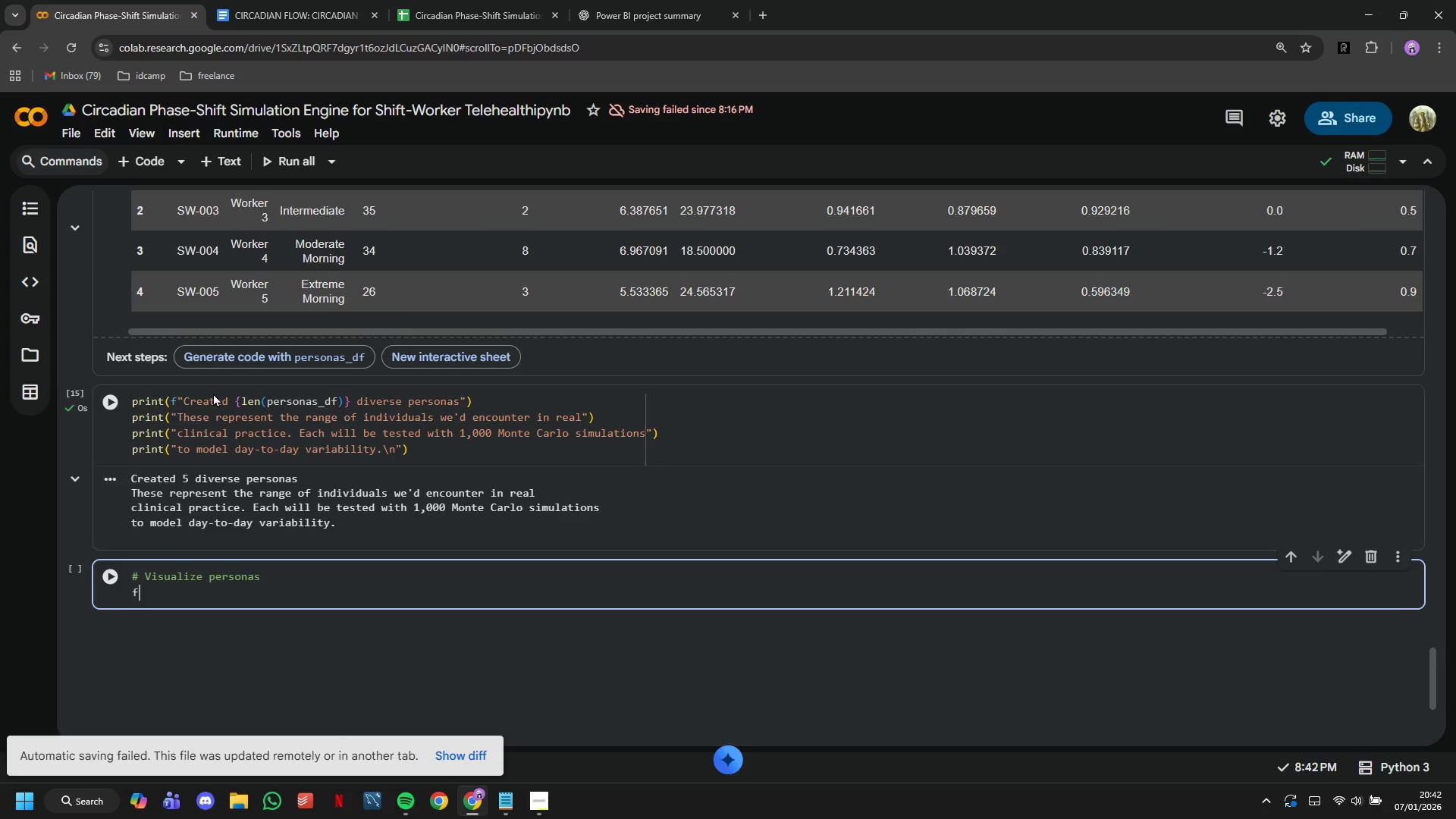 
type(fig, axes = plt.subplots(2,3, figsize=(18,12)
 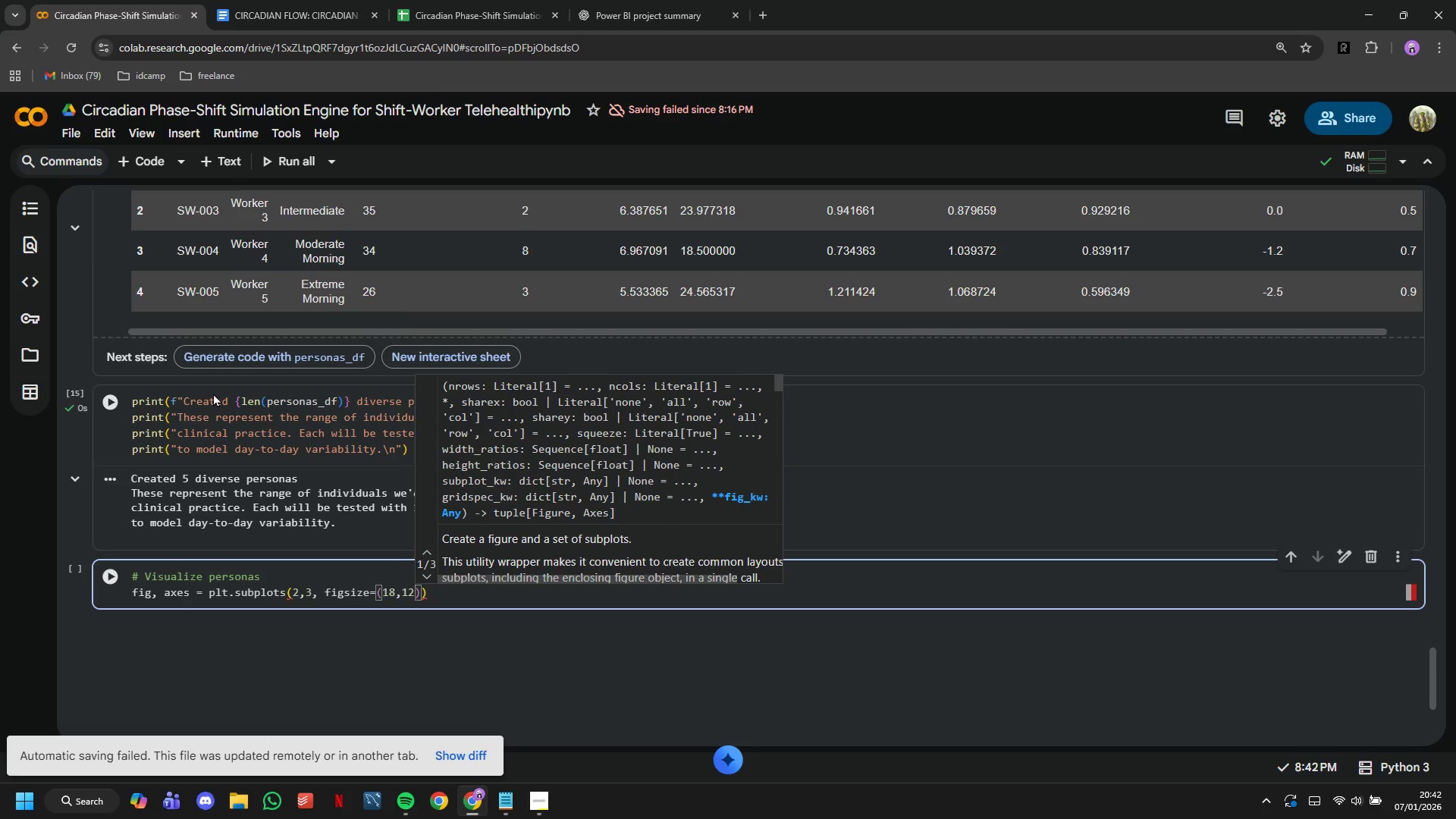 
key(ArrowRight)
 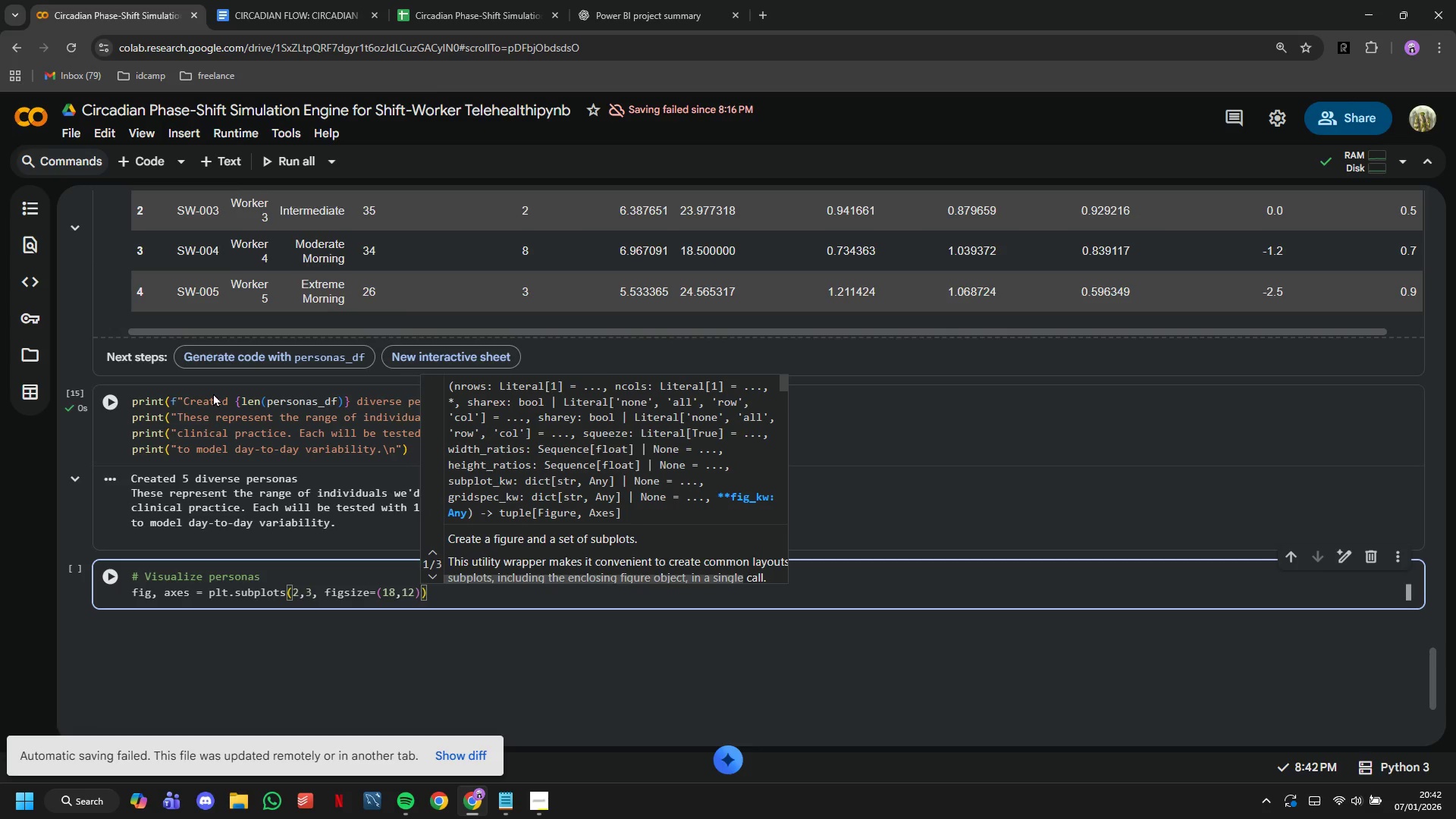 
key(ArrowRight)
 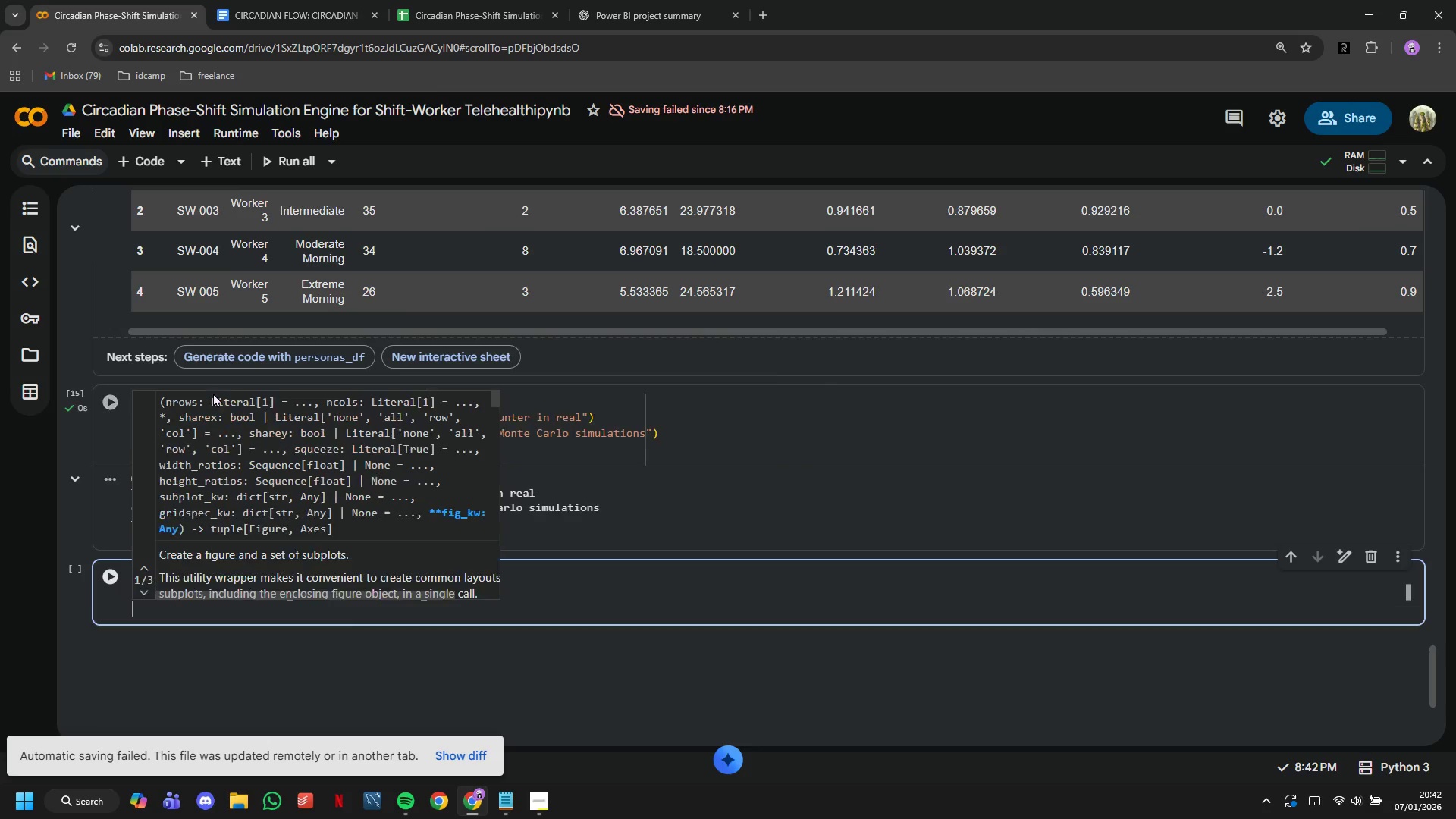 
key(Enter)
 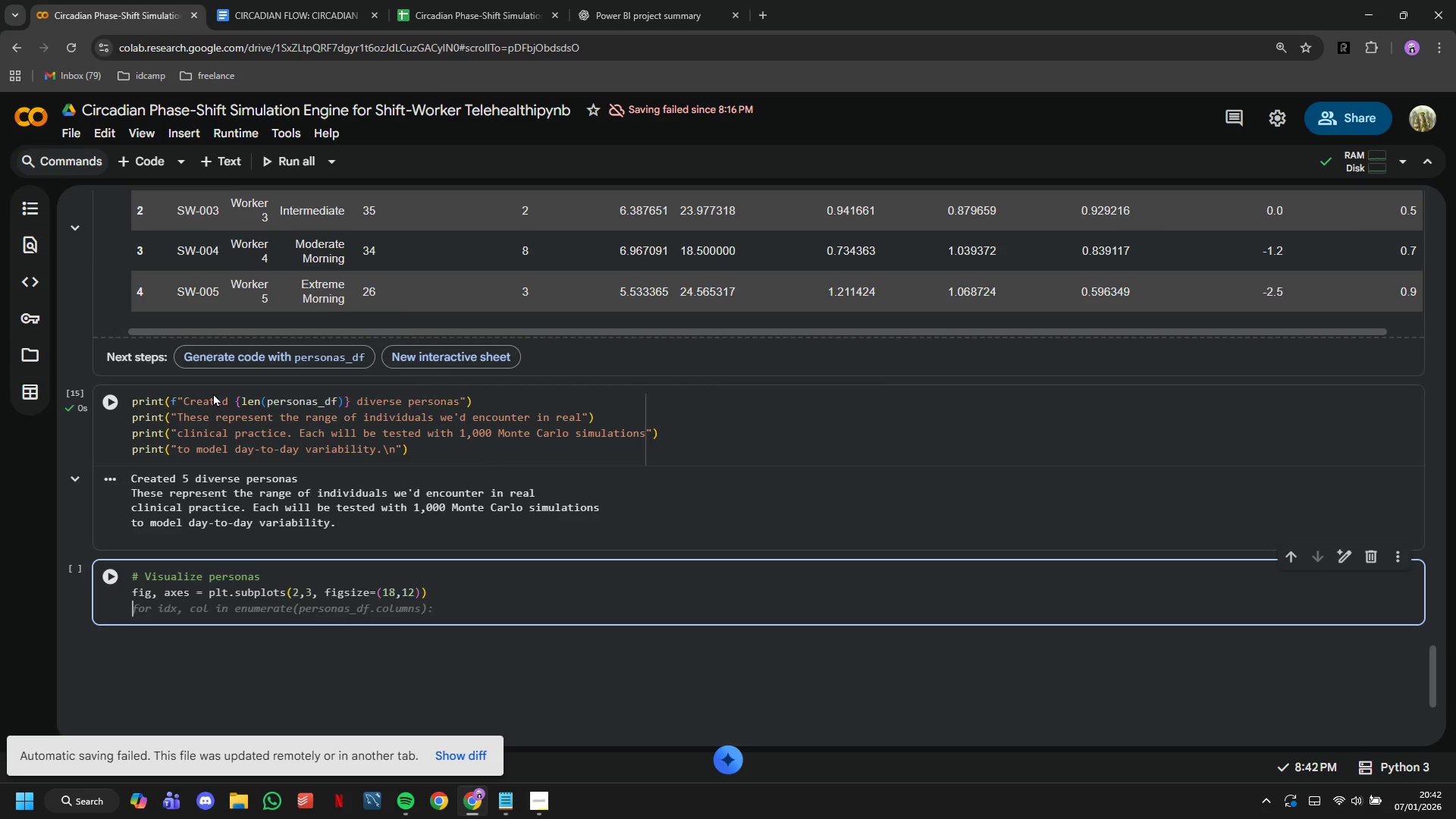 
type(fig.suptitle("Shift-Worker Peros)
key(Backspace)
key(Backspace)
type(son )
key(Backspace)
type(a Characteristics)
 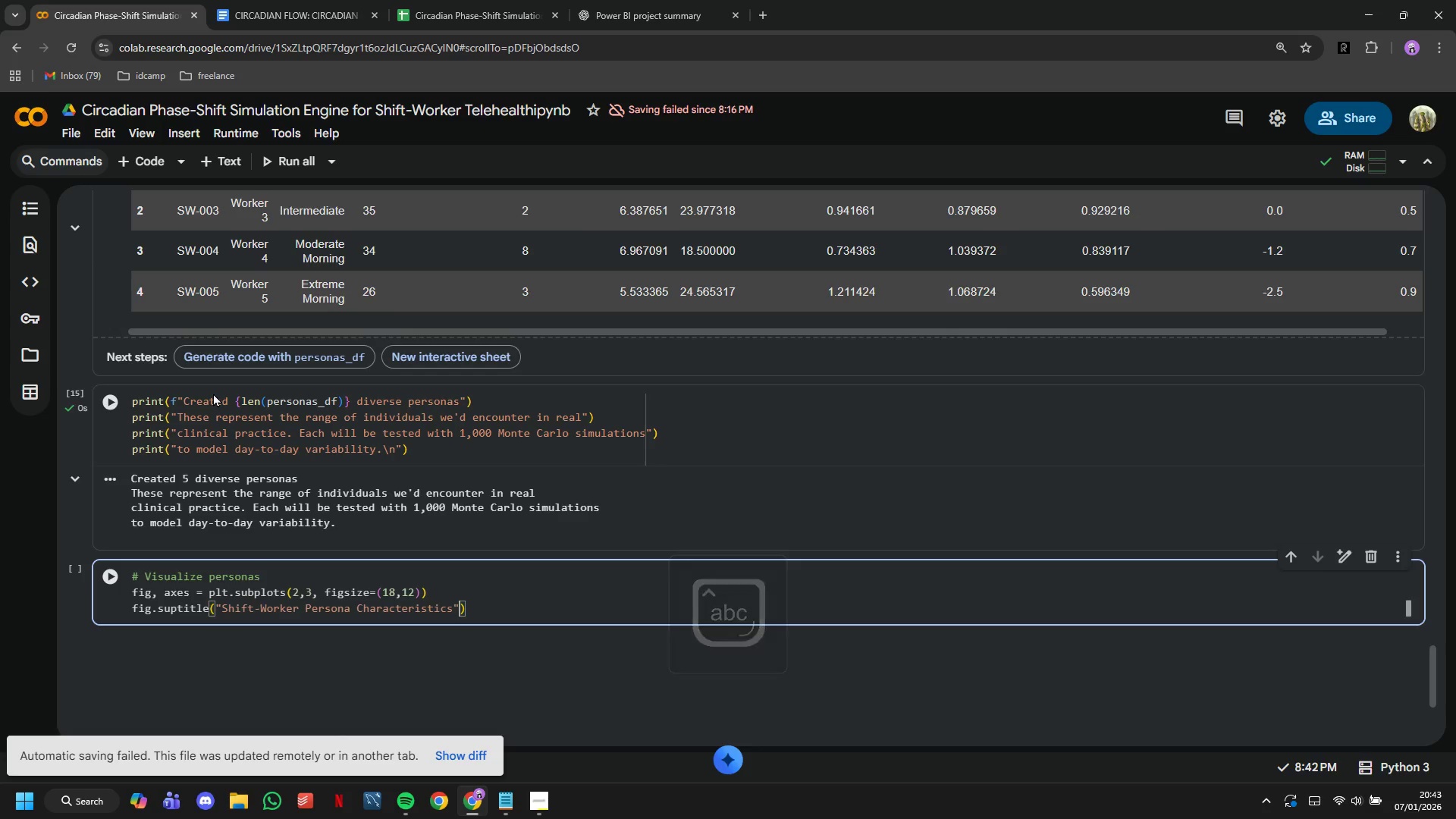 
 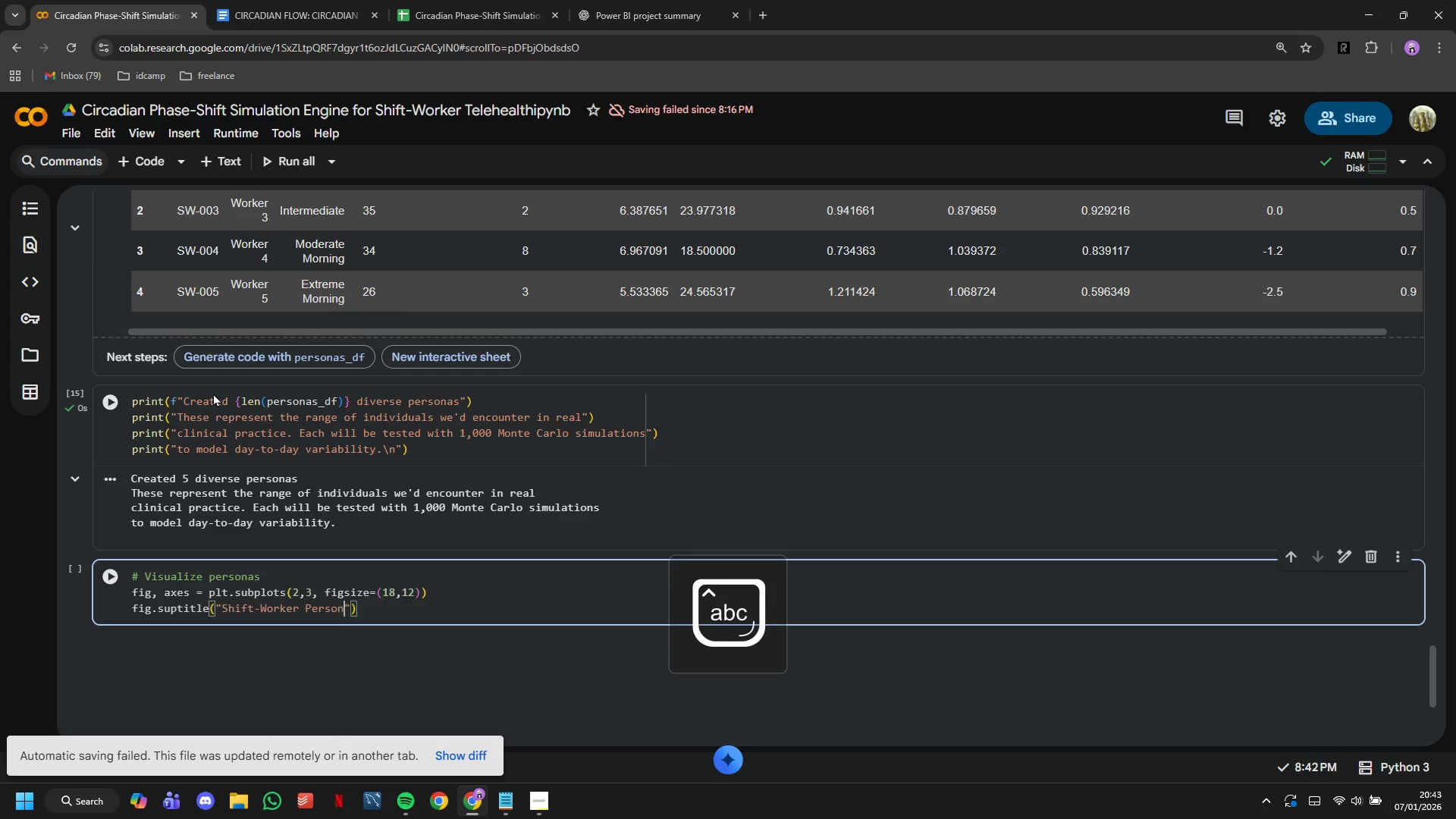 
key(ArrowRight)
 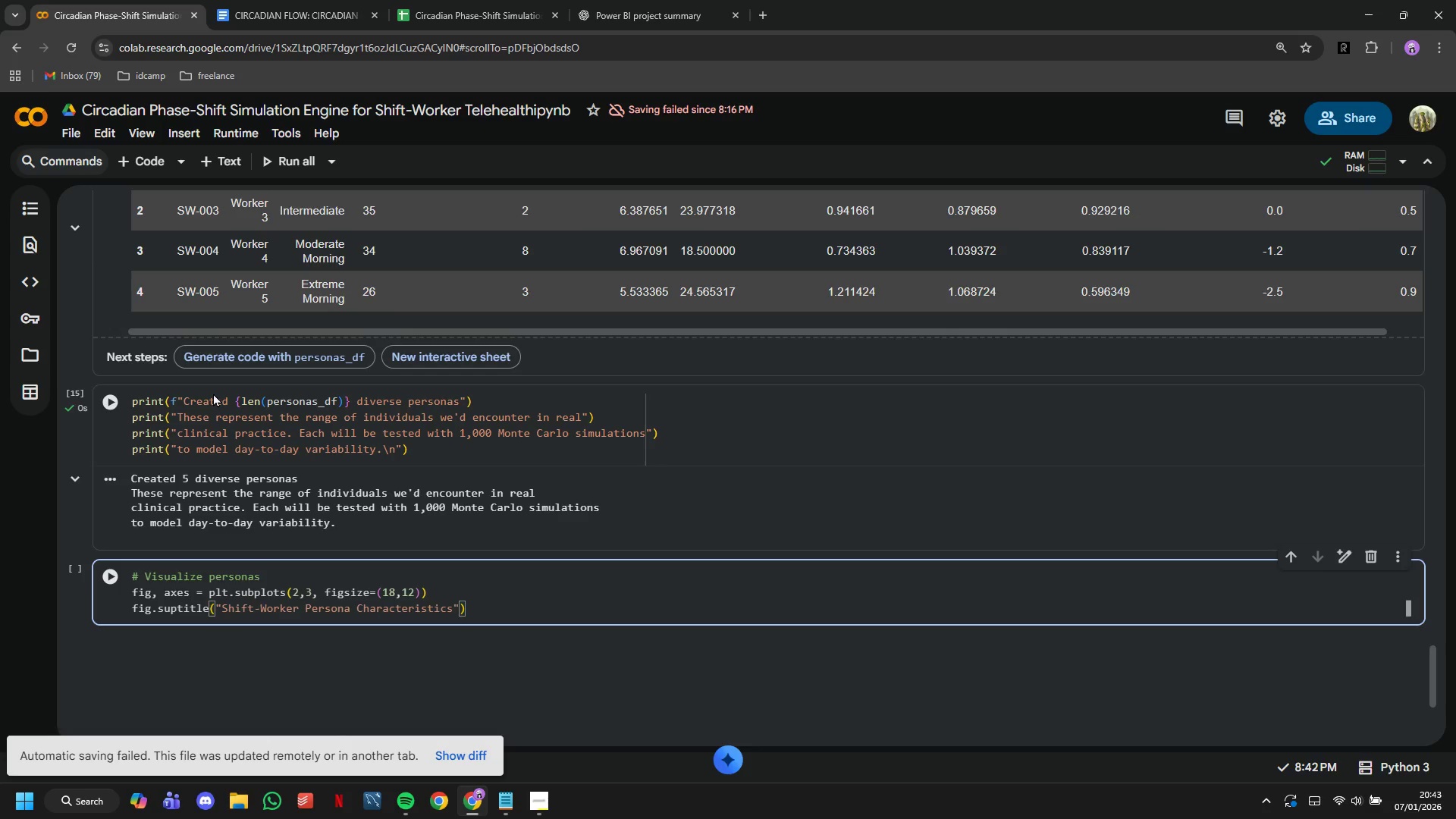 
type(, fontsize=16, fontweight='bold)
 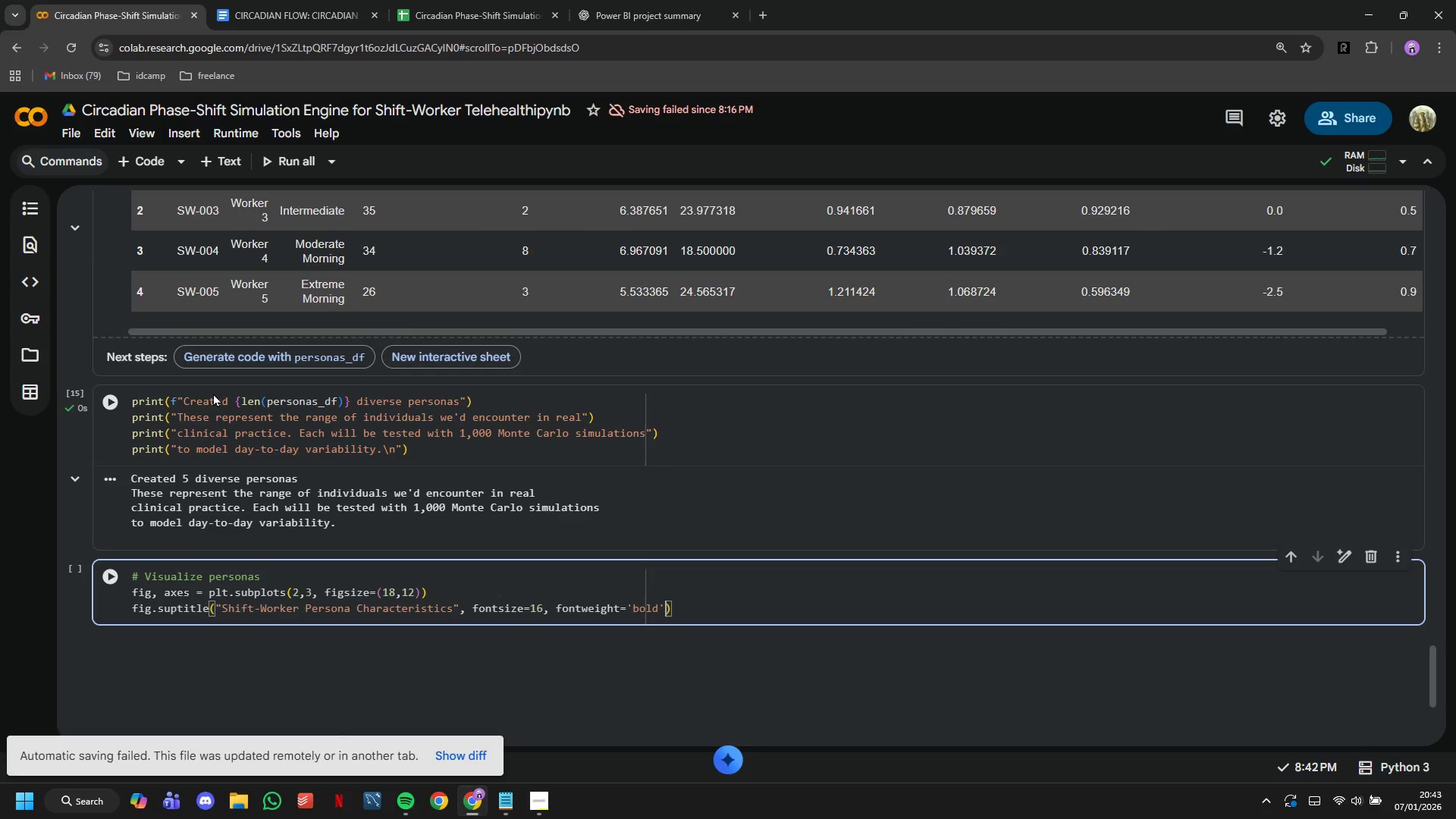 
key(ArrowRight)
 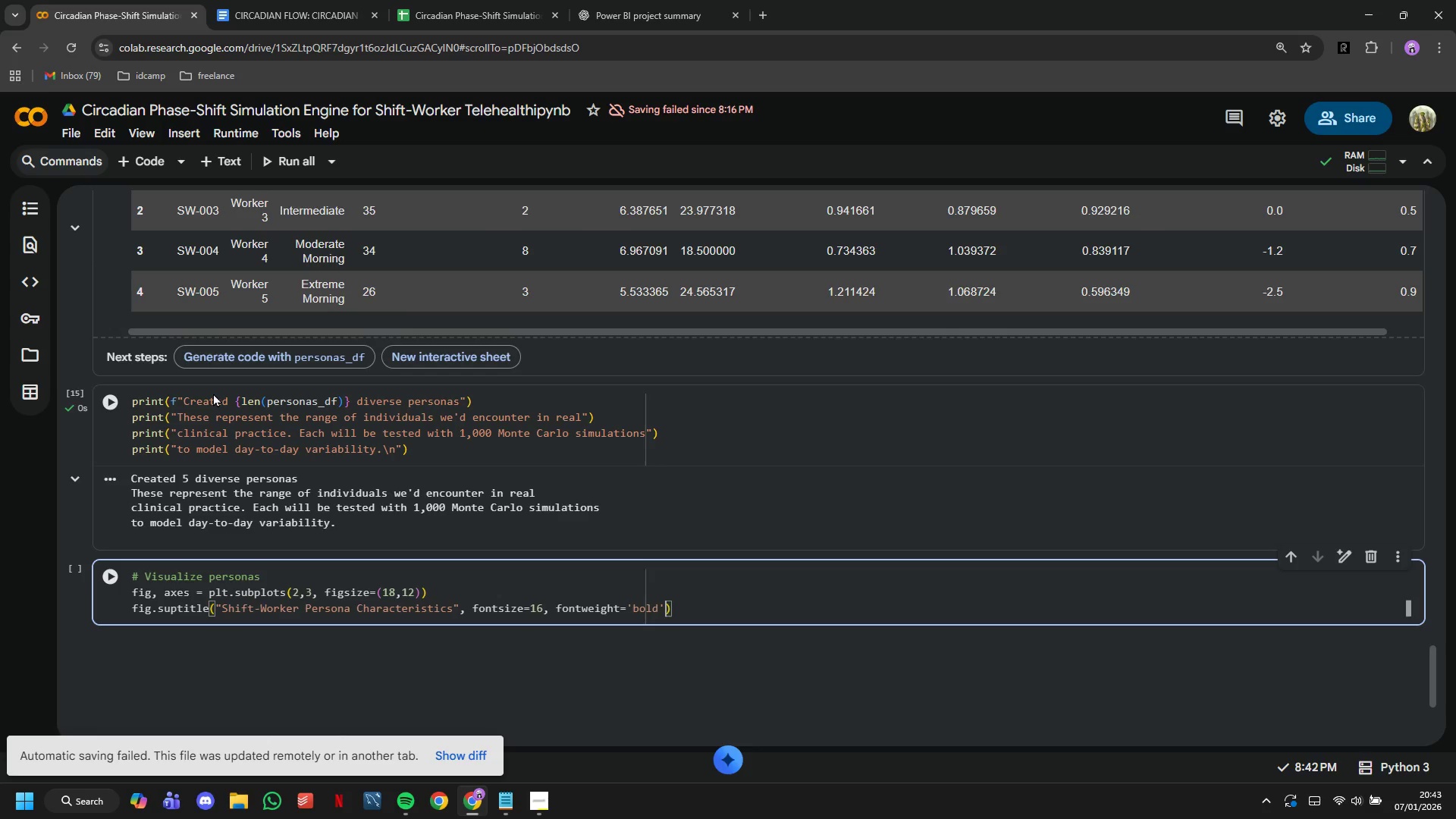 
key(ArrowRight)
 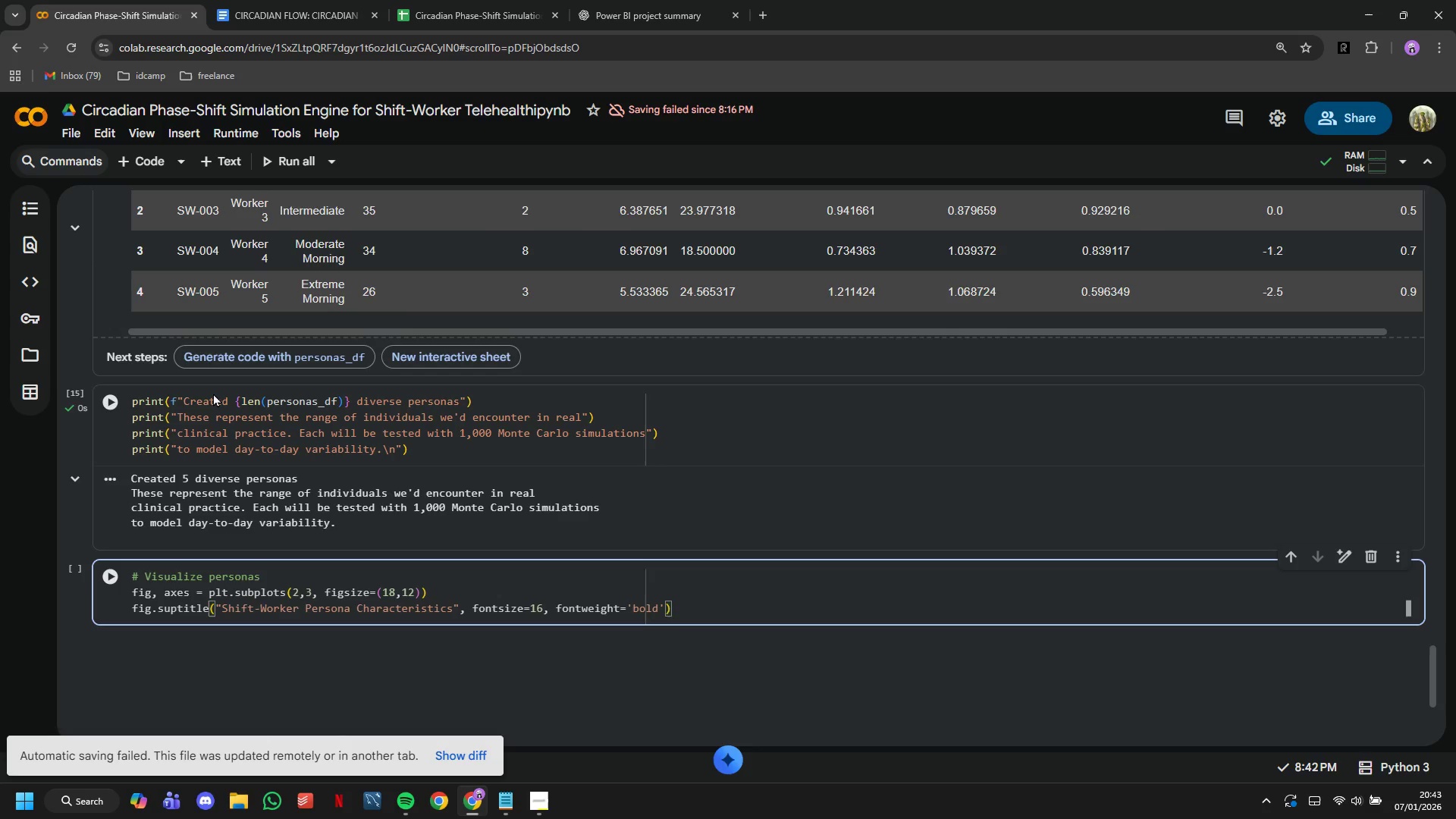 
key(Enter)
 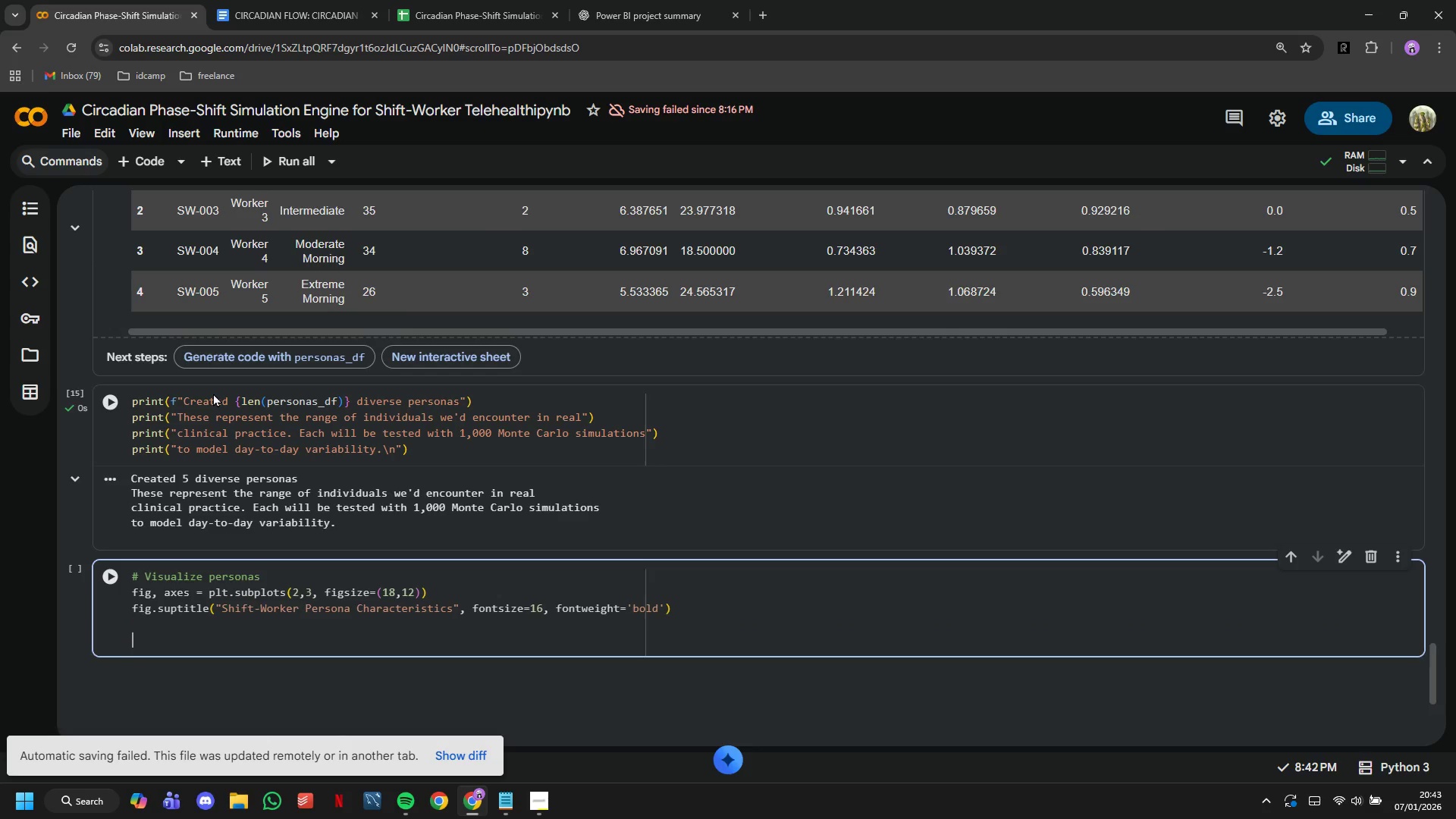 
key(Enter)
 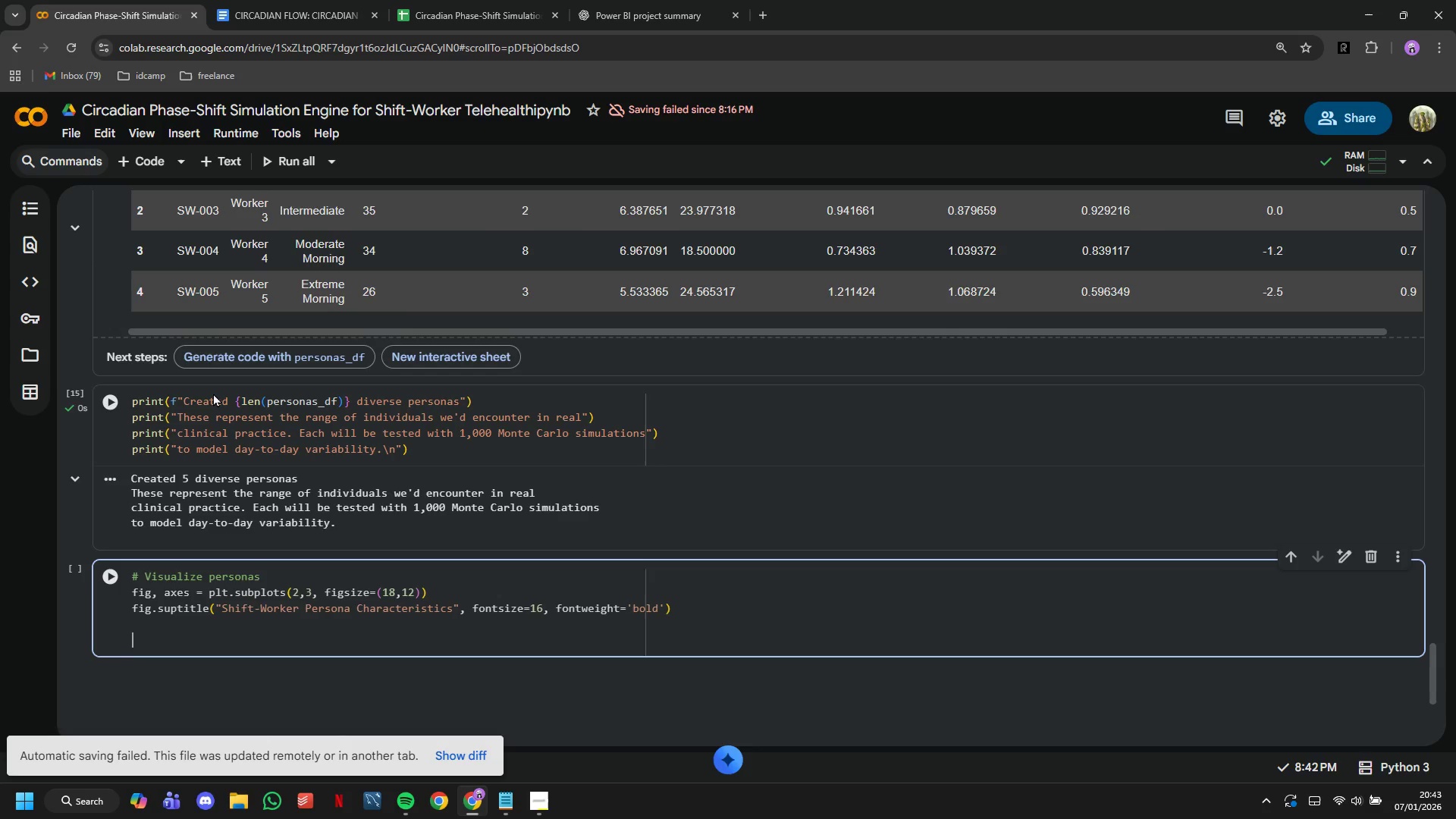 
type(# Color code by chrono )
key(Backspace)
type(type)
 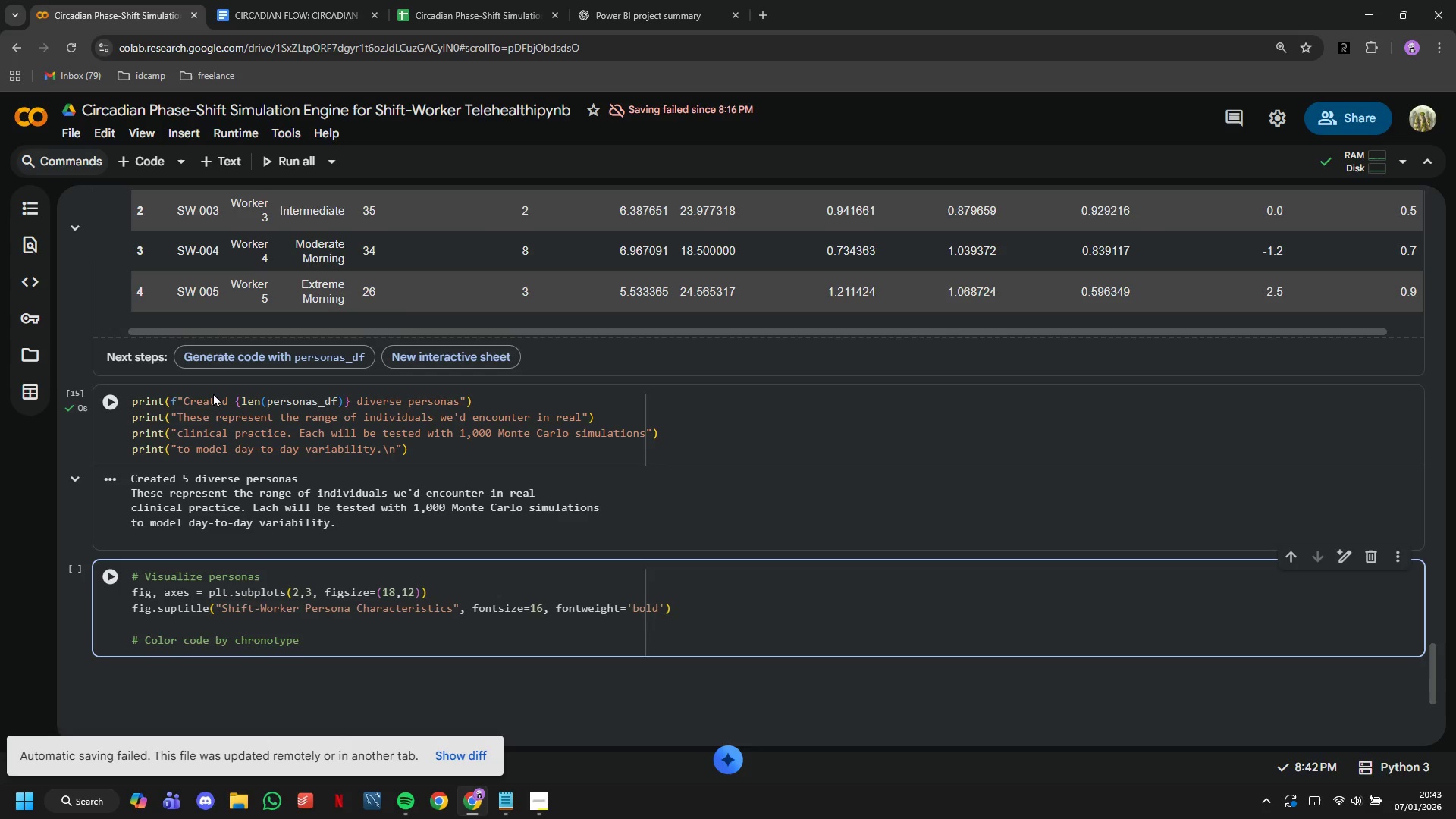 
wait(9.5)
 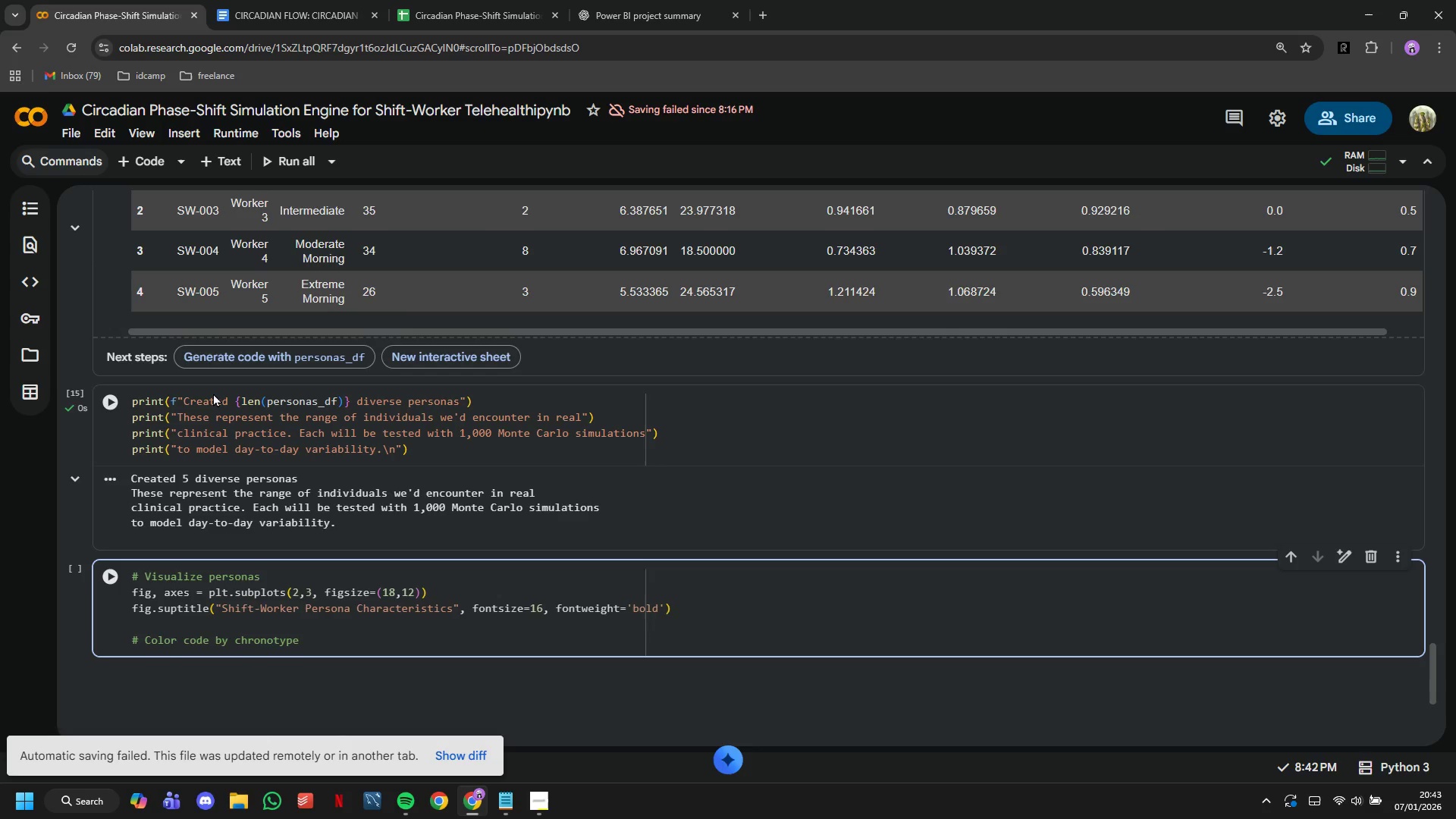 
key(Enter)
 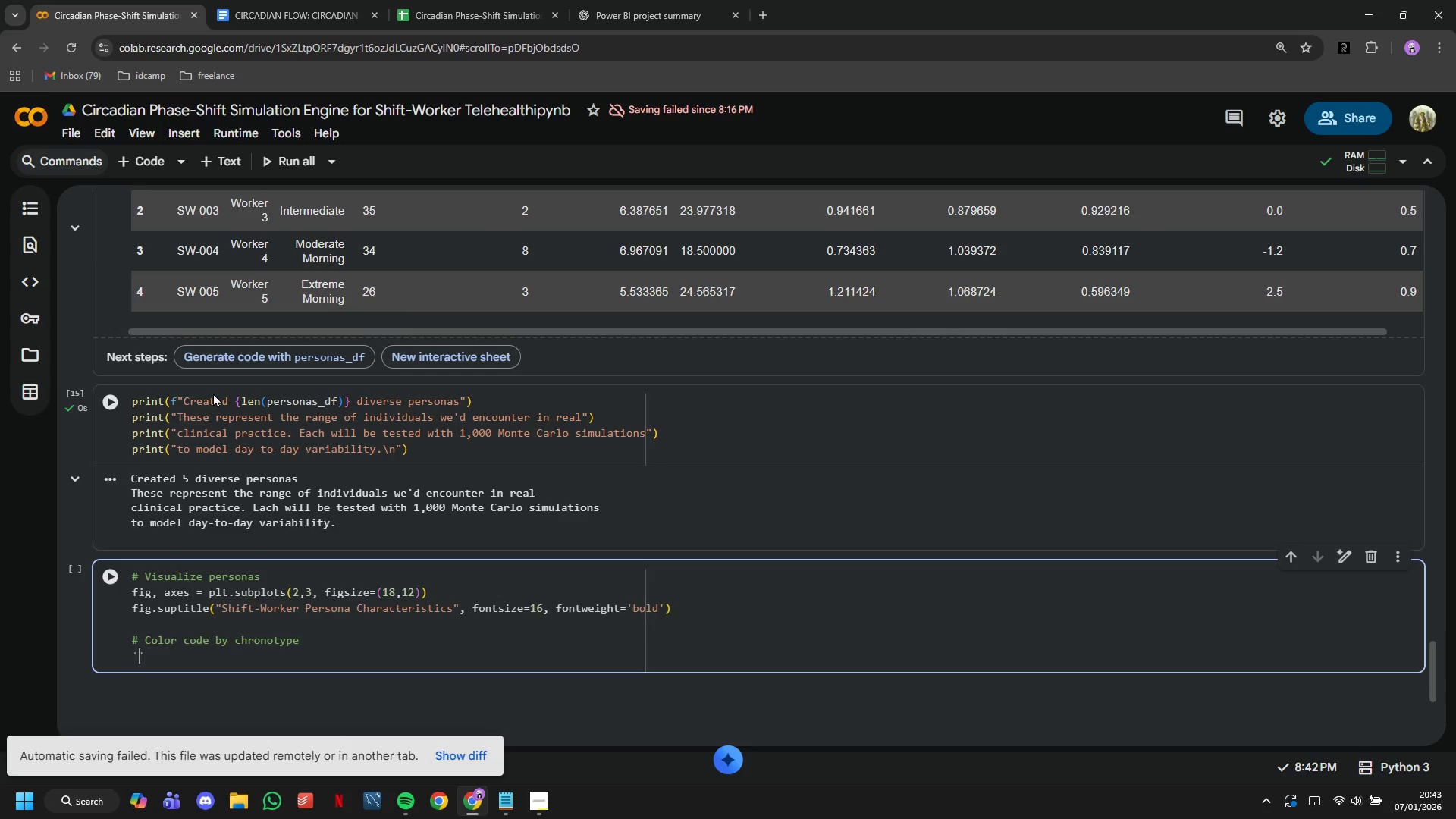 
key(Quote)
 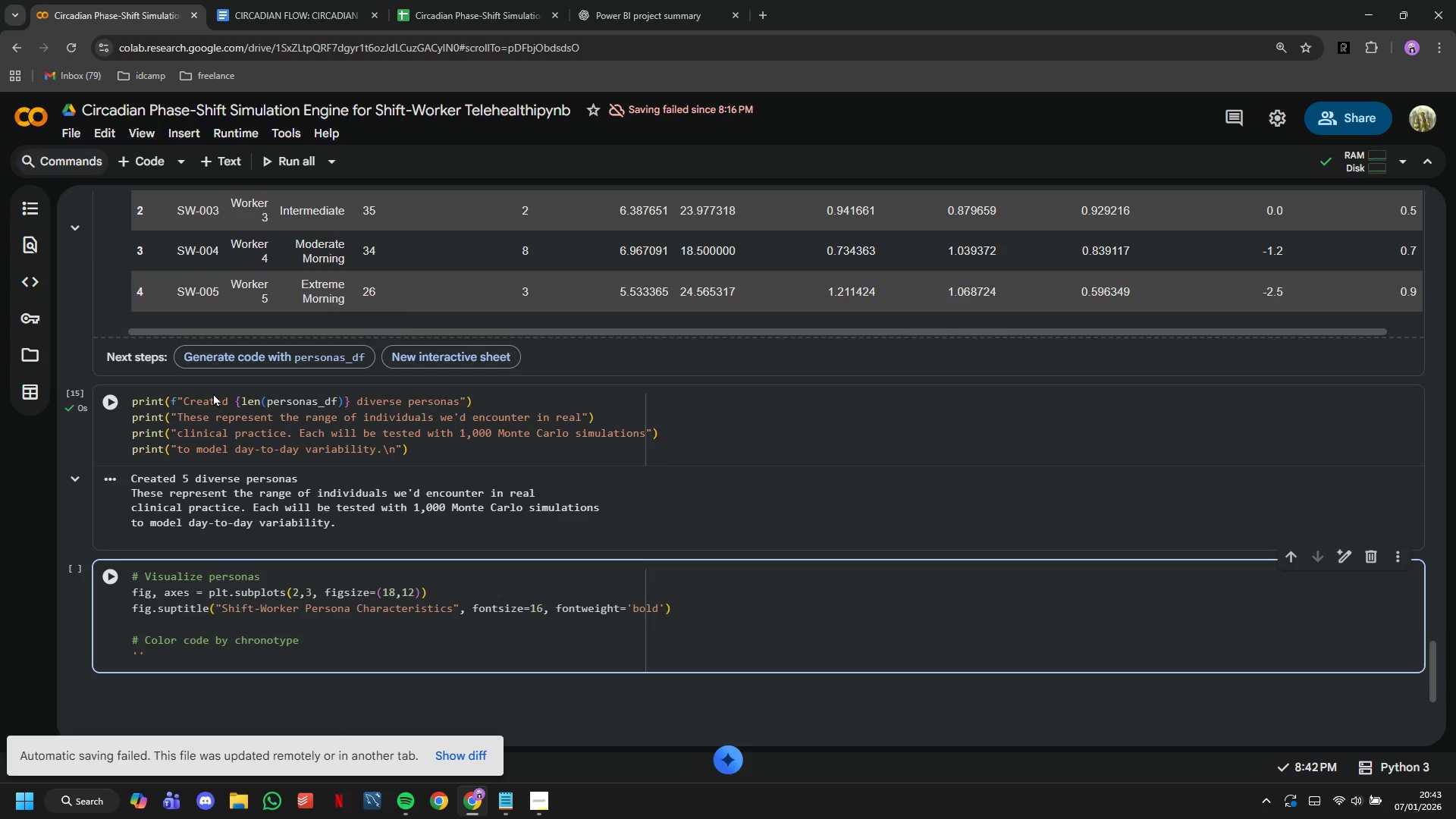 
key(Backspace)
 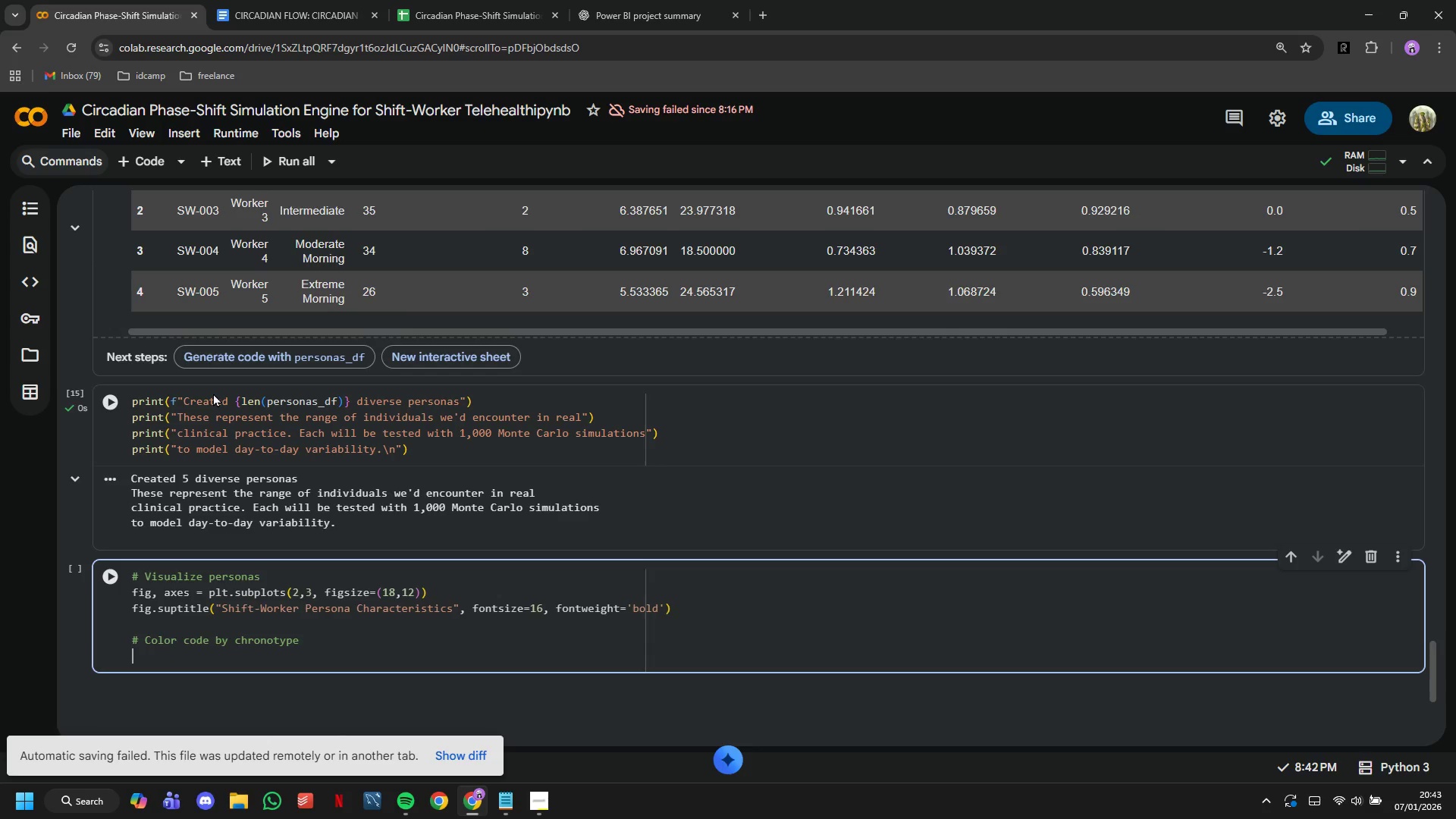 
key(Backspace)
 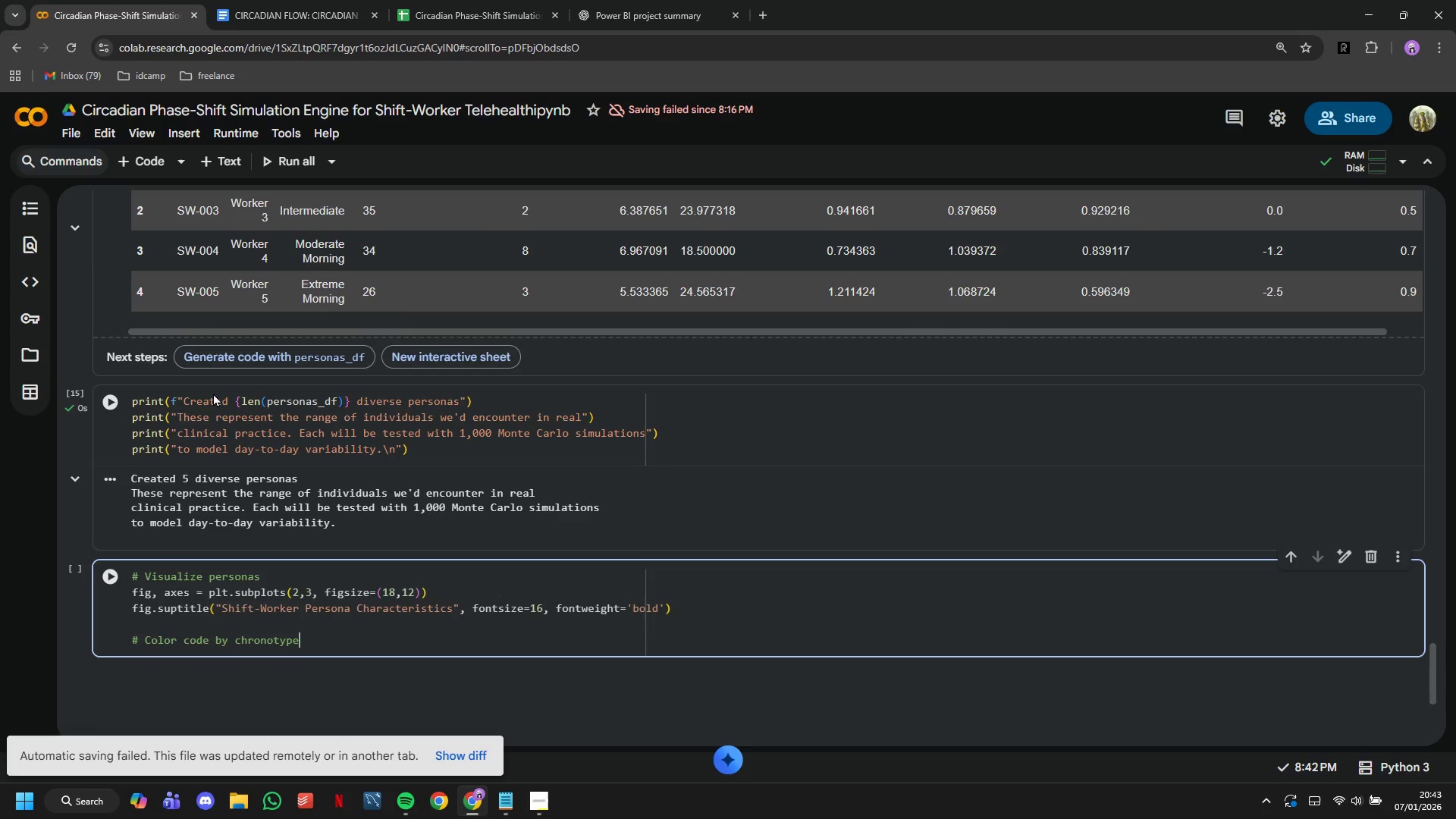 
key(Enter)
 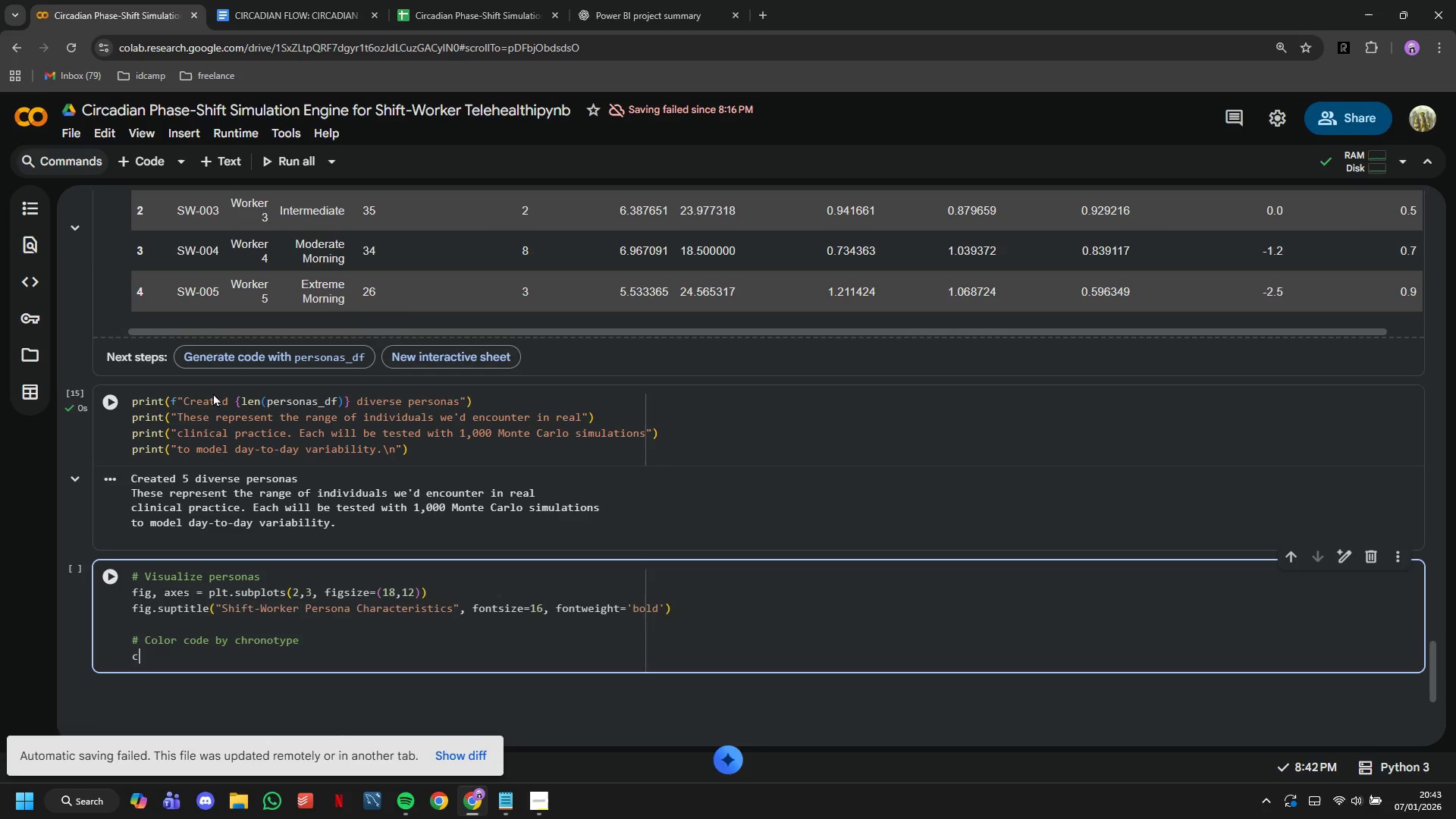 
type(chronotype_colors = {)
 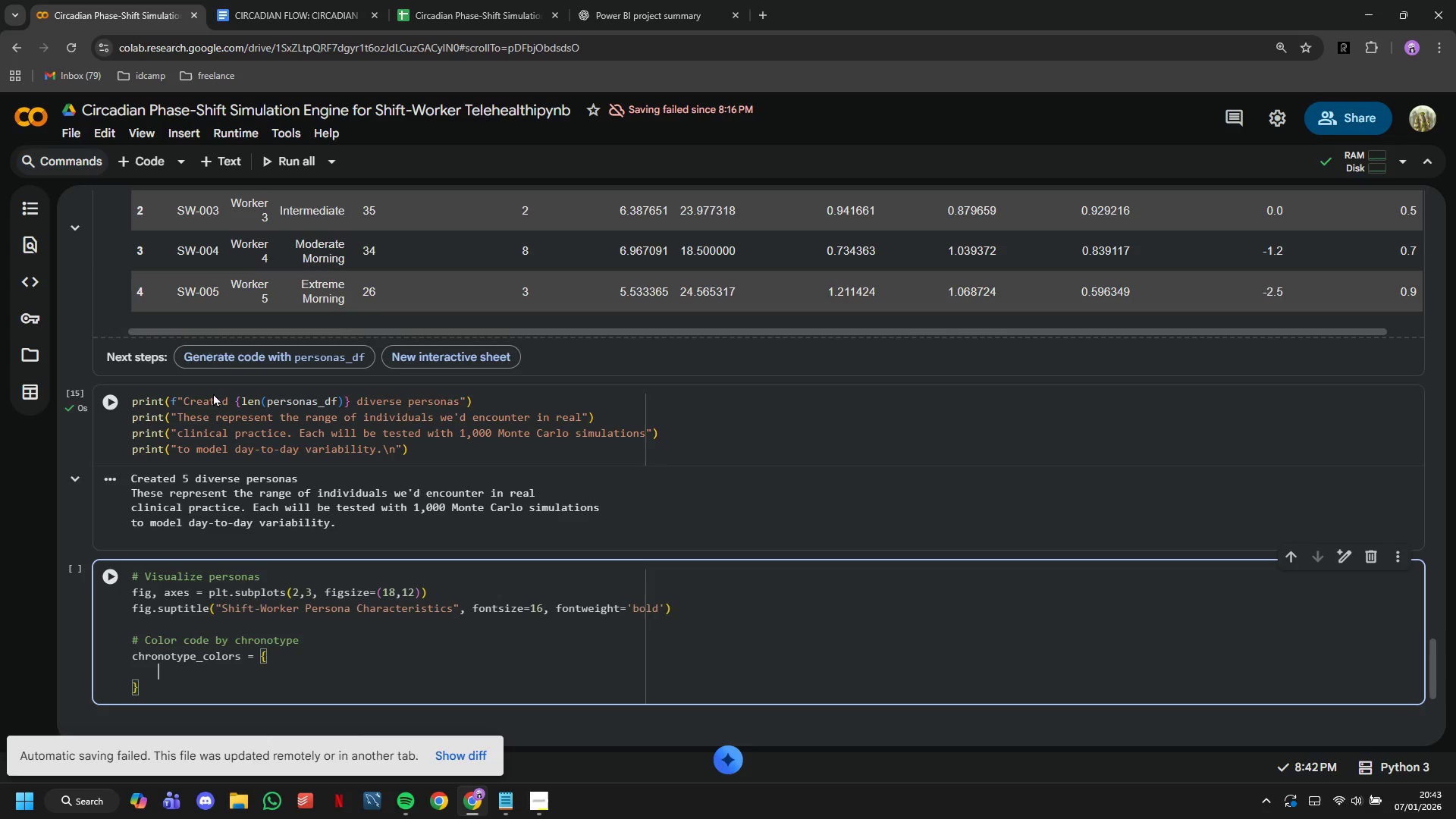 
 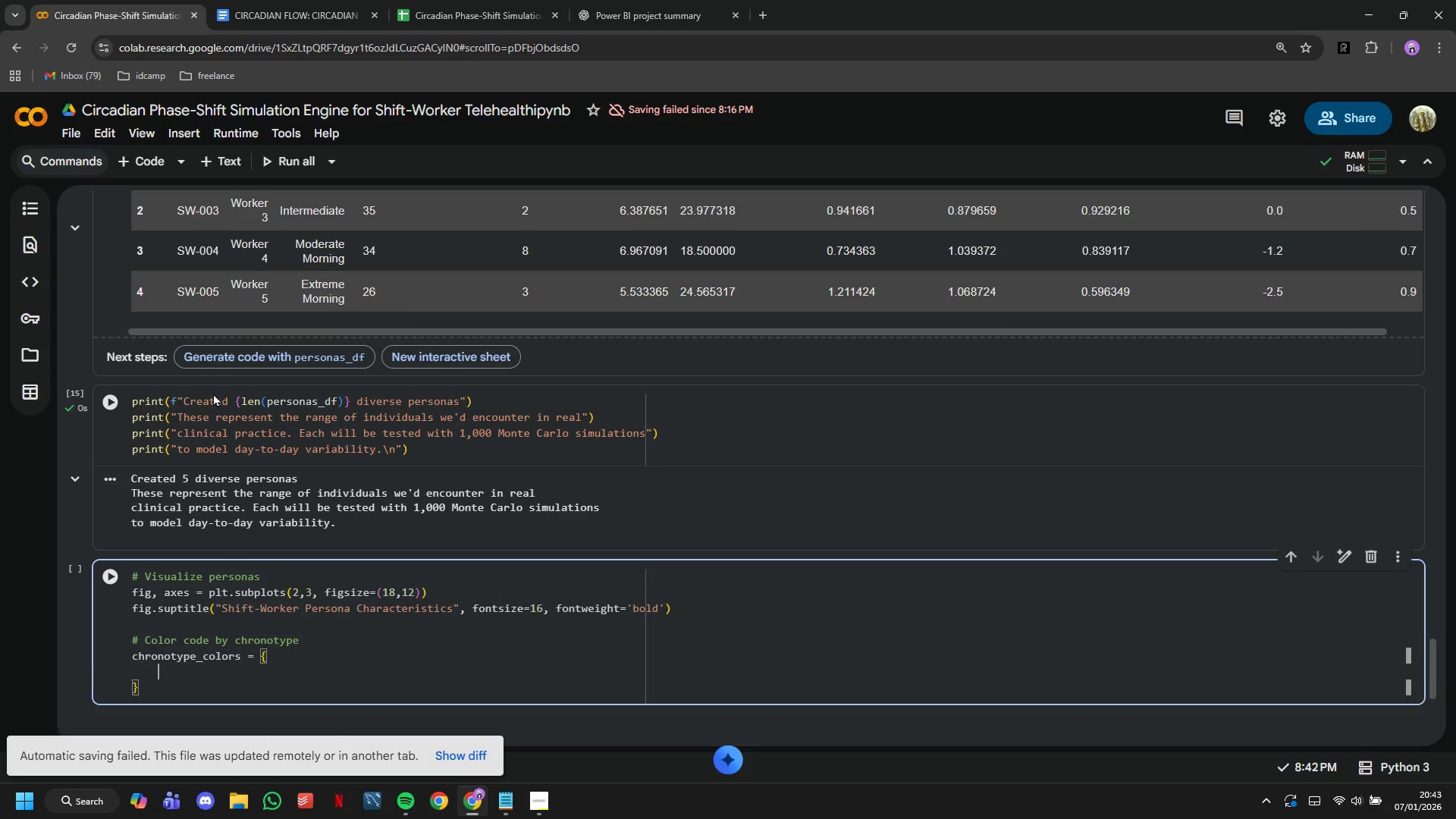 
key(Enter)
 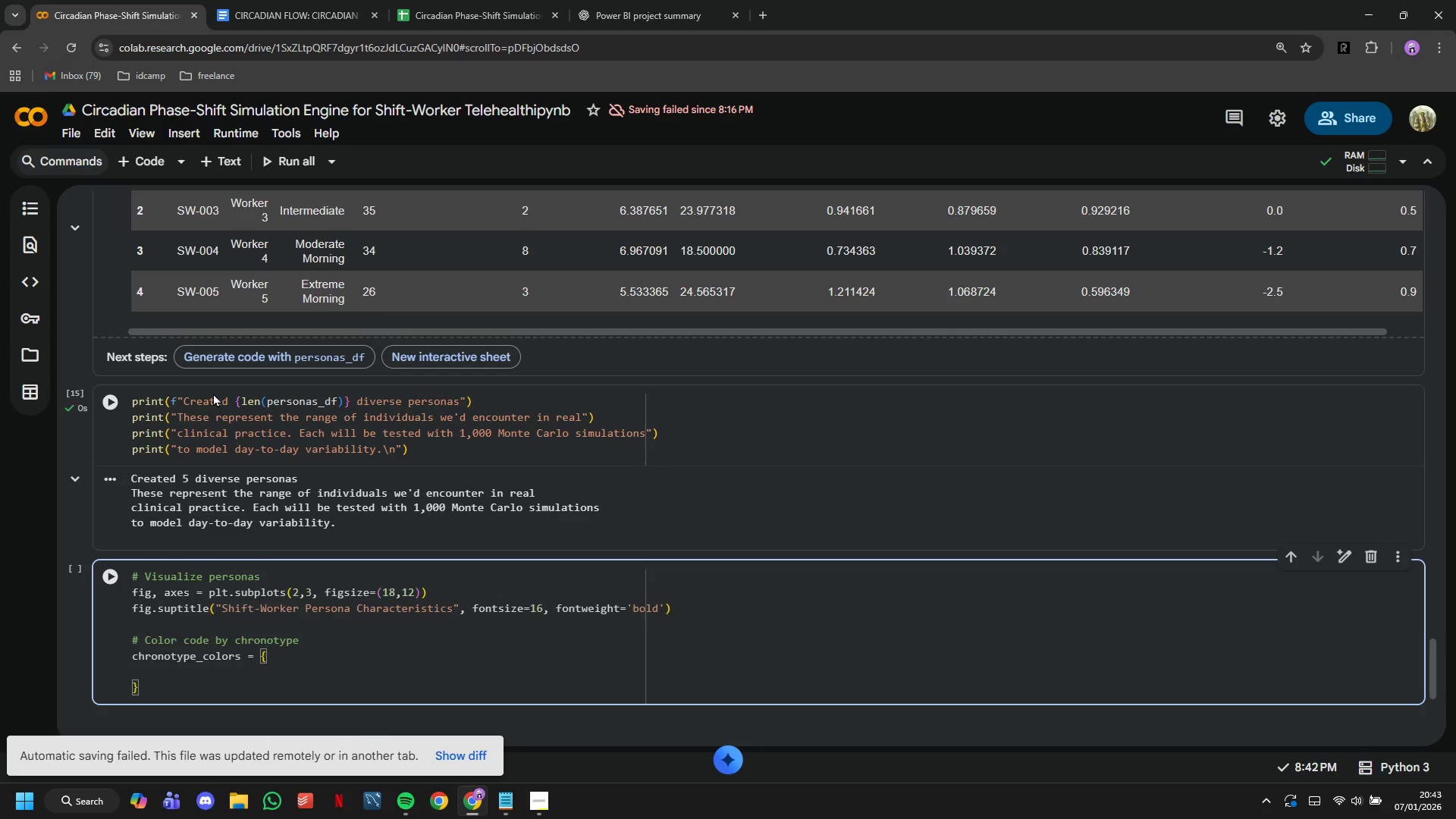 
type('Extreme)
 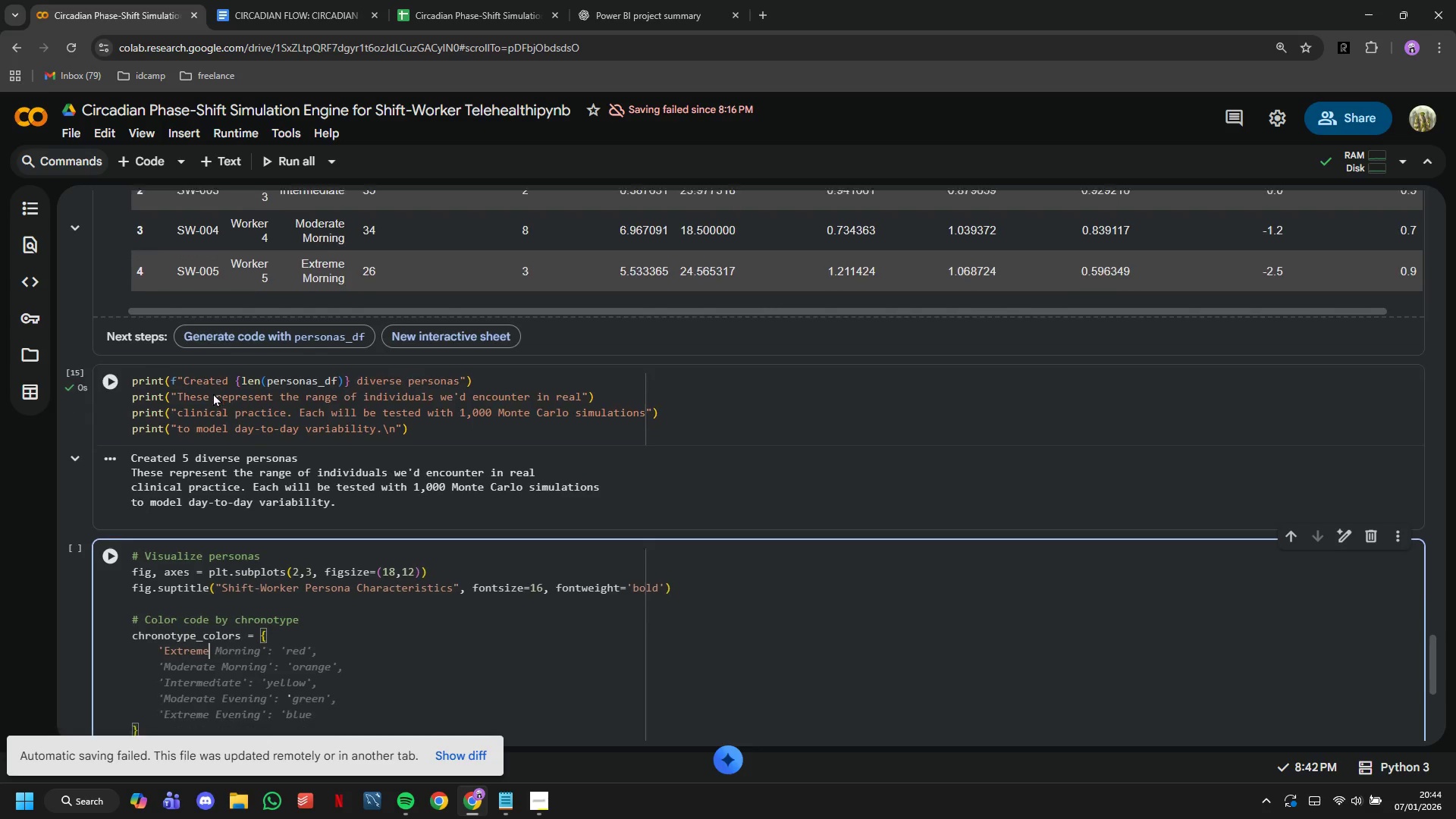 
type( Morning[VolumeDown][VolumeDown][VolumeDown][VolumeDown])
 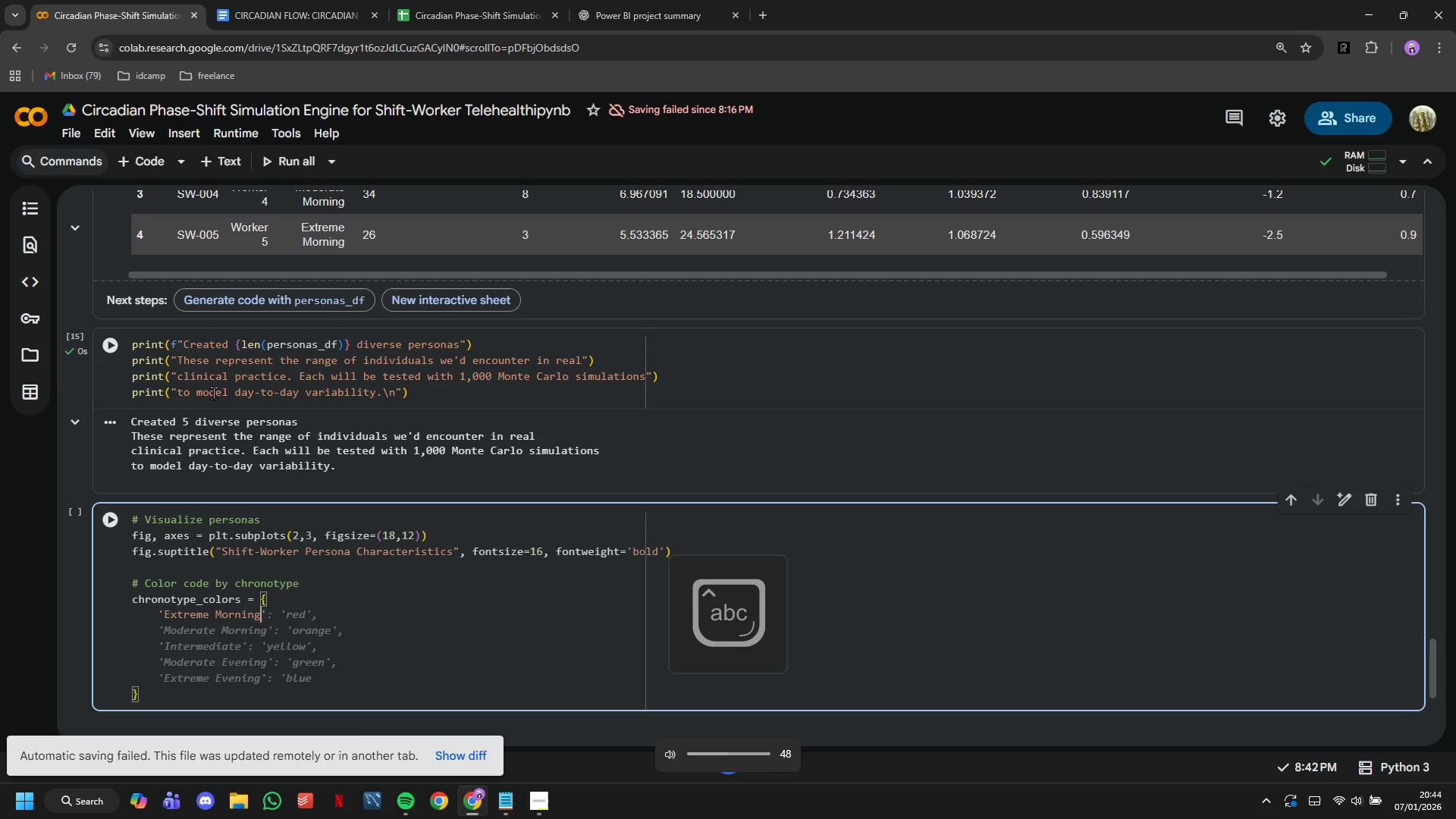 
key(ArrowRight)
 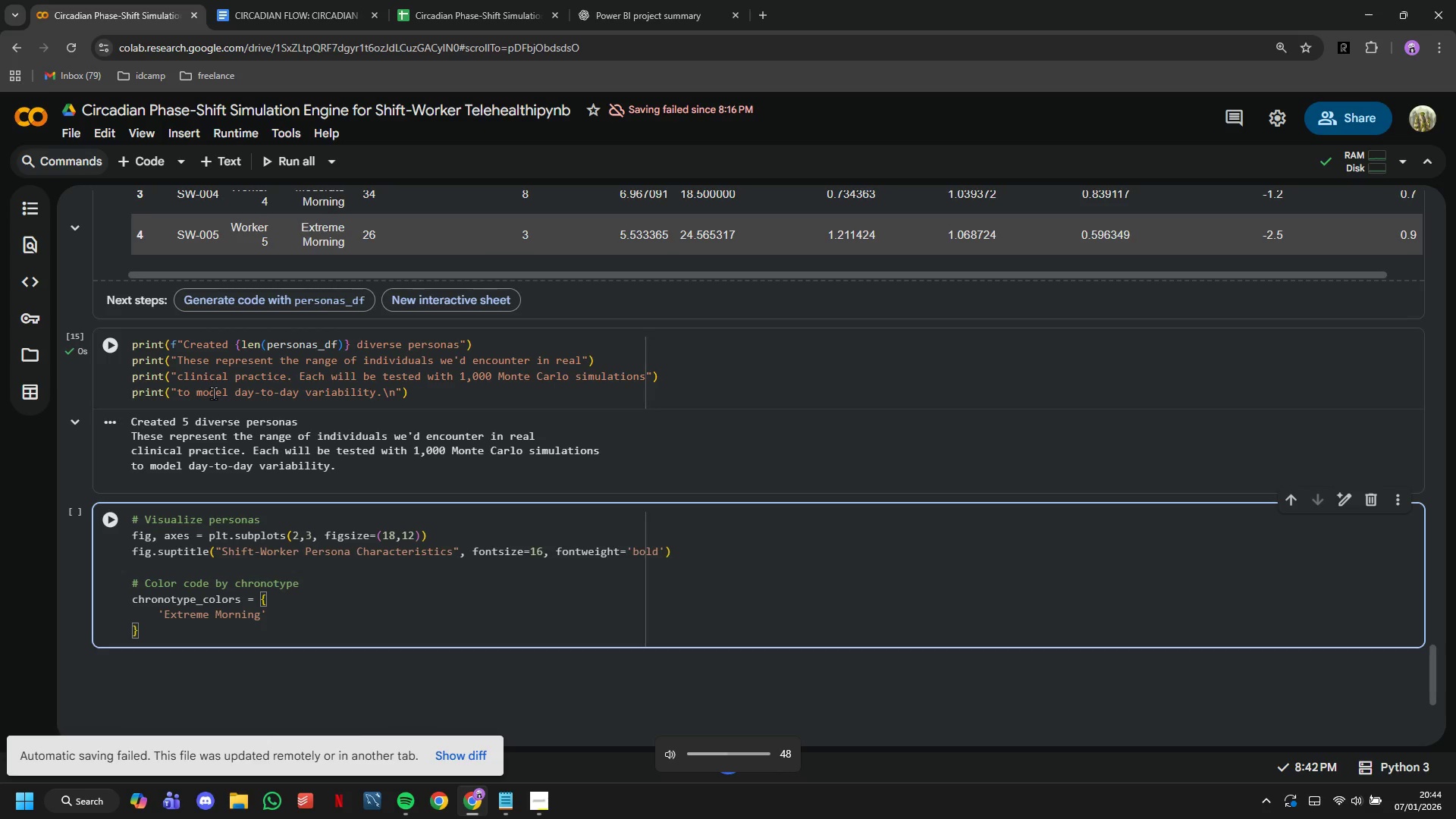 
type(: '#FF6B6B)
 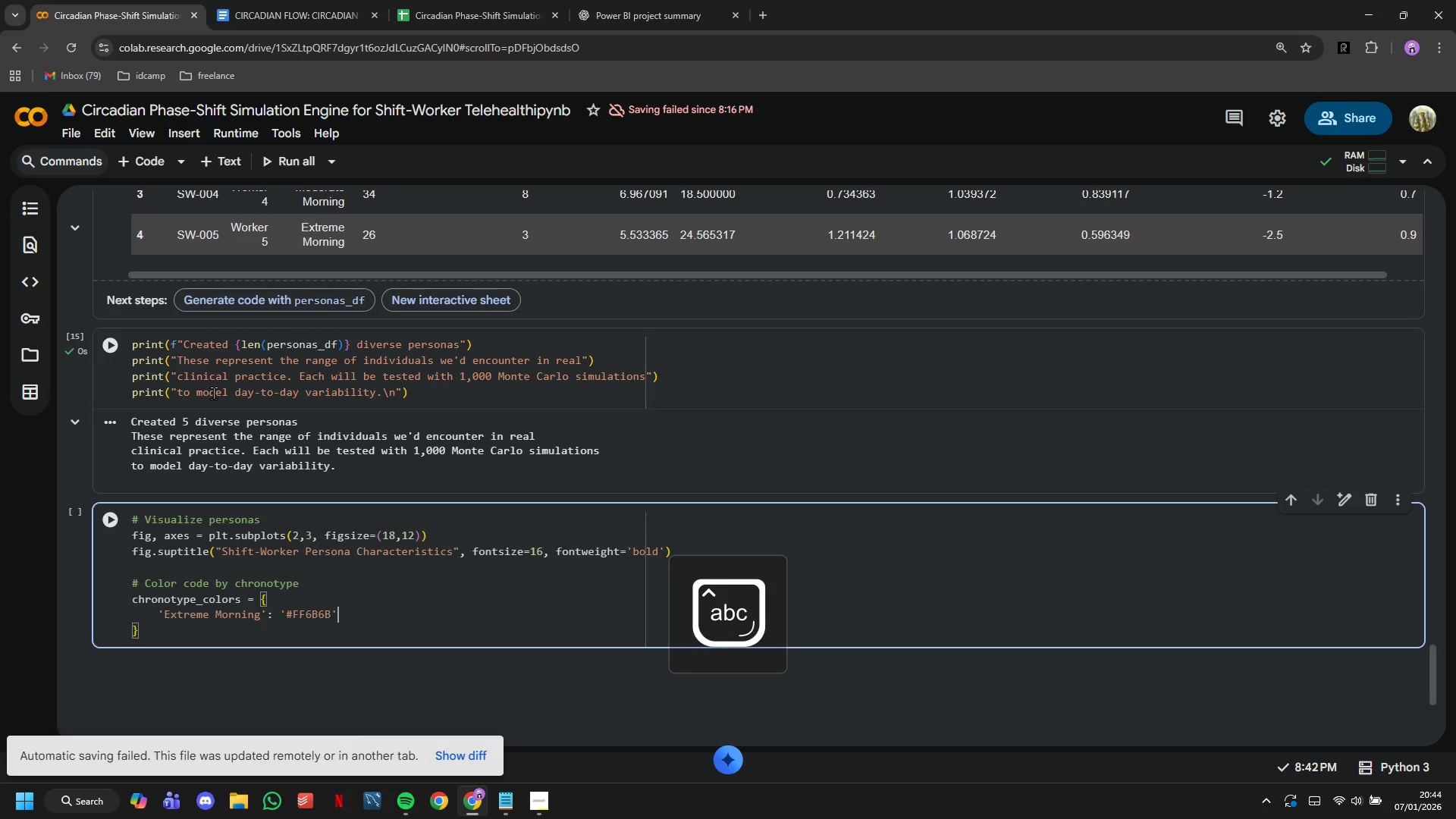 
 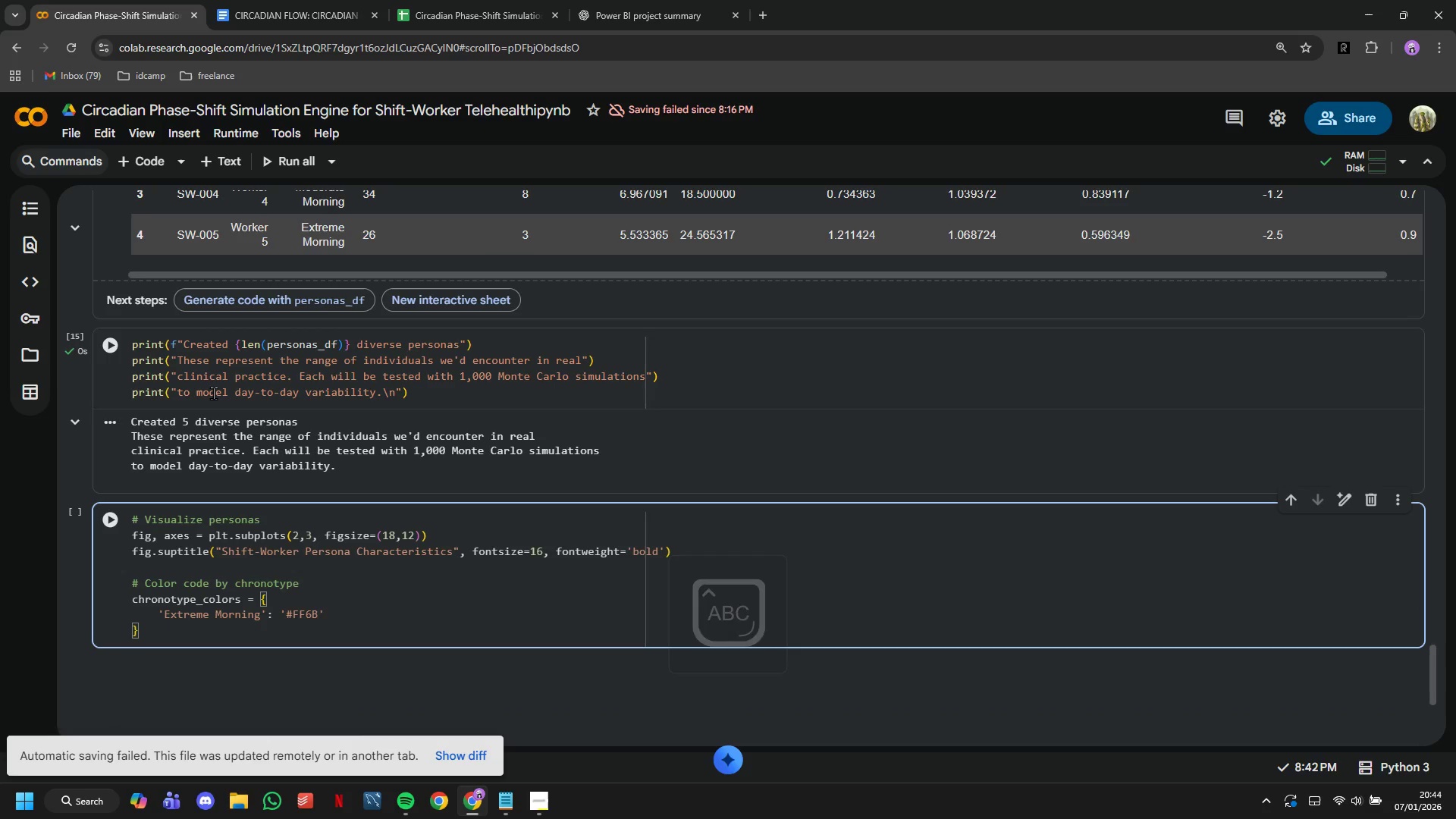 
key(ArrowRight)
 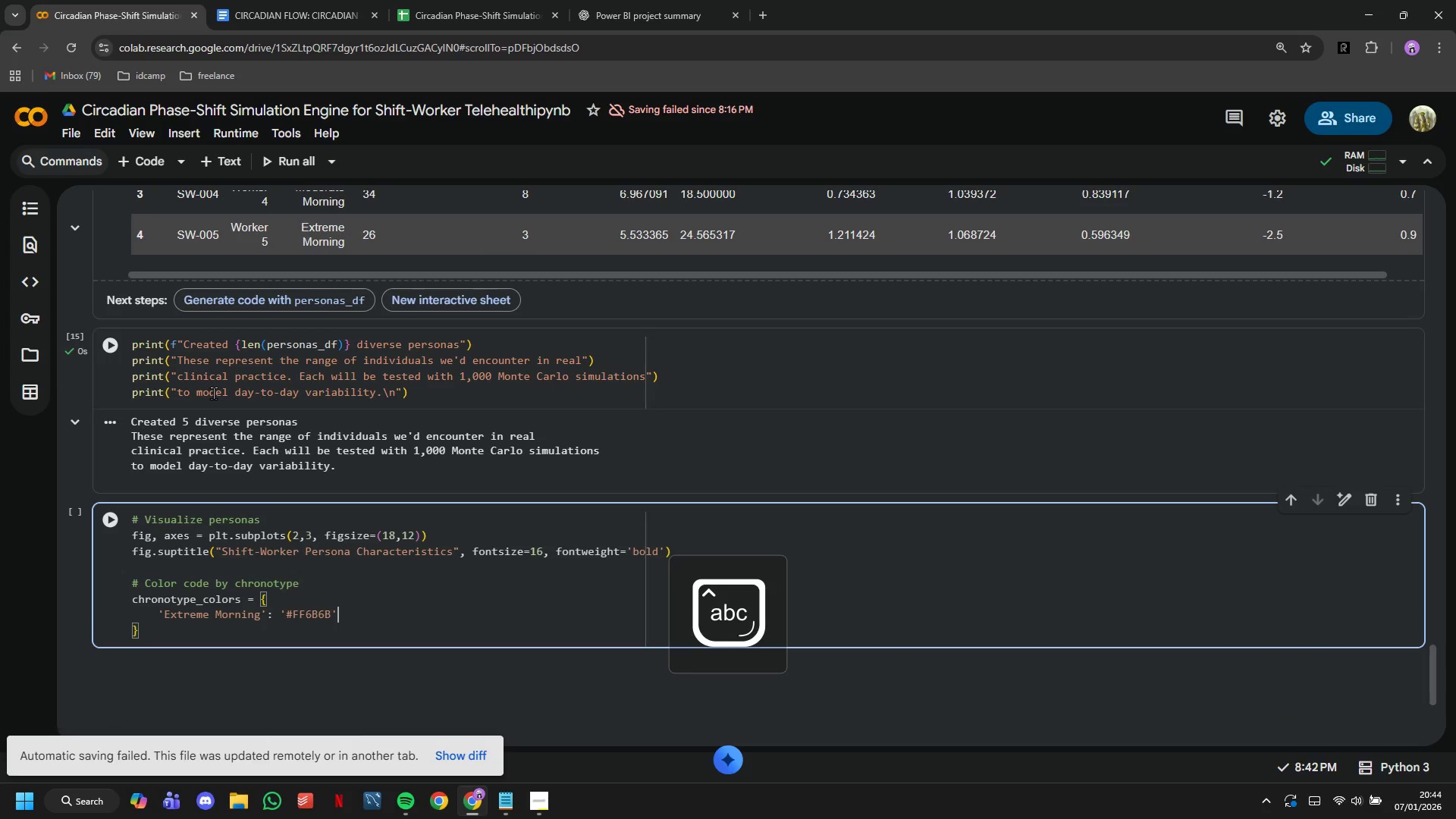 
key(Comma)
 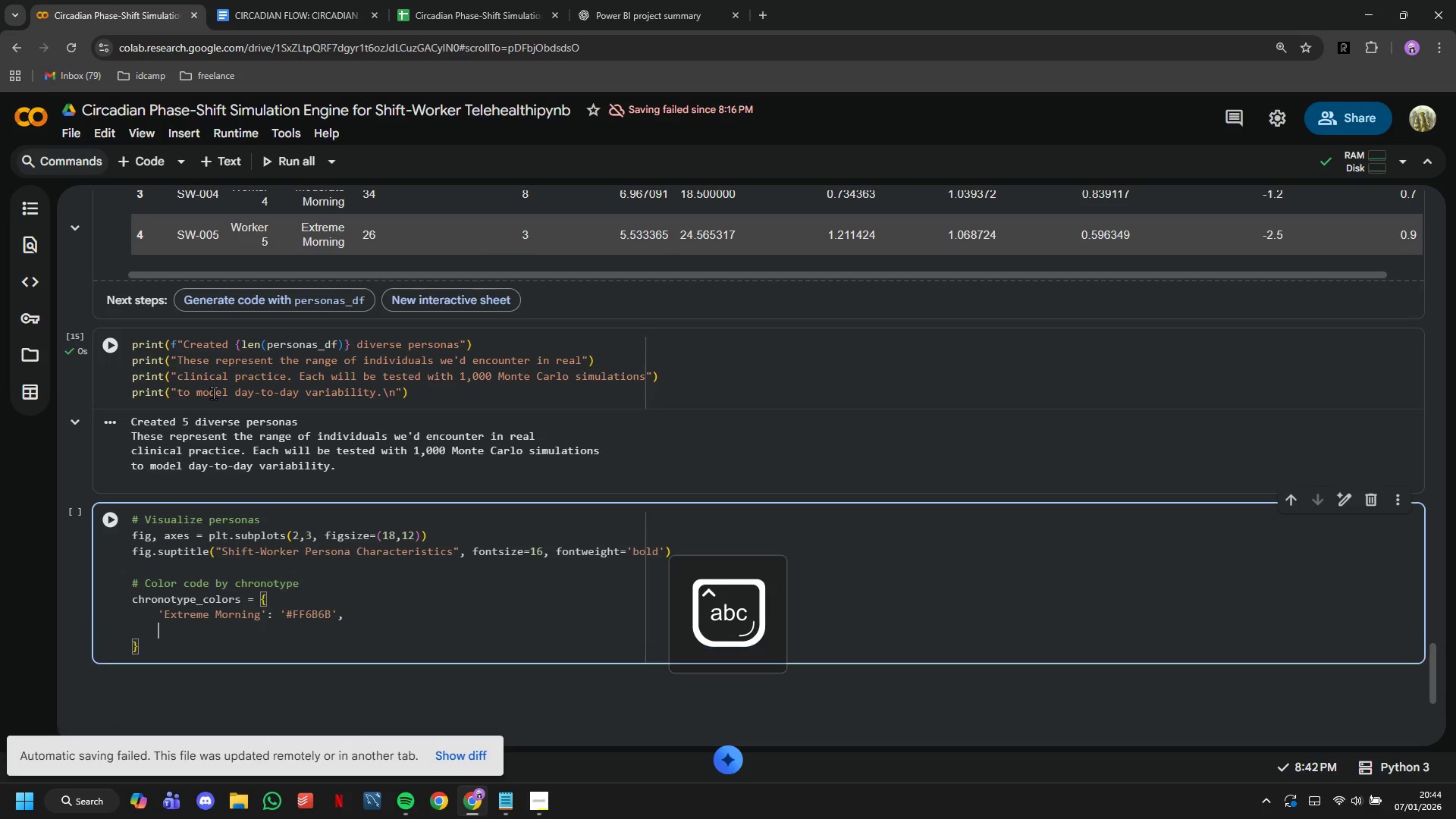 
key(Enter)
 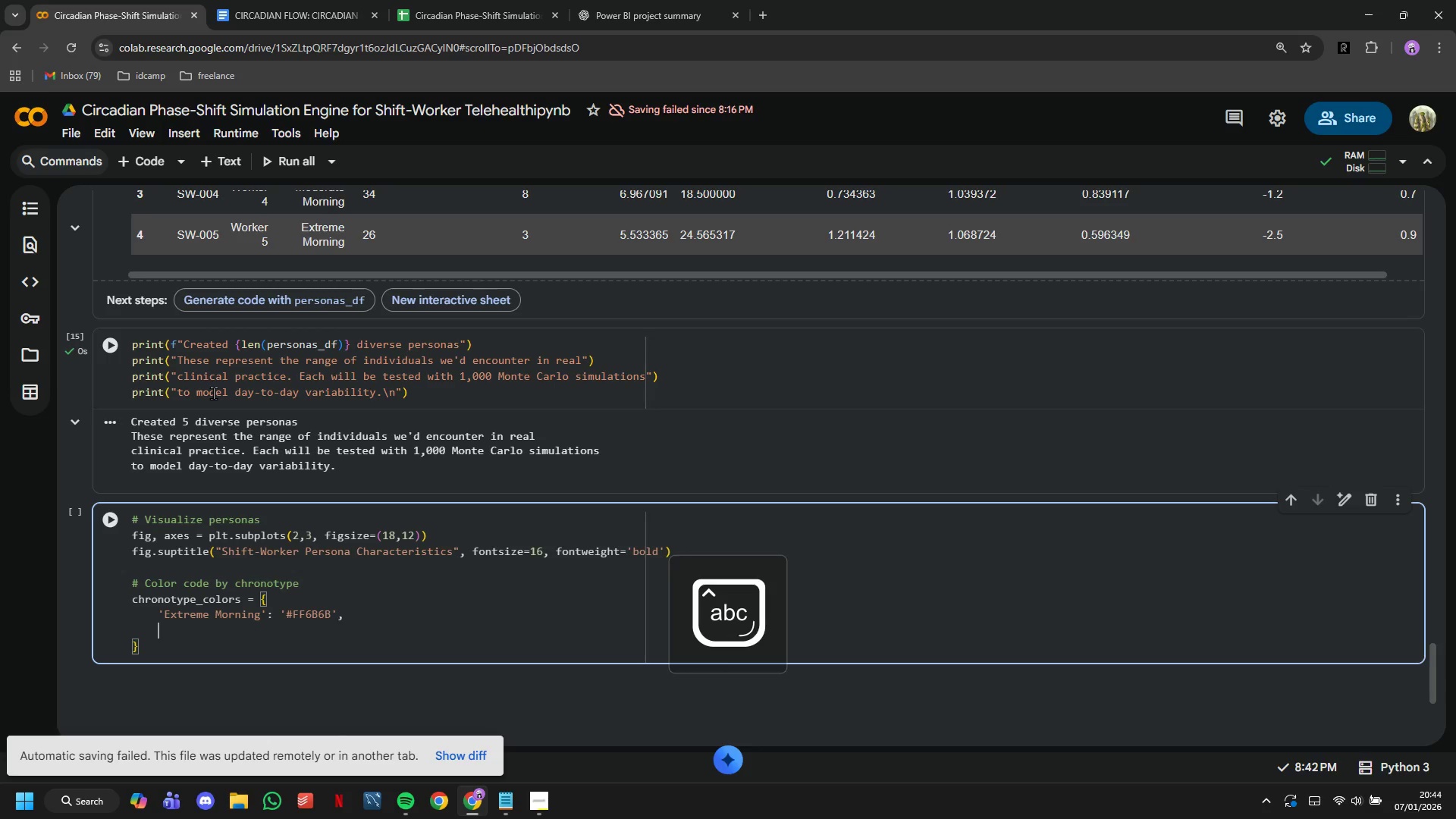 
type('Moderate Morning)
 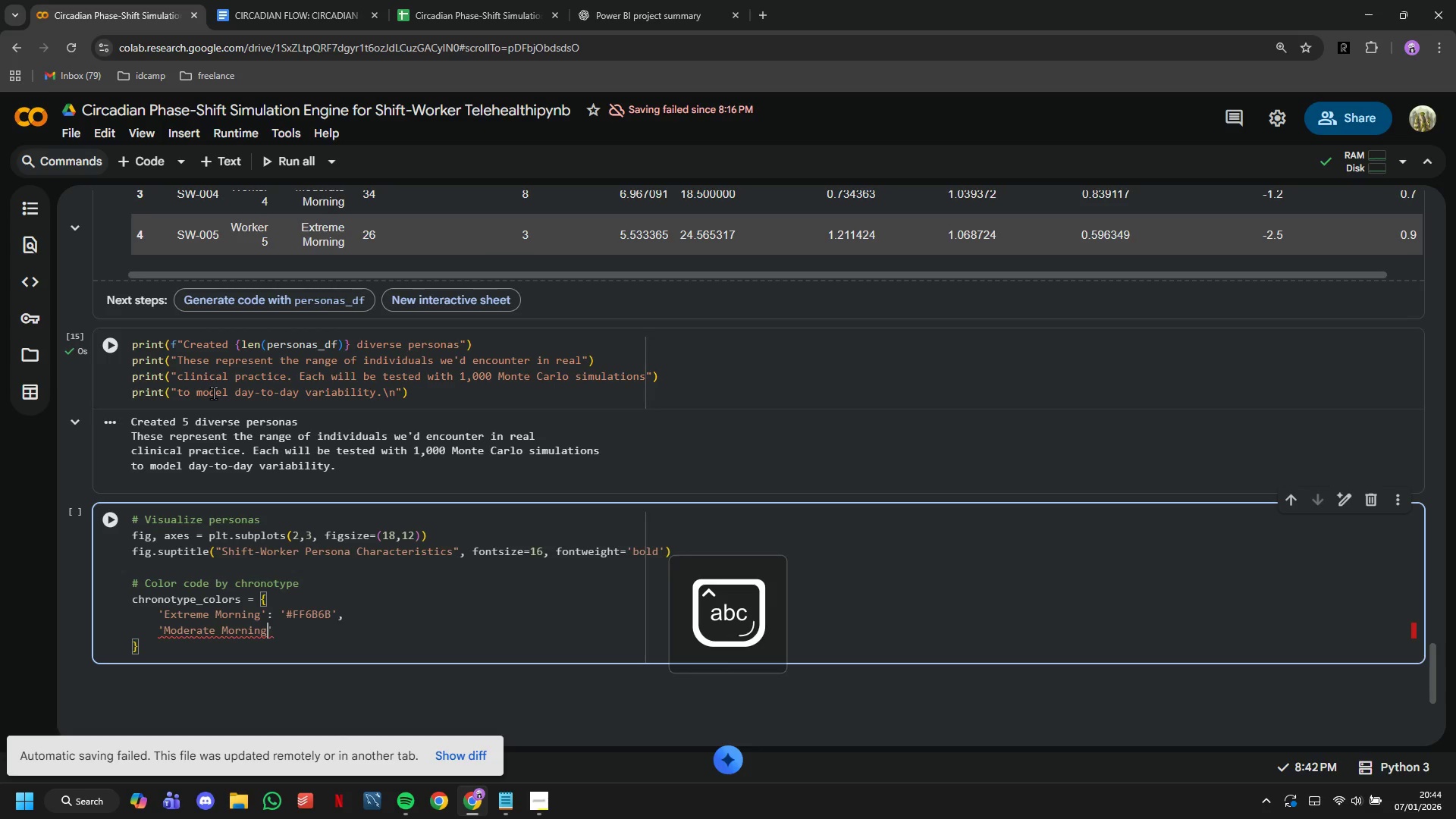 
key(ArrowRight)
 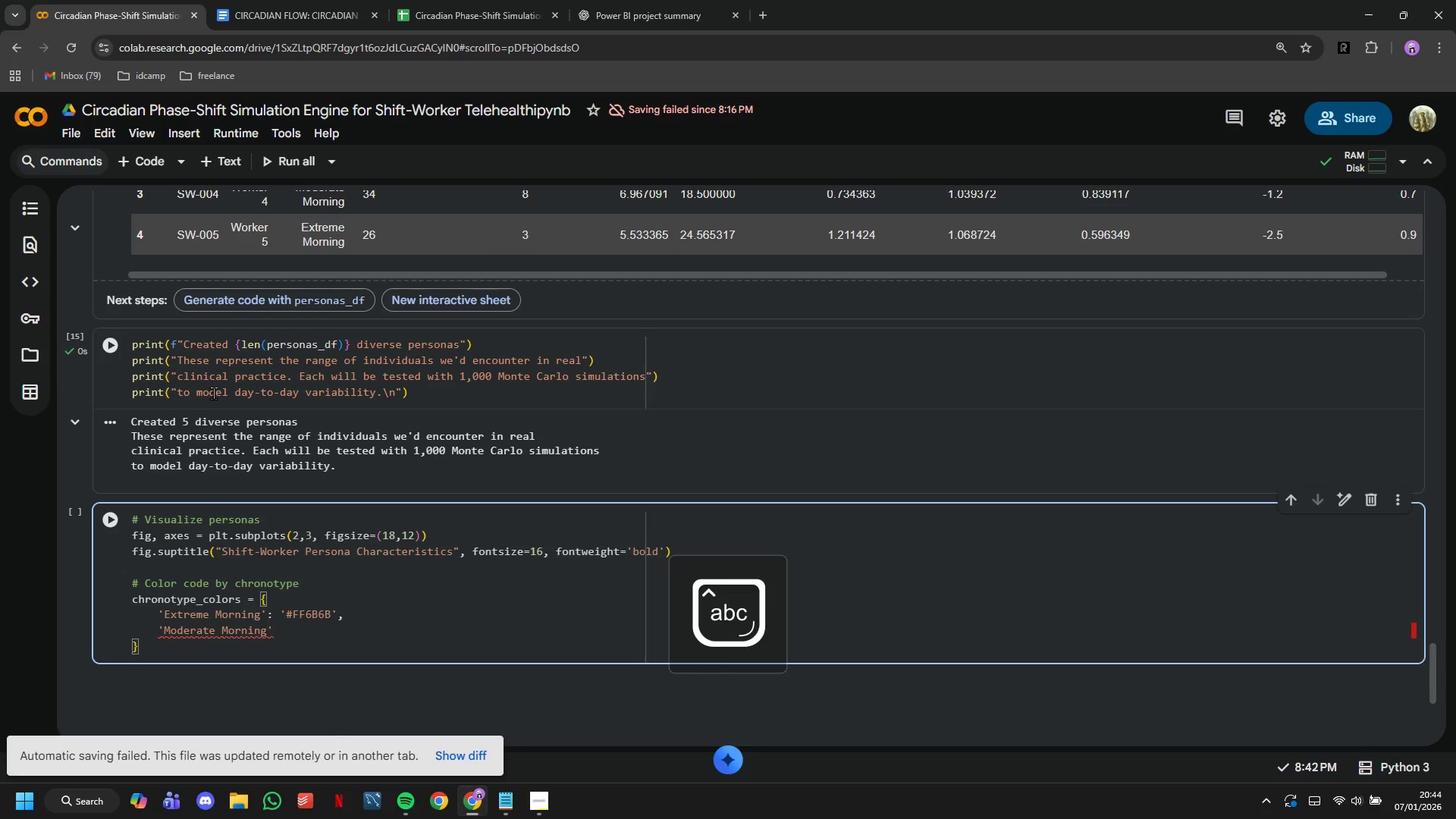 
type(: '#FFA07A)
 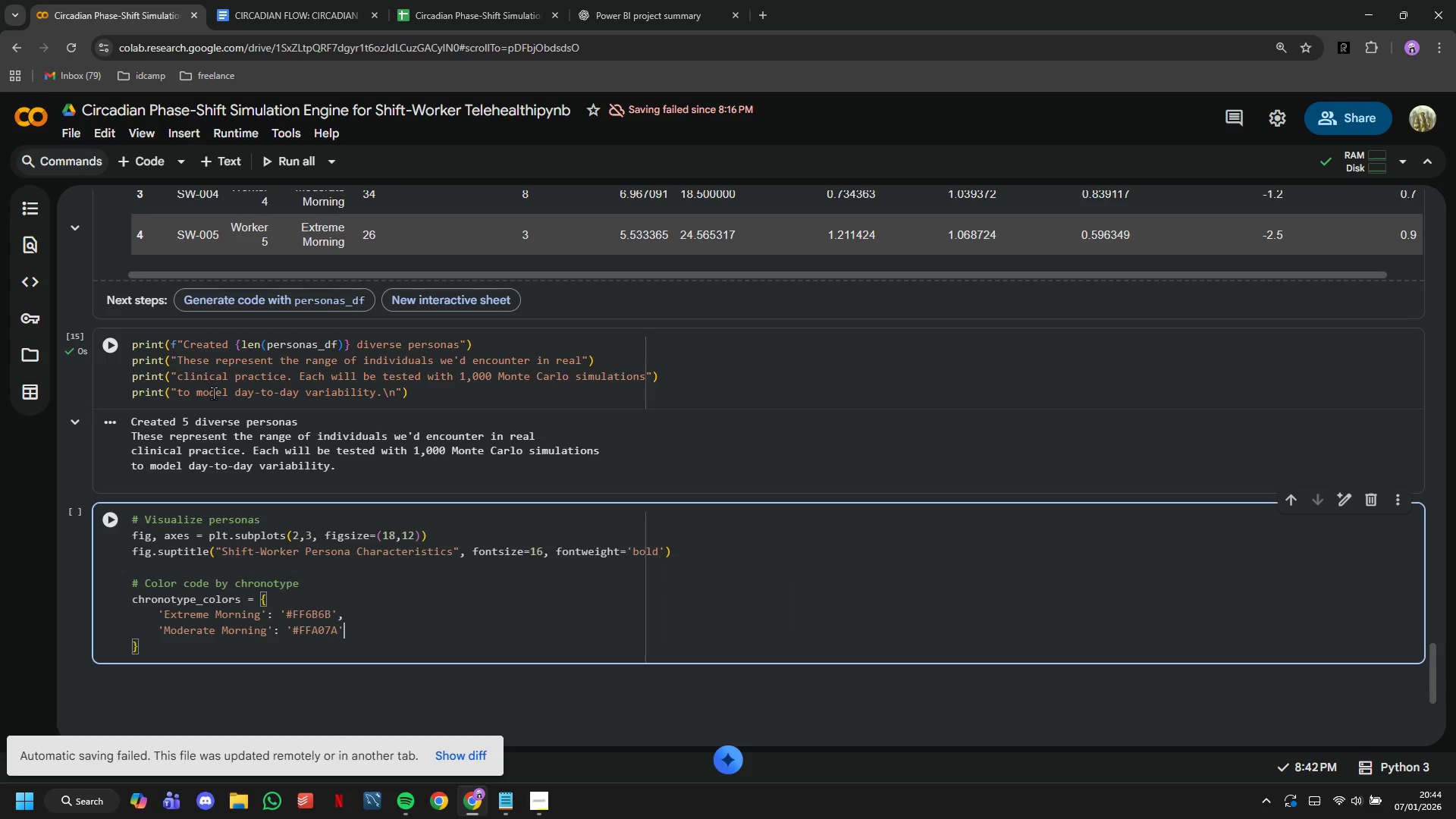 
 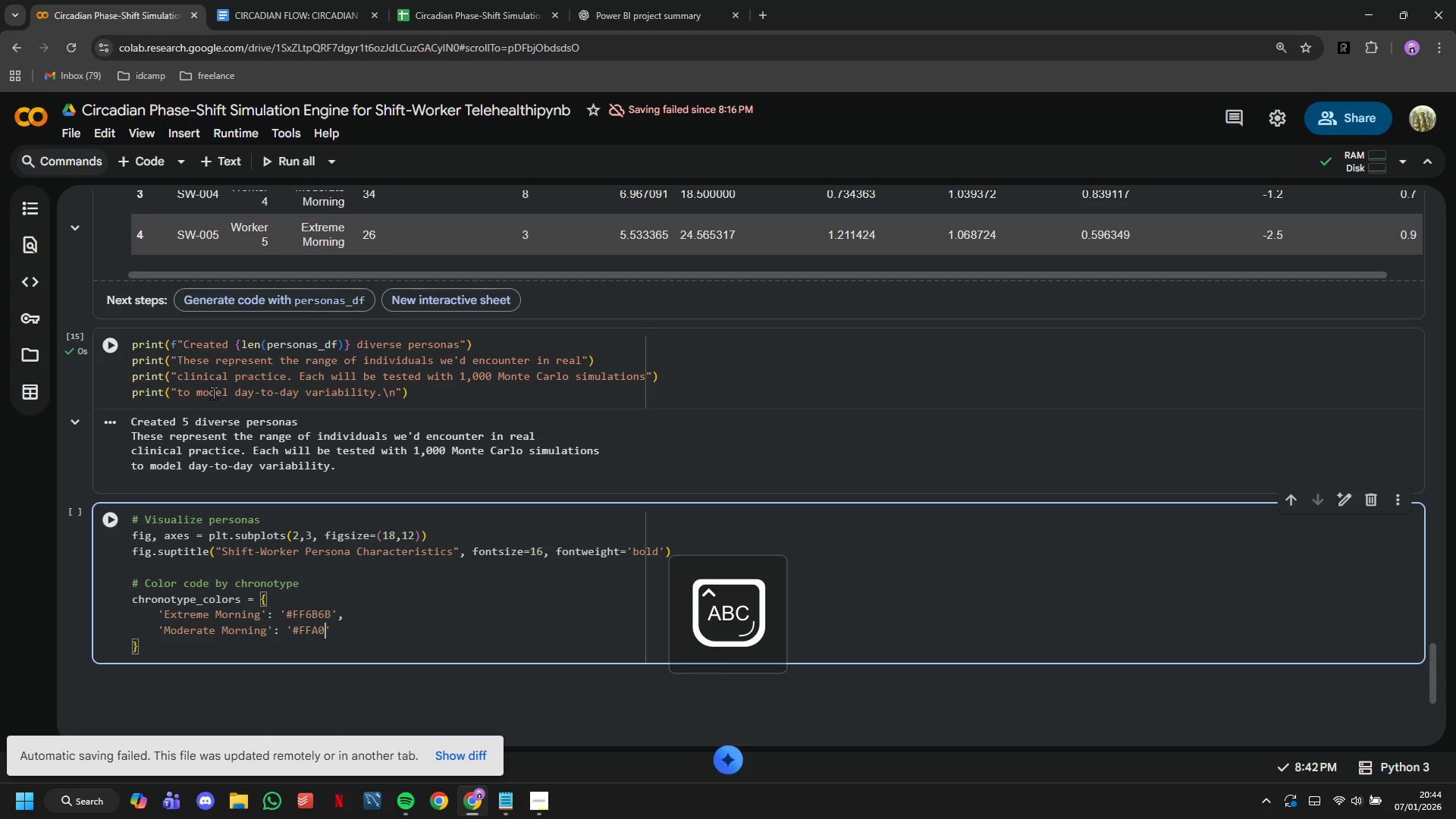 
key(ArrowRight)
 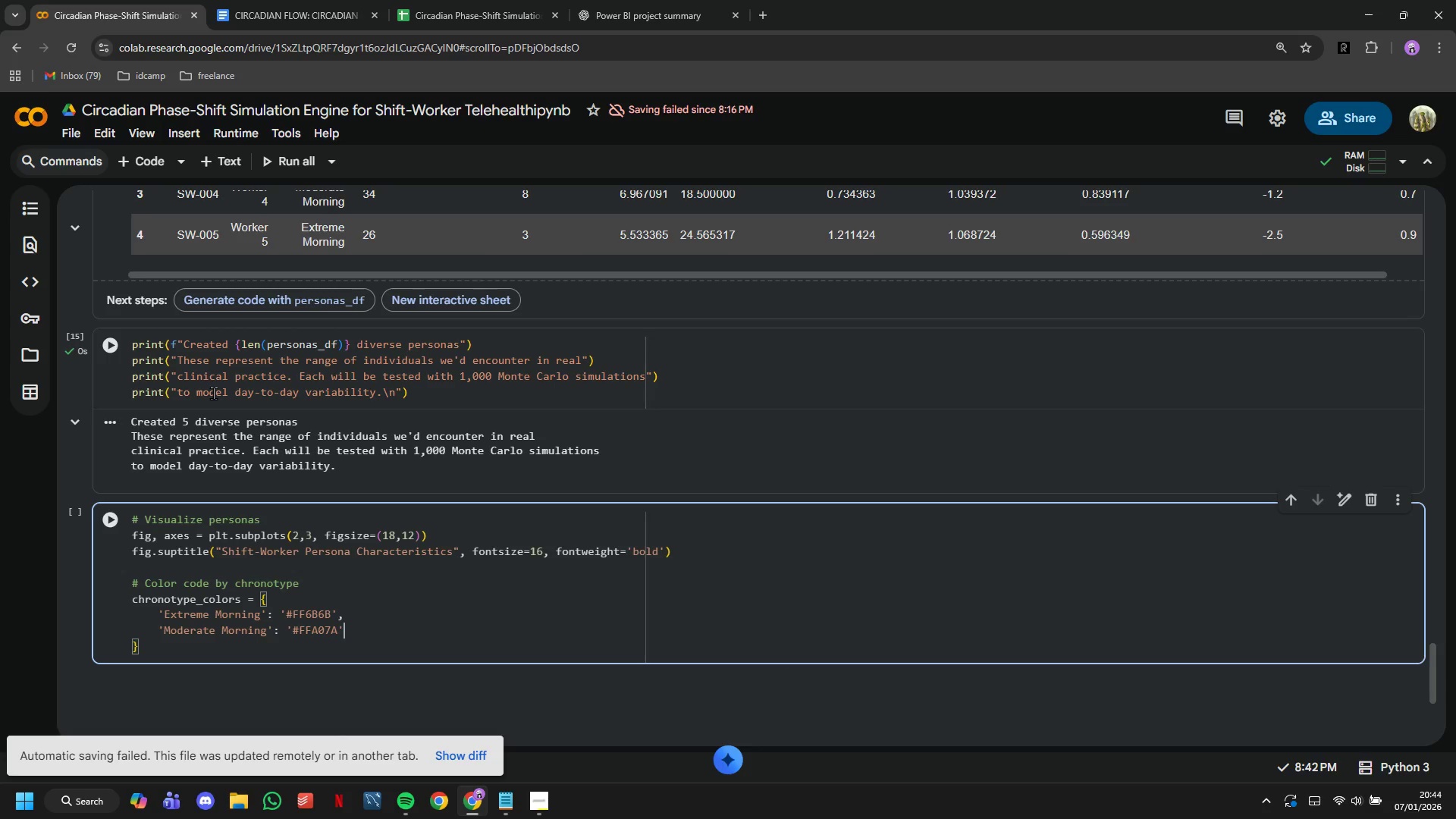 
key(Comma)
 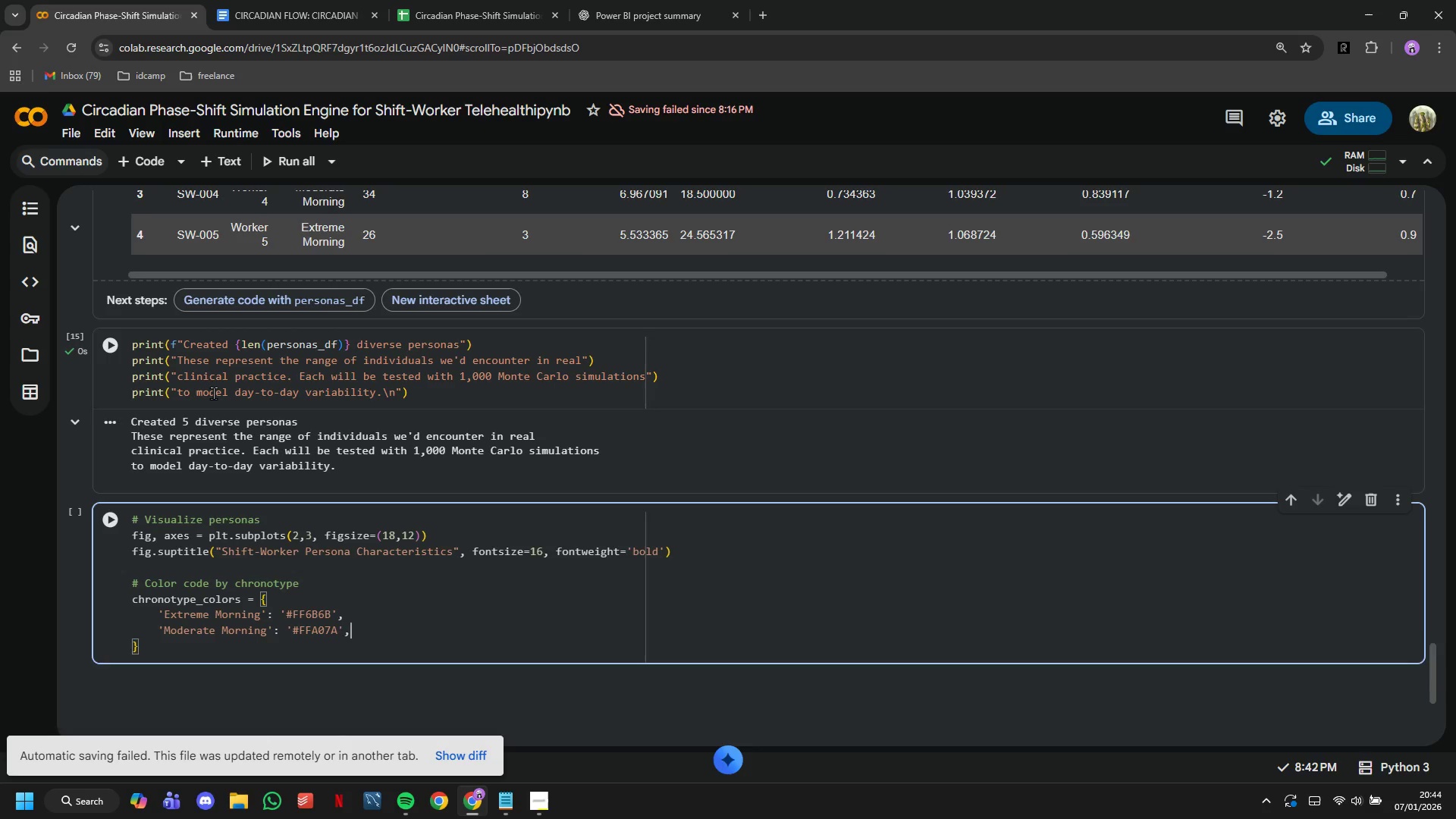 
key(Enter)
 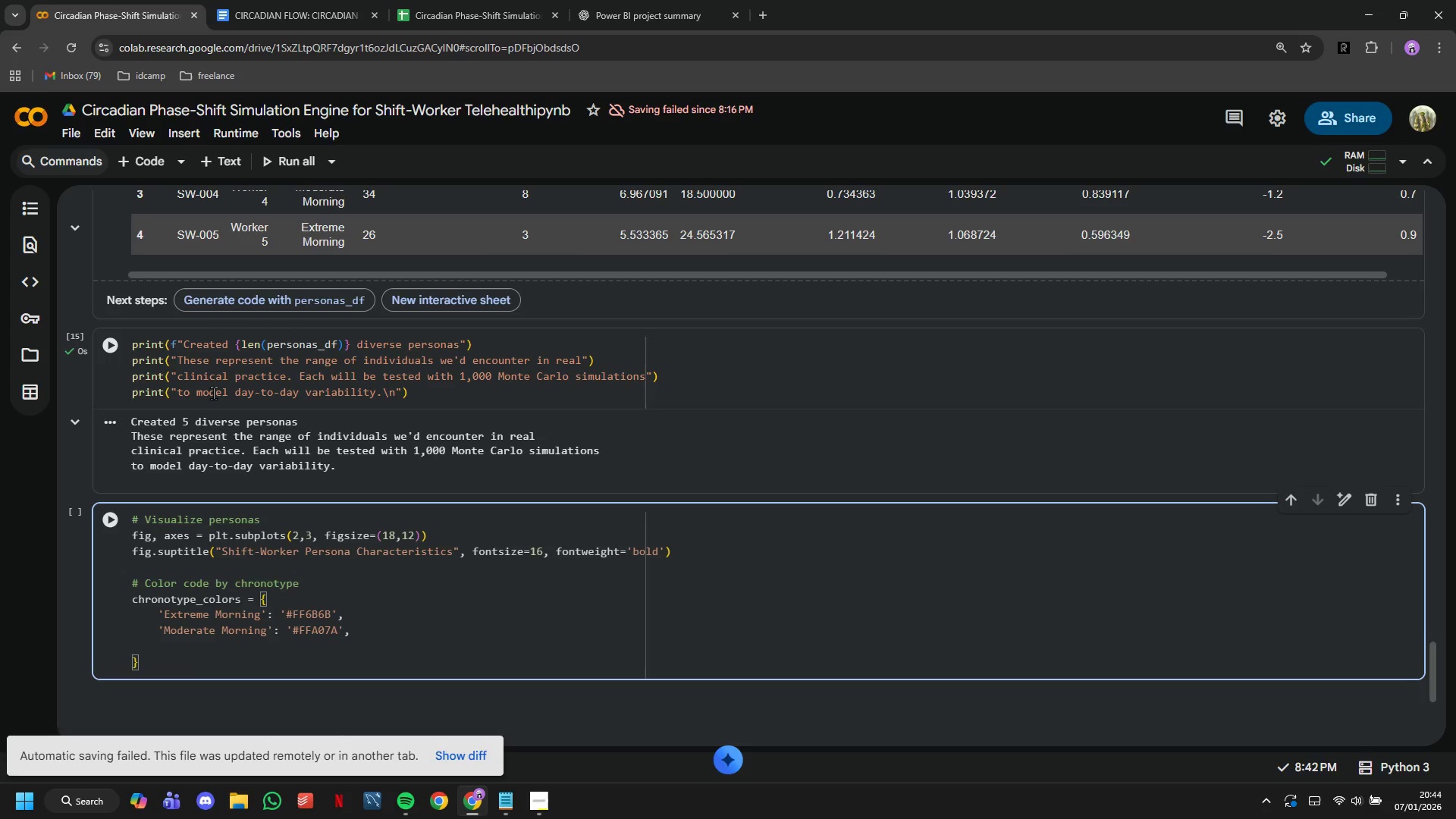 
type(;)
key(Backspace)
type('Intermediate)
 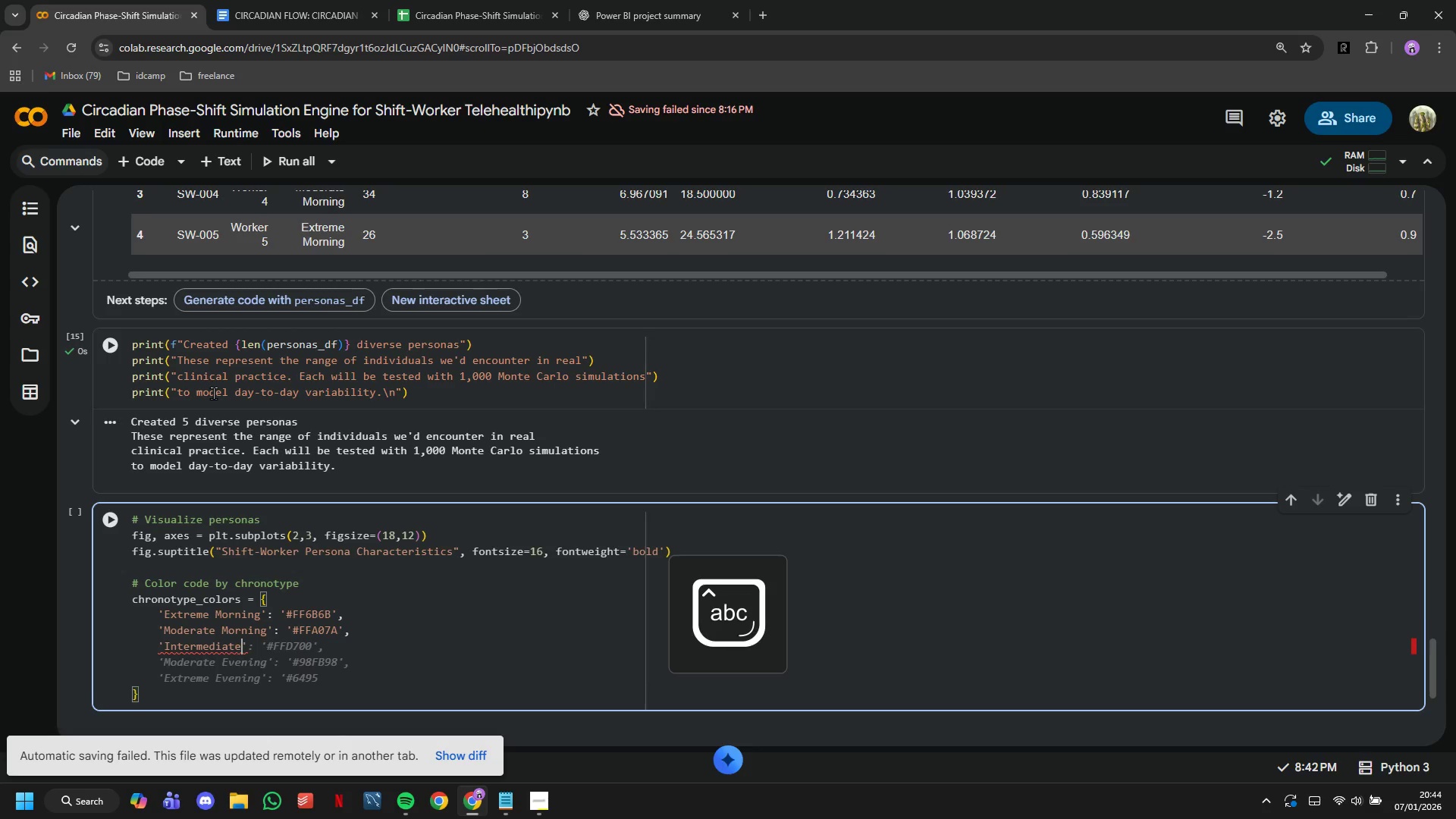 
key(ArrowRight)
 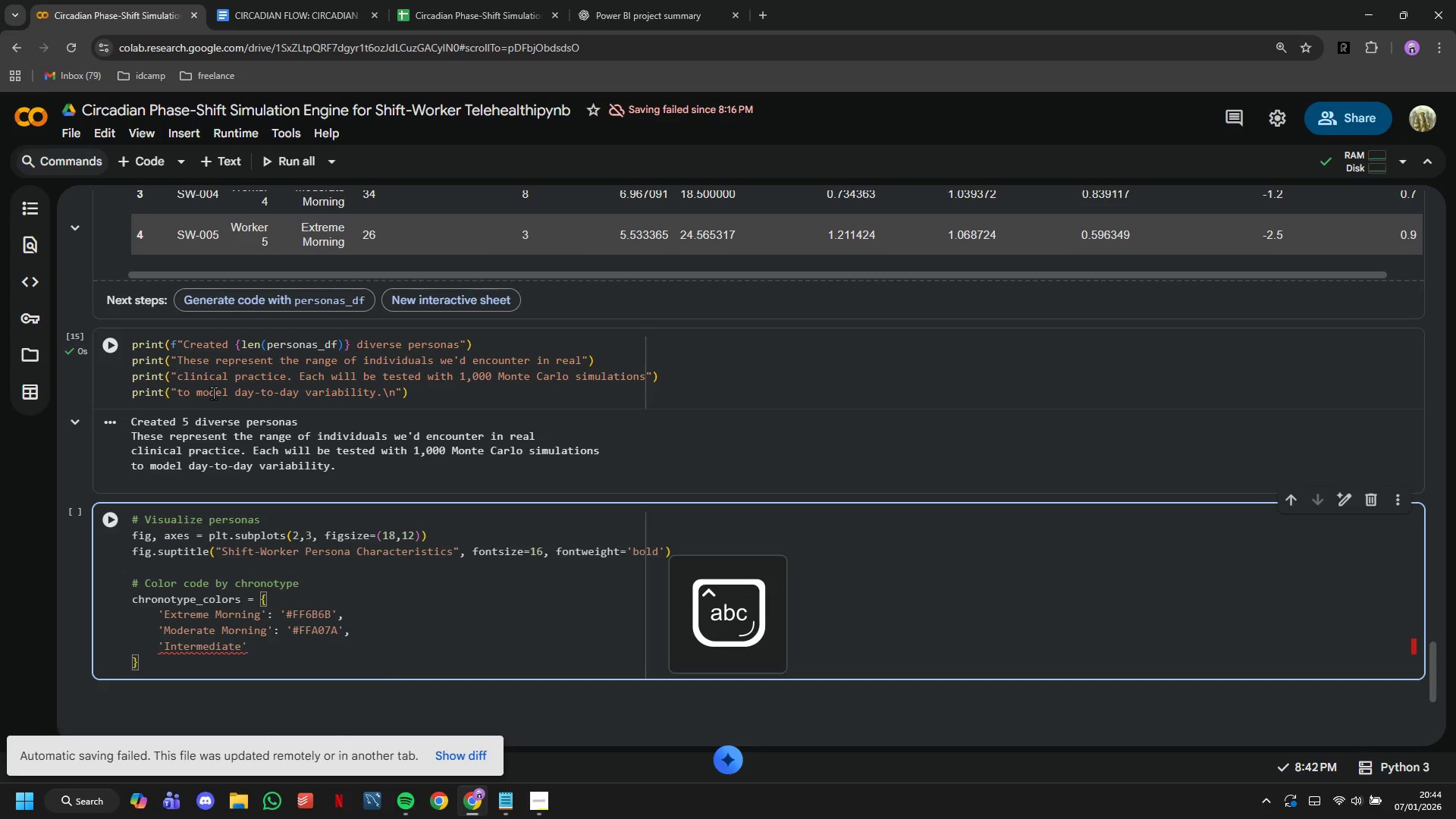 
key(Shift+ShiftLeft)
 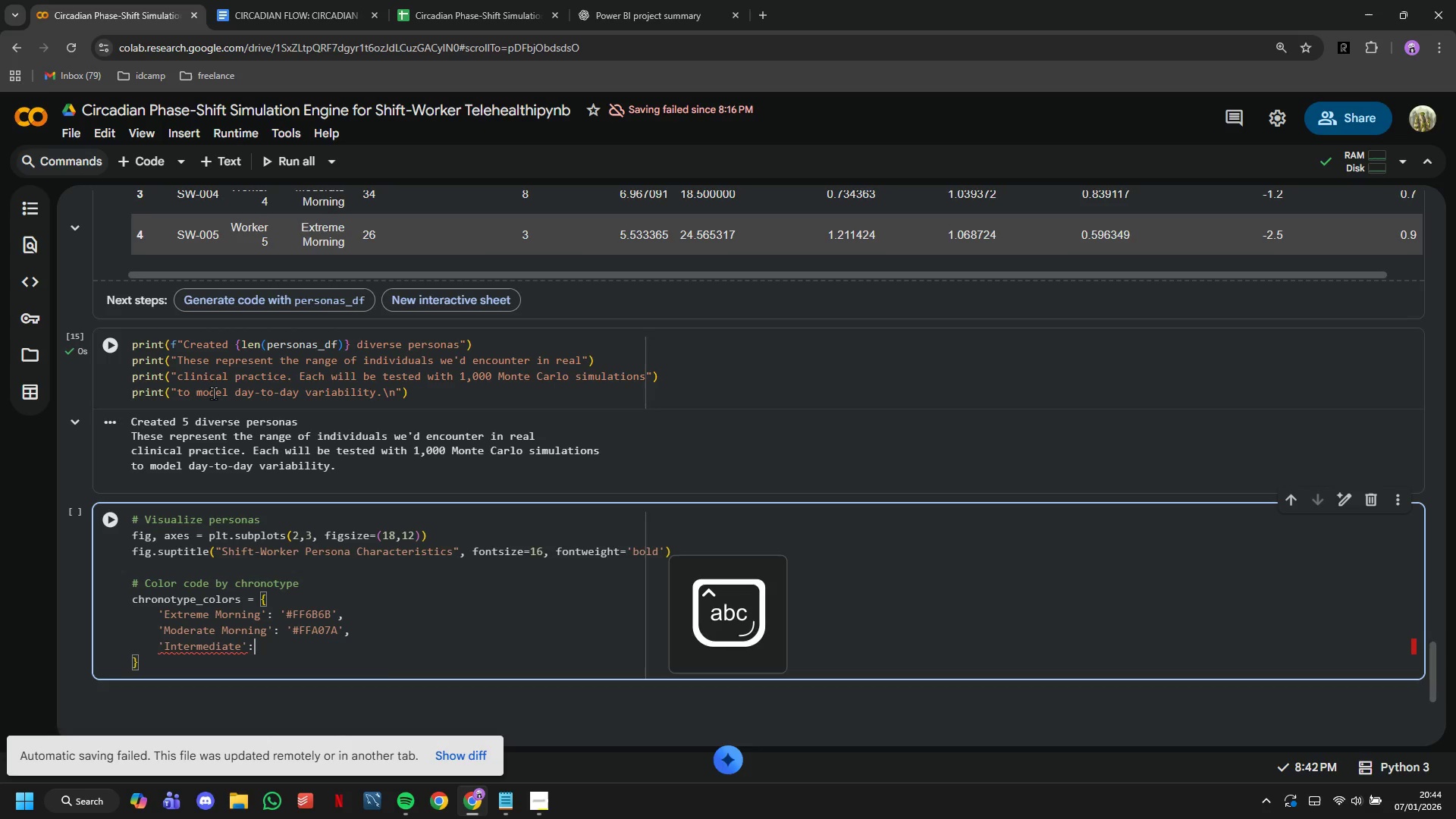 
key(Shift+Semicolon)
 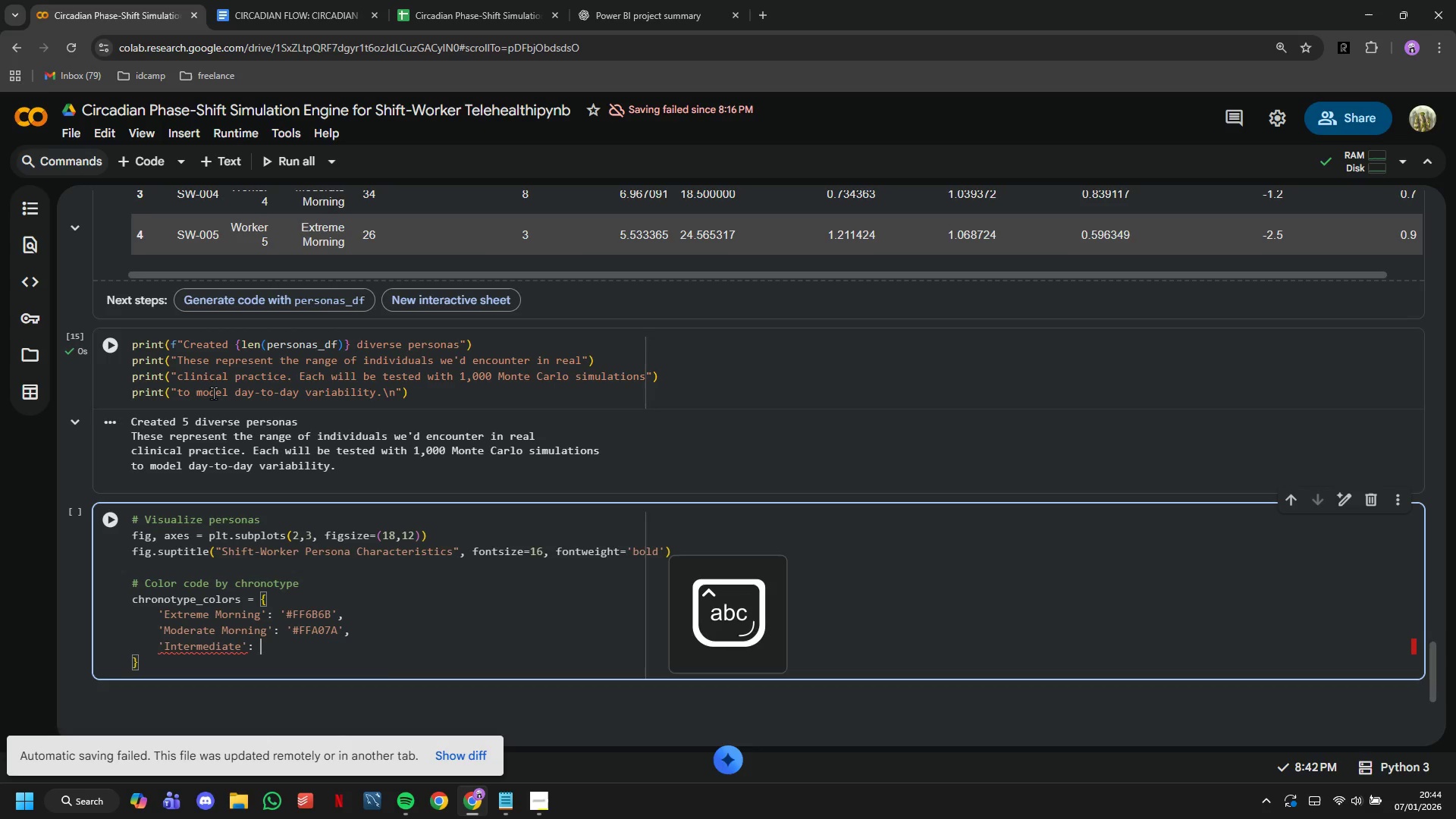 
key(Space)
 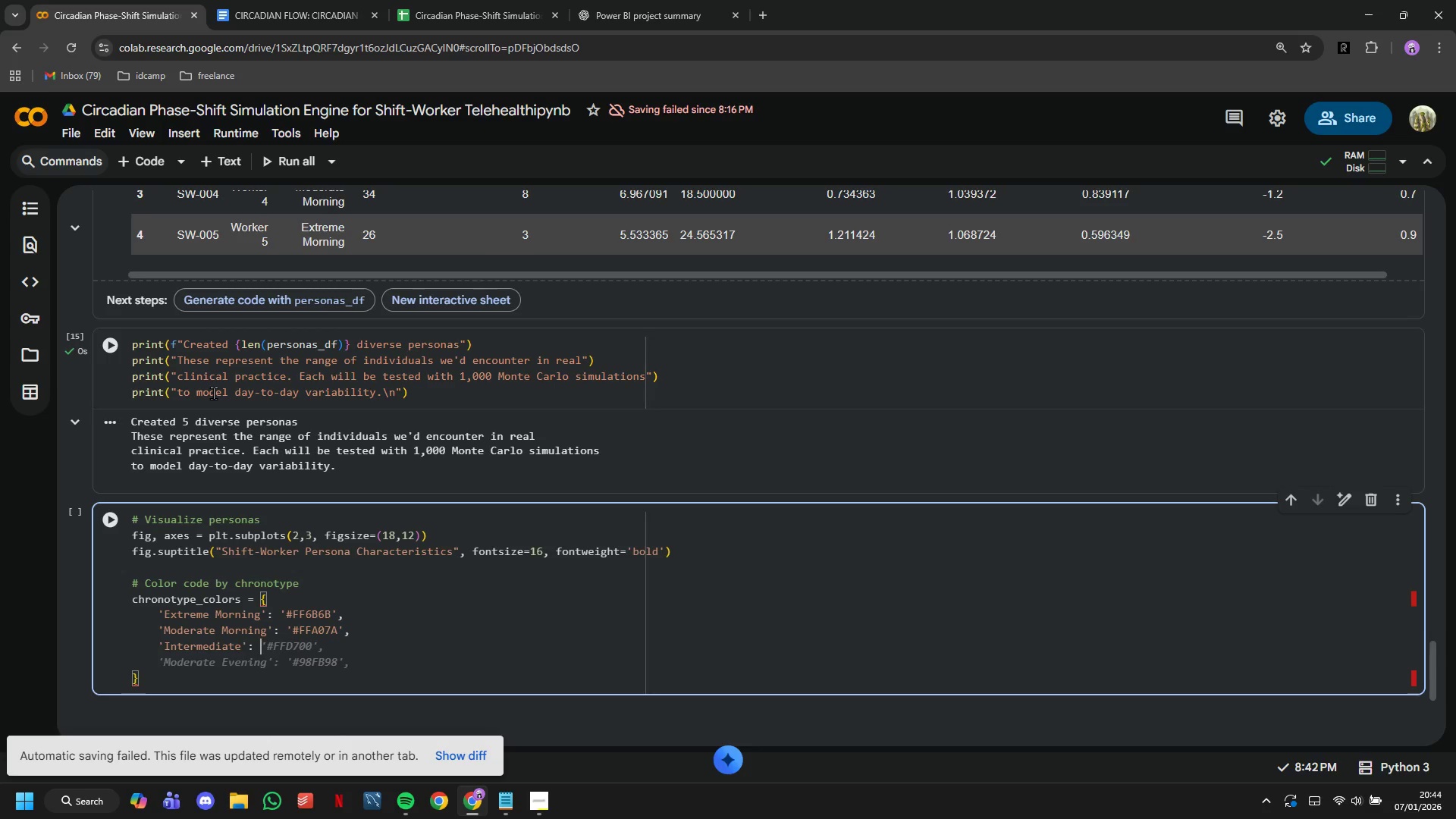 
wait(5.81)
 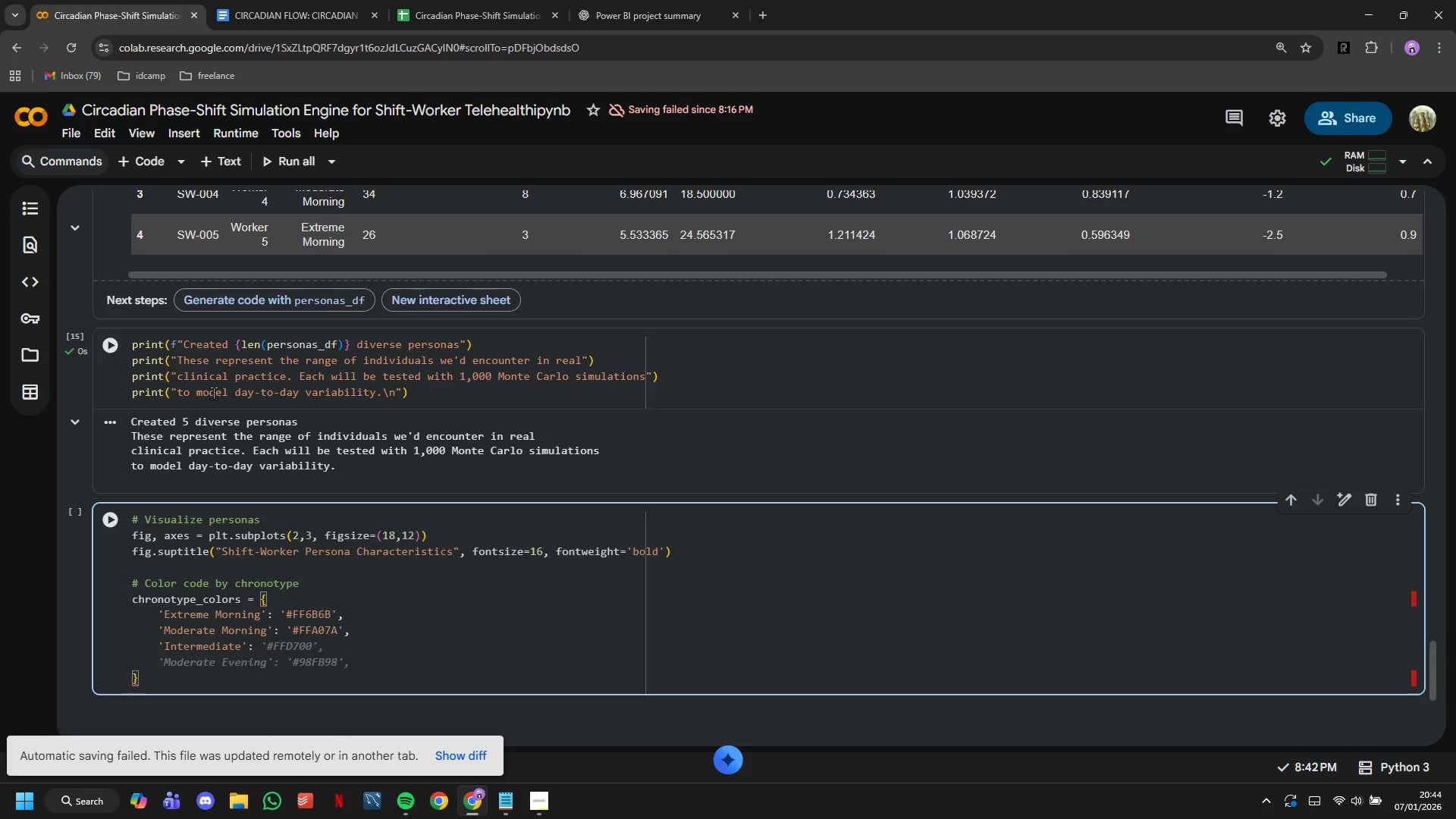 
type('#FFD700)
 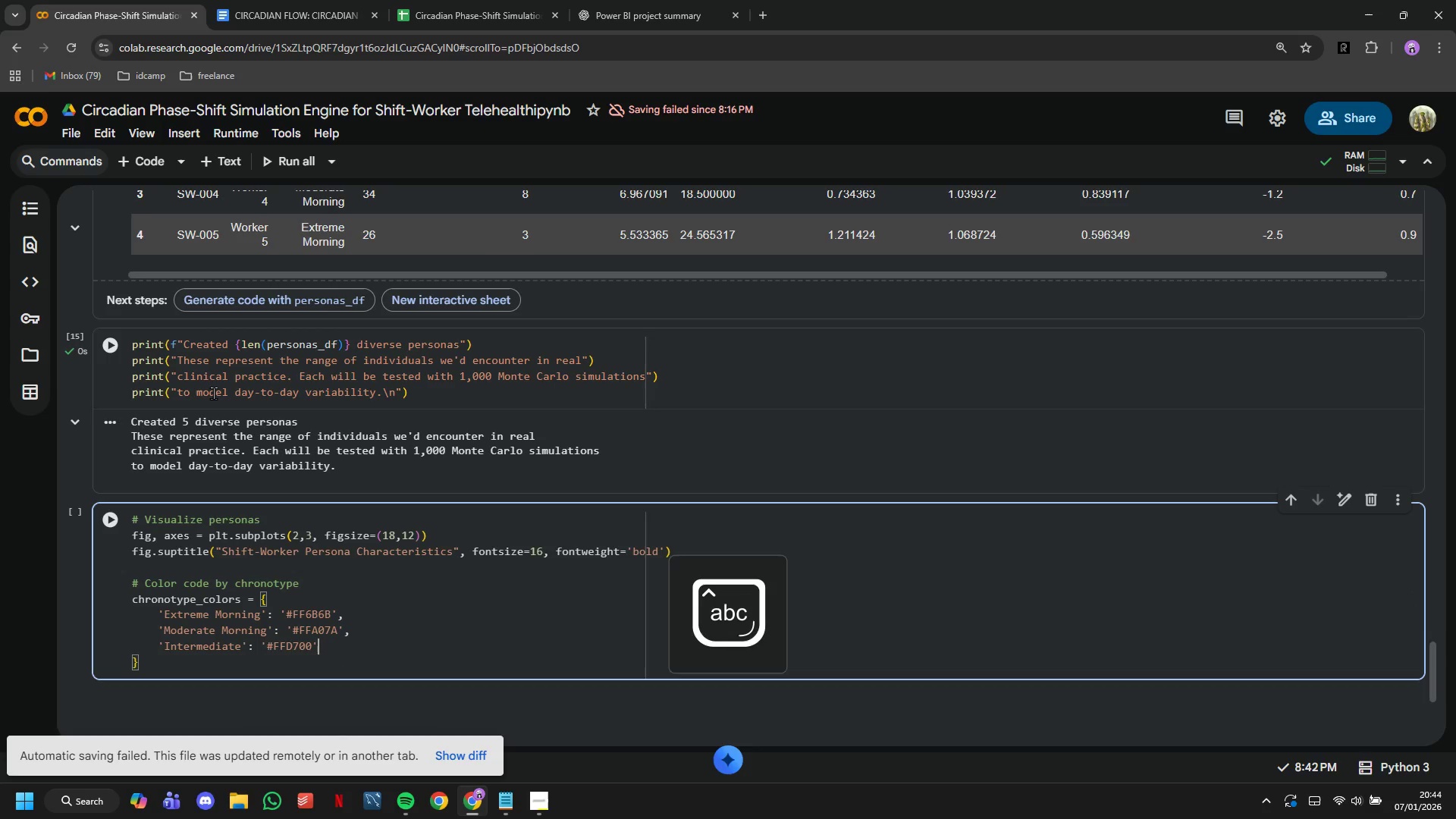 
 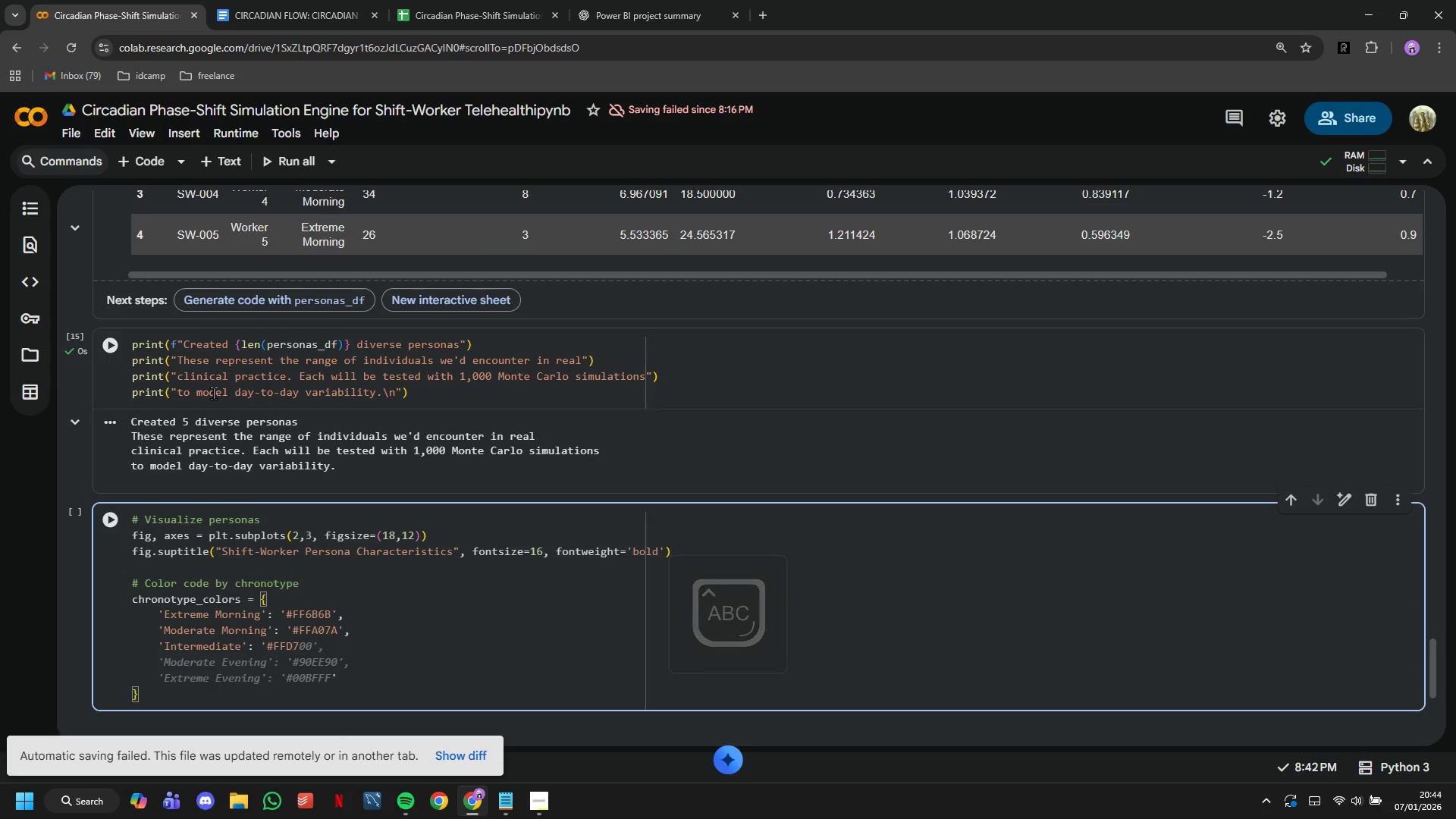 
key(ArrowRight)
 